 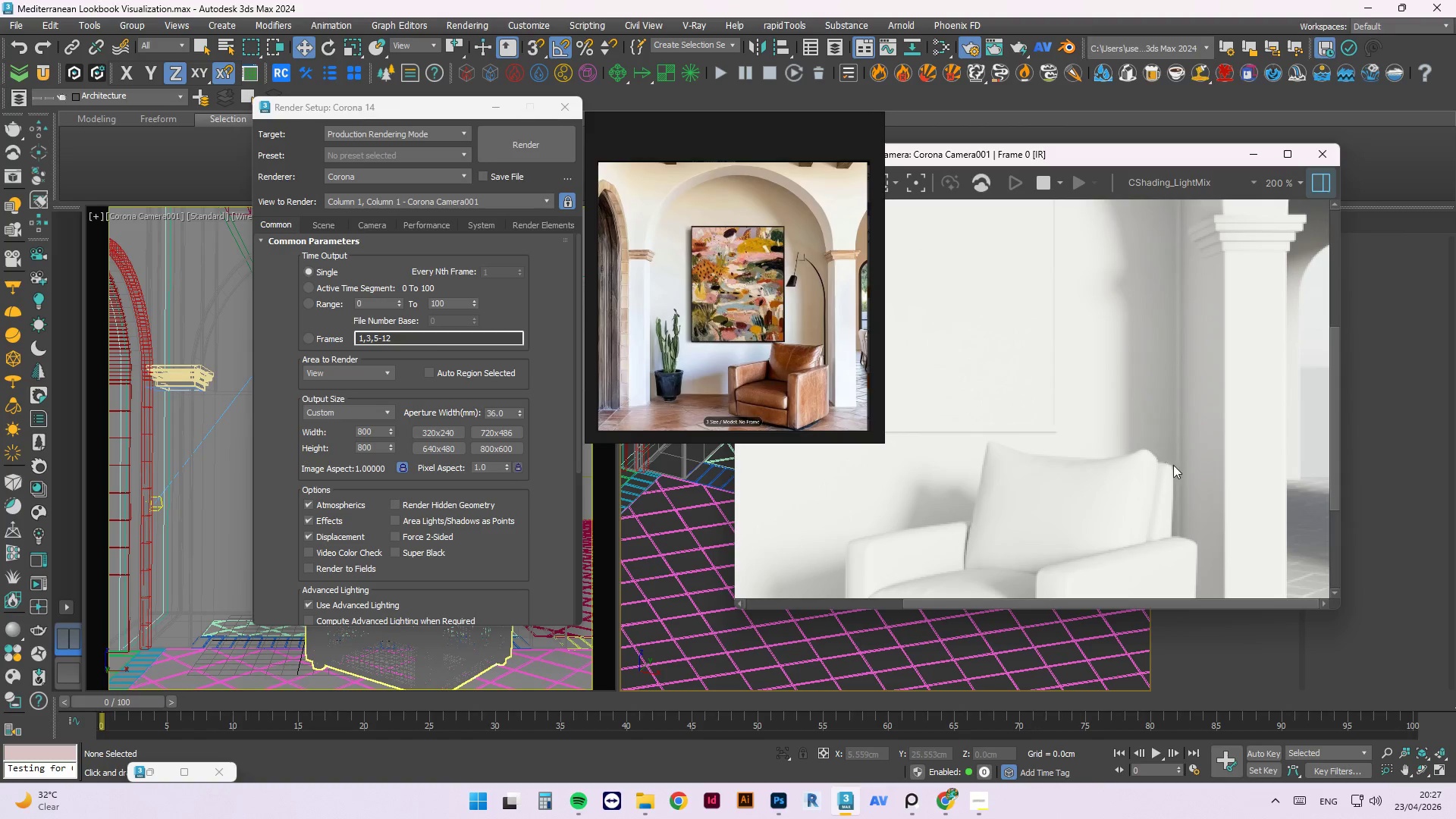 
scroll: coordinate [1185, 471], scroll_direction: up, amount: 1.0
 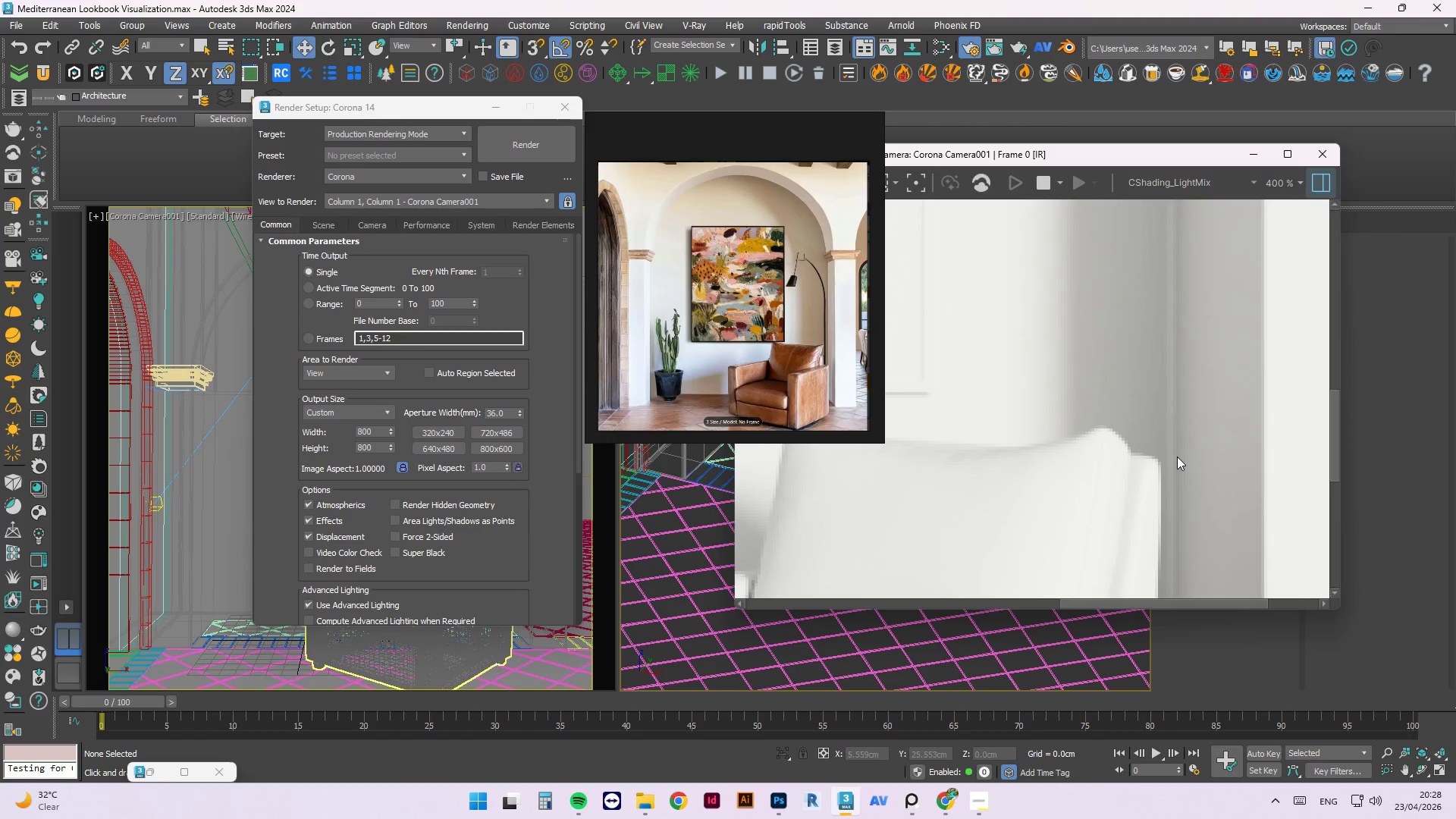 
scroll: coordinate [1177, 457], scroll_direction: down, amount: 1.0
 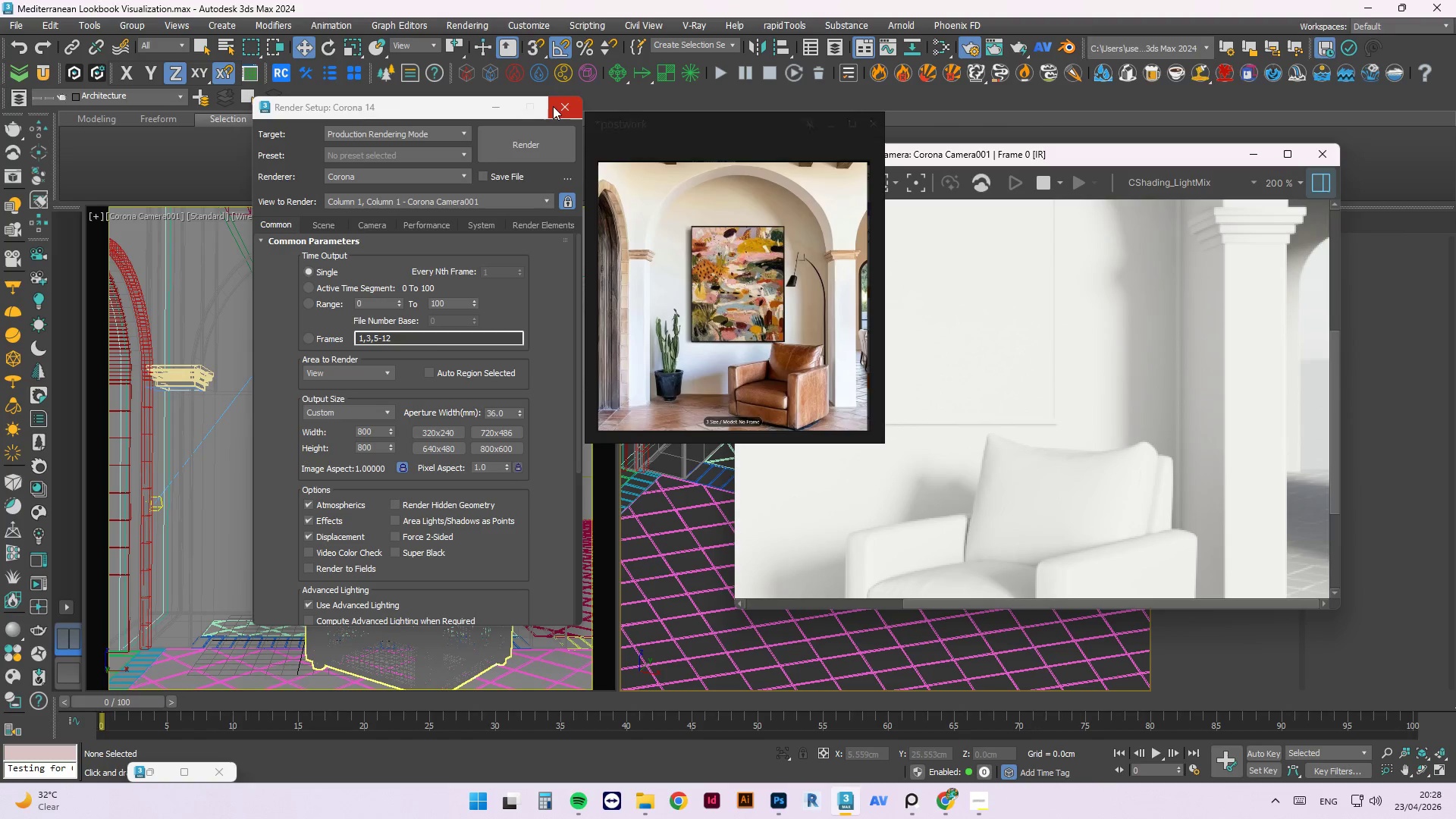 
left_click([331, 229])
 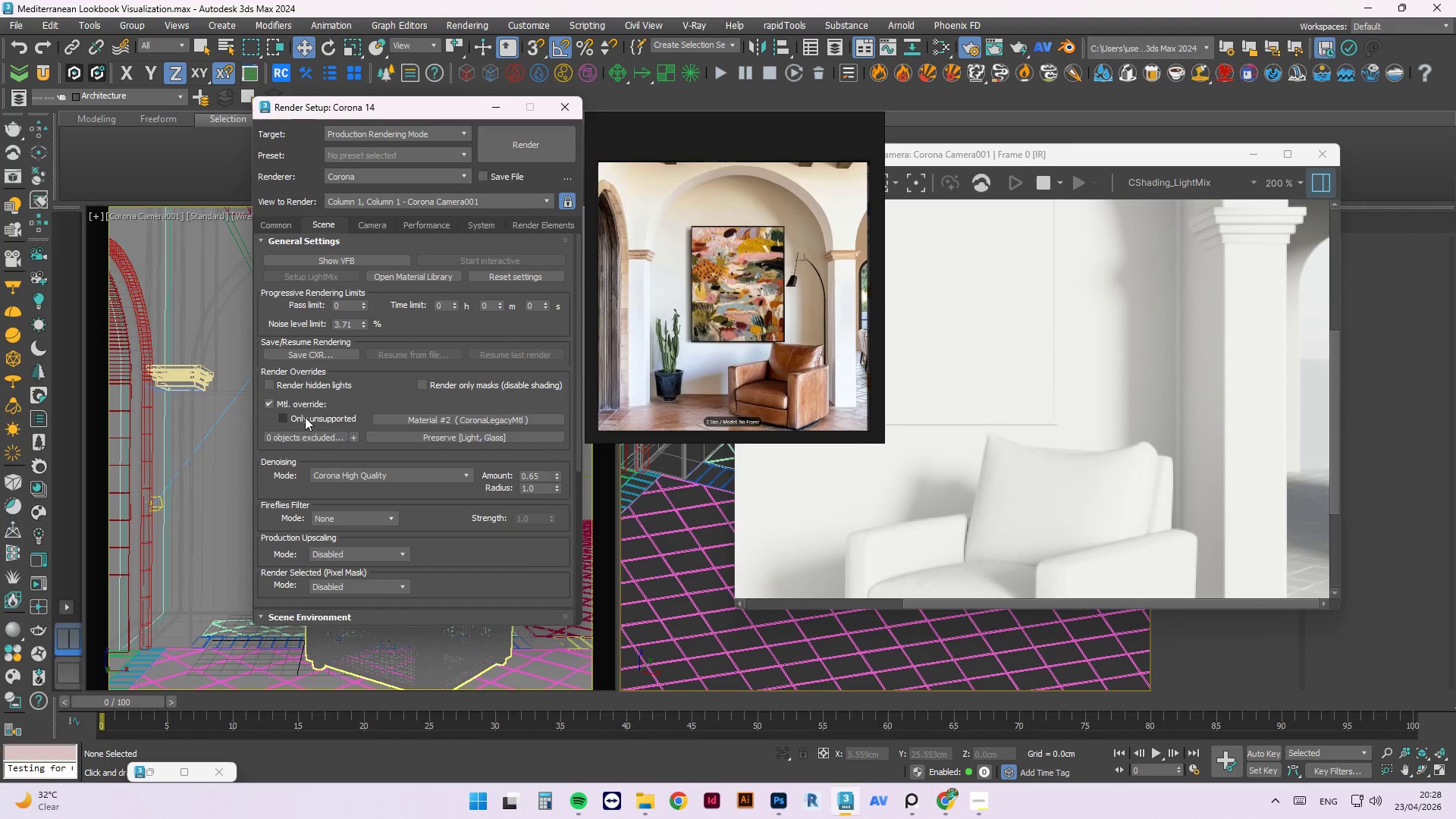 
mouse_move([286, 413])
 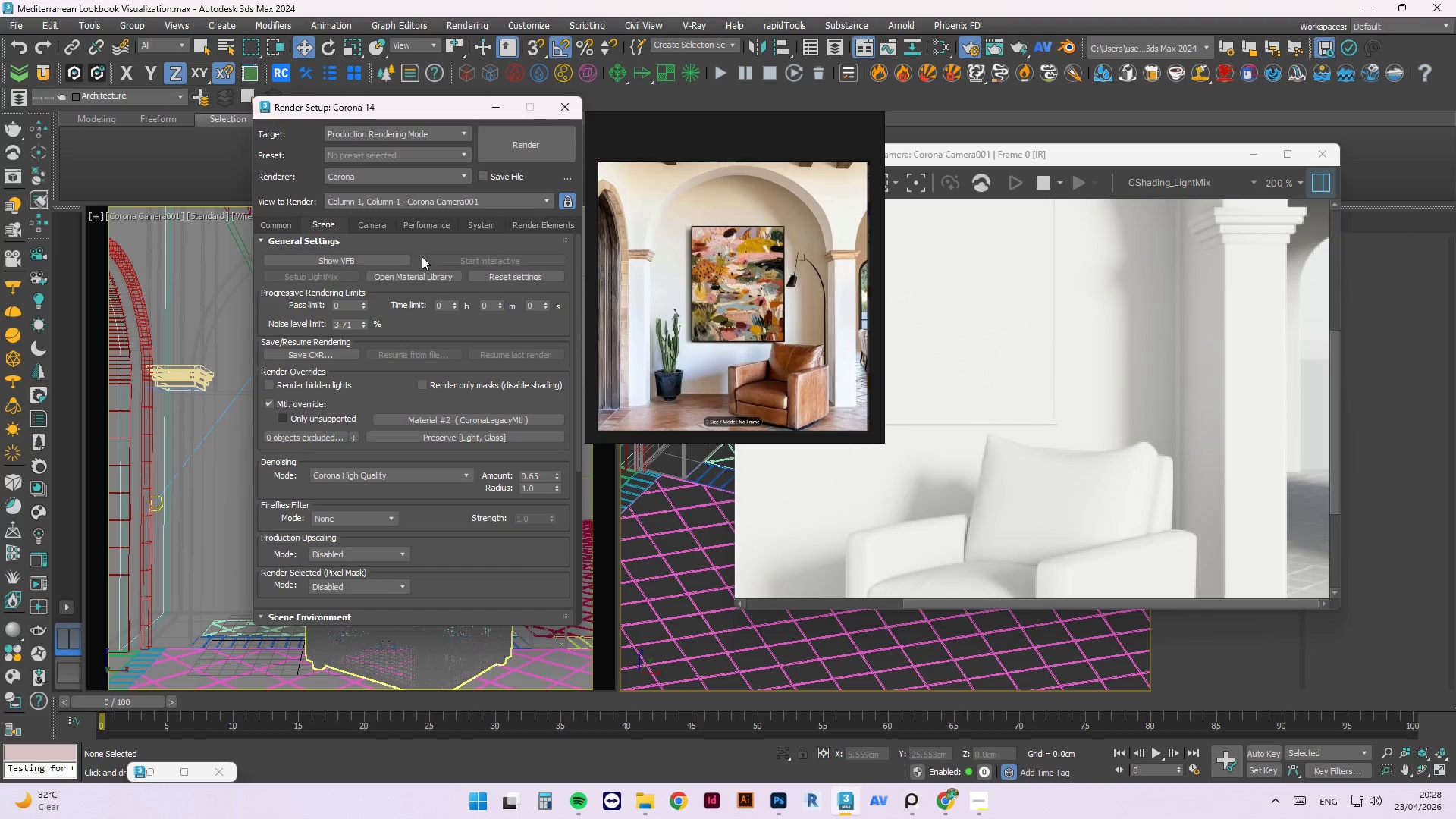 
double_click([278, 220])
 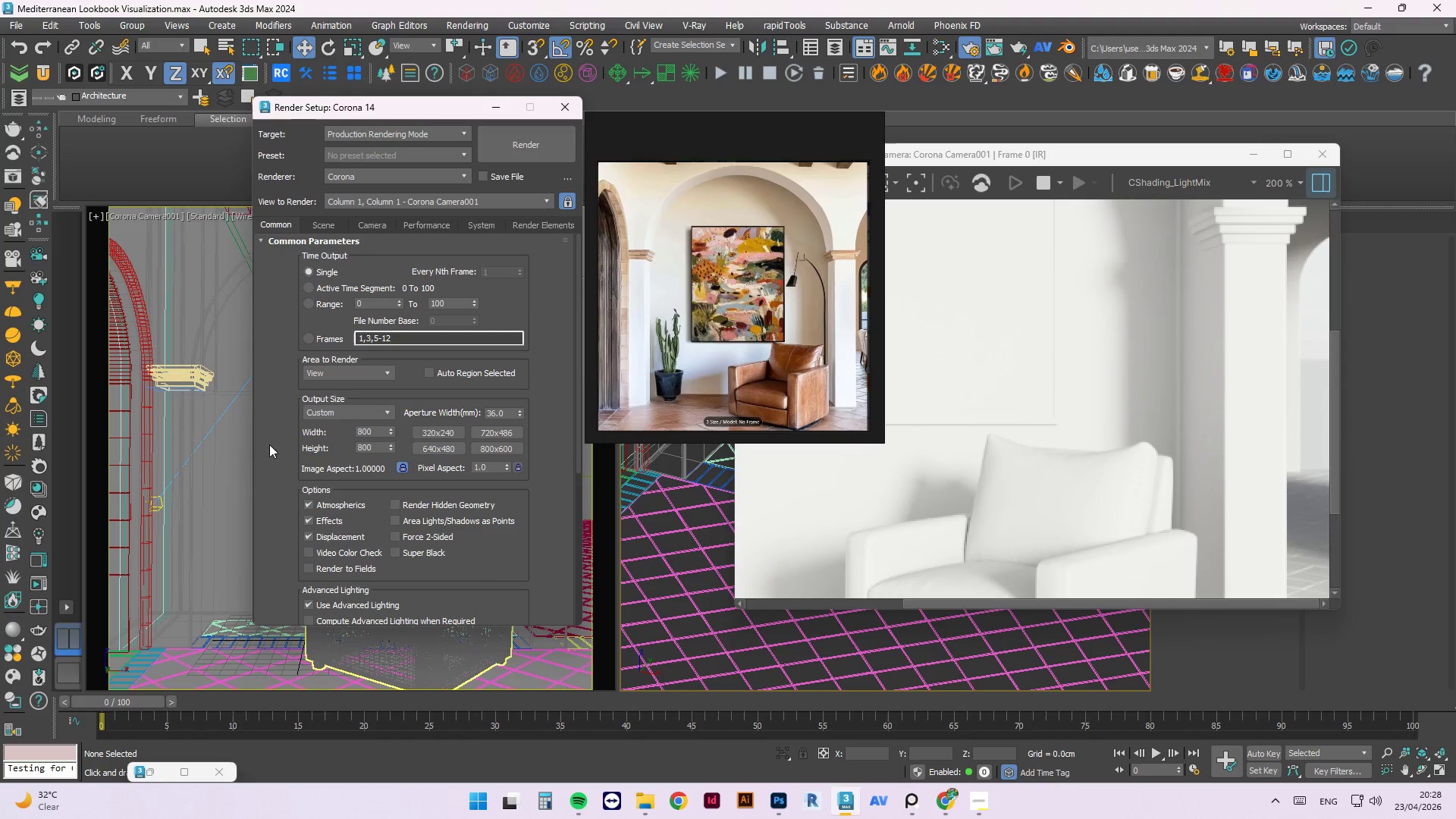 
wait(10.7)
 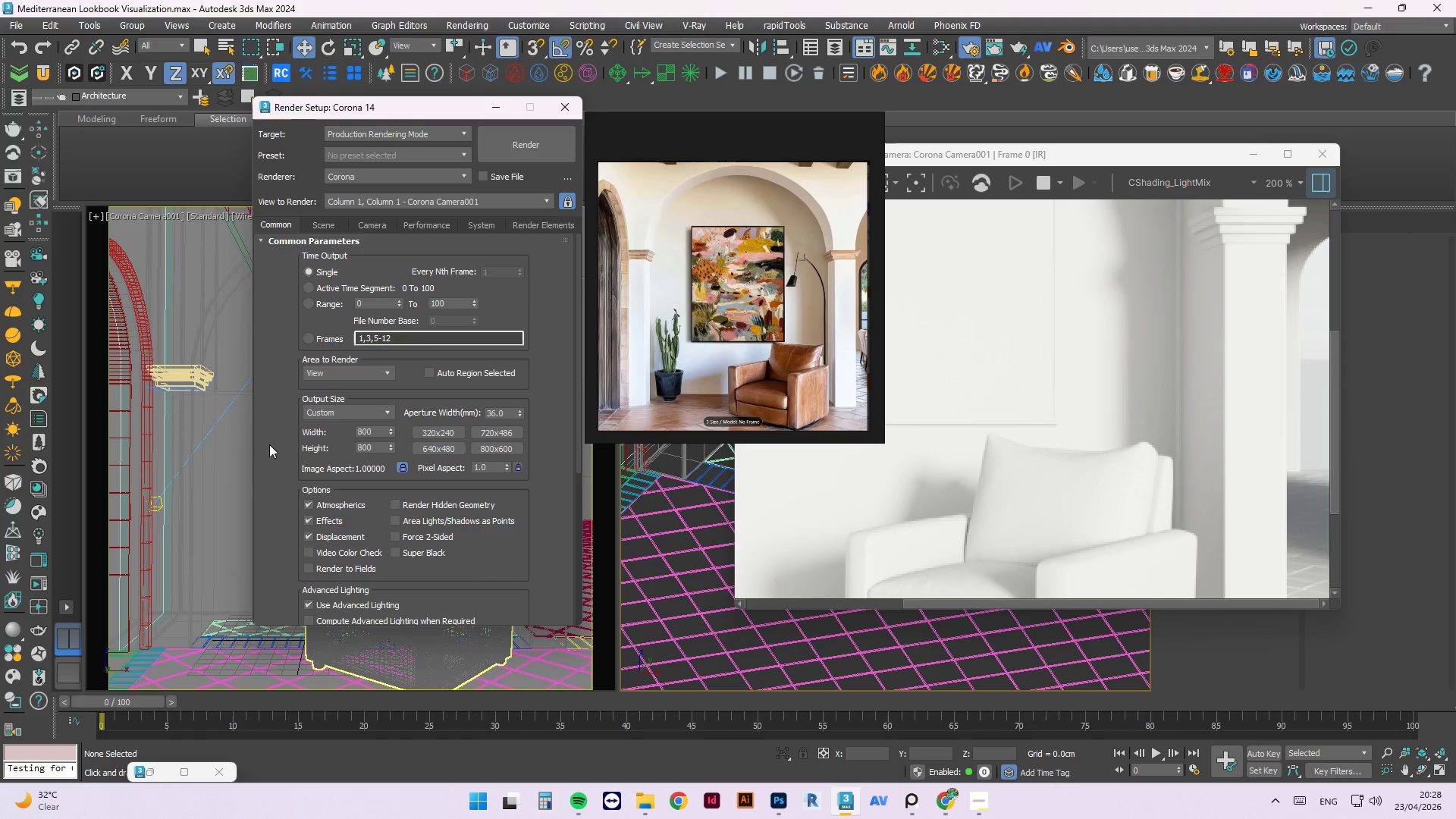 
left_click([290, 429])
 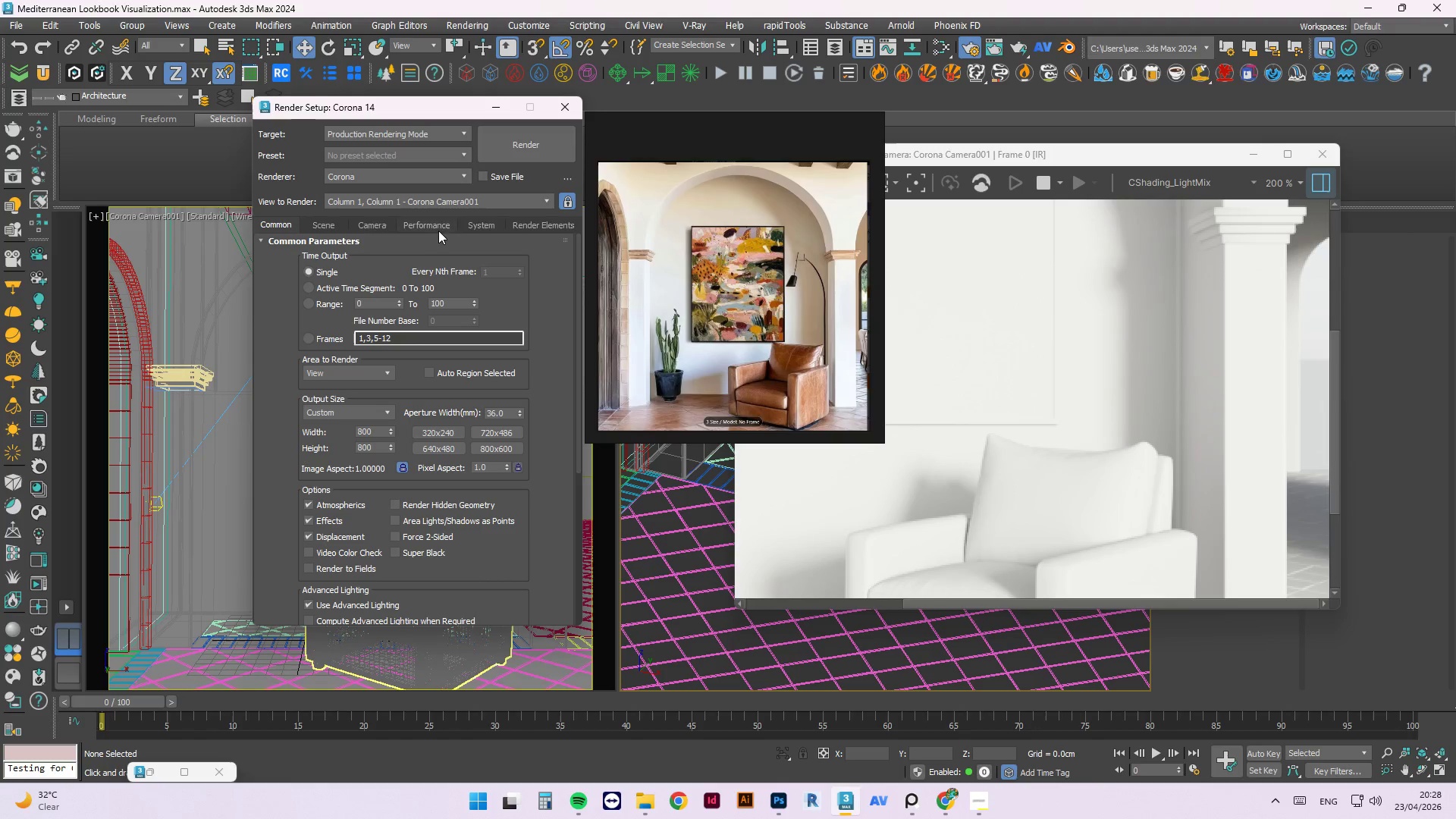 
left_click_drag(start_coordinate=[353, 219], to_coordinate=[348, 221])
 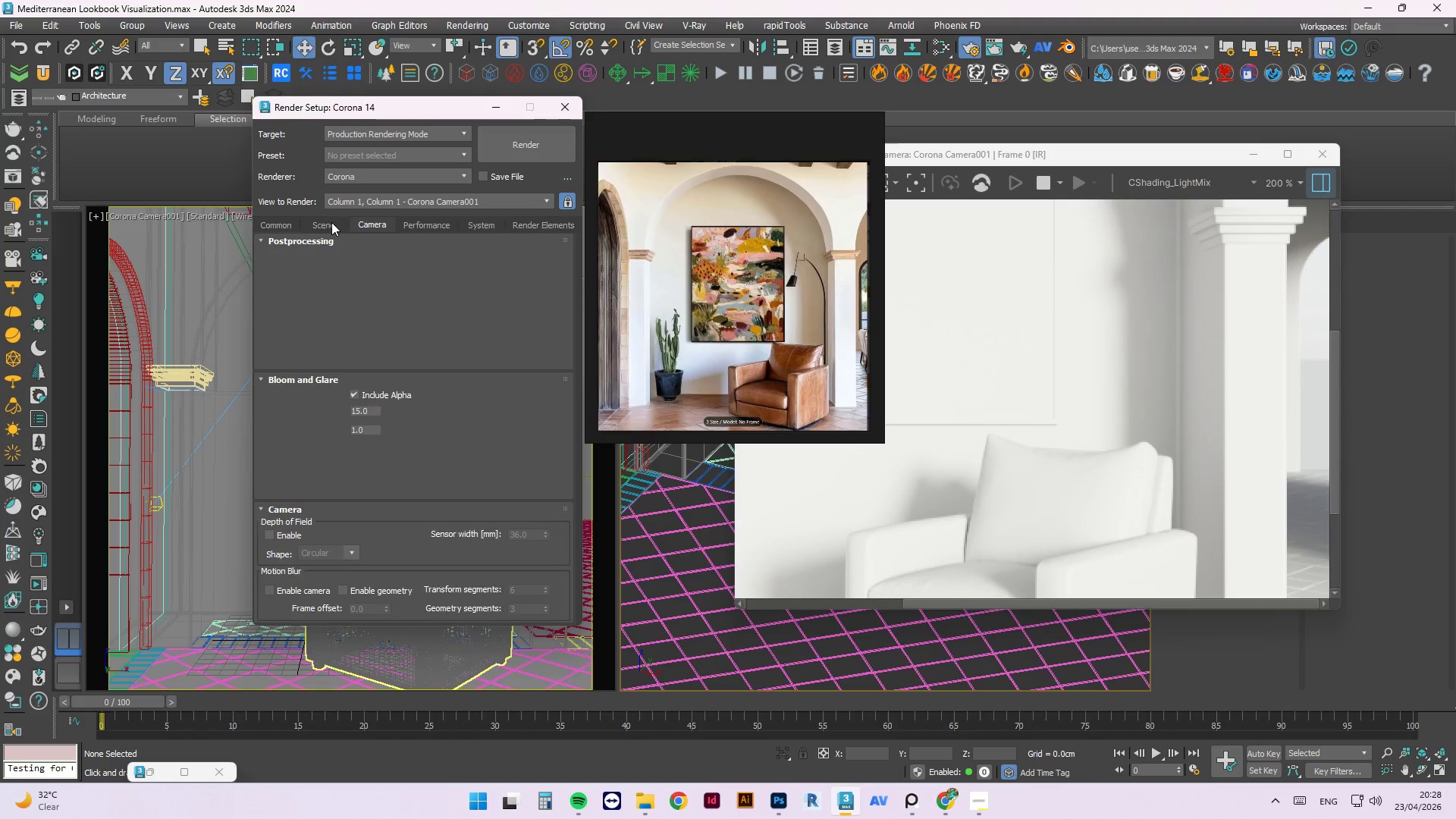 
double_click([331, 222])
 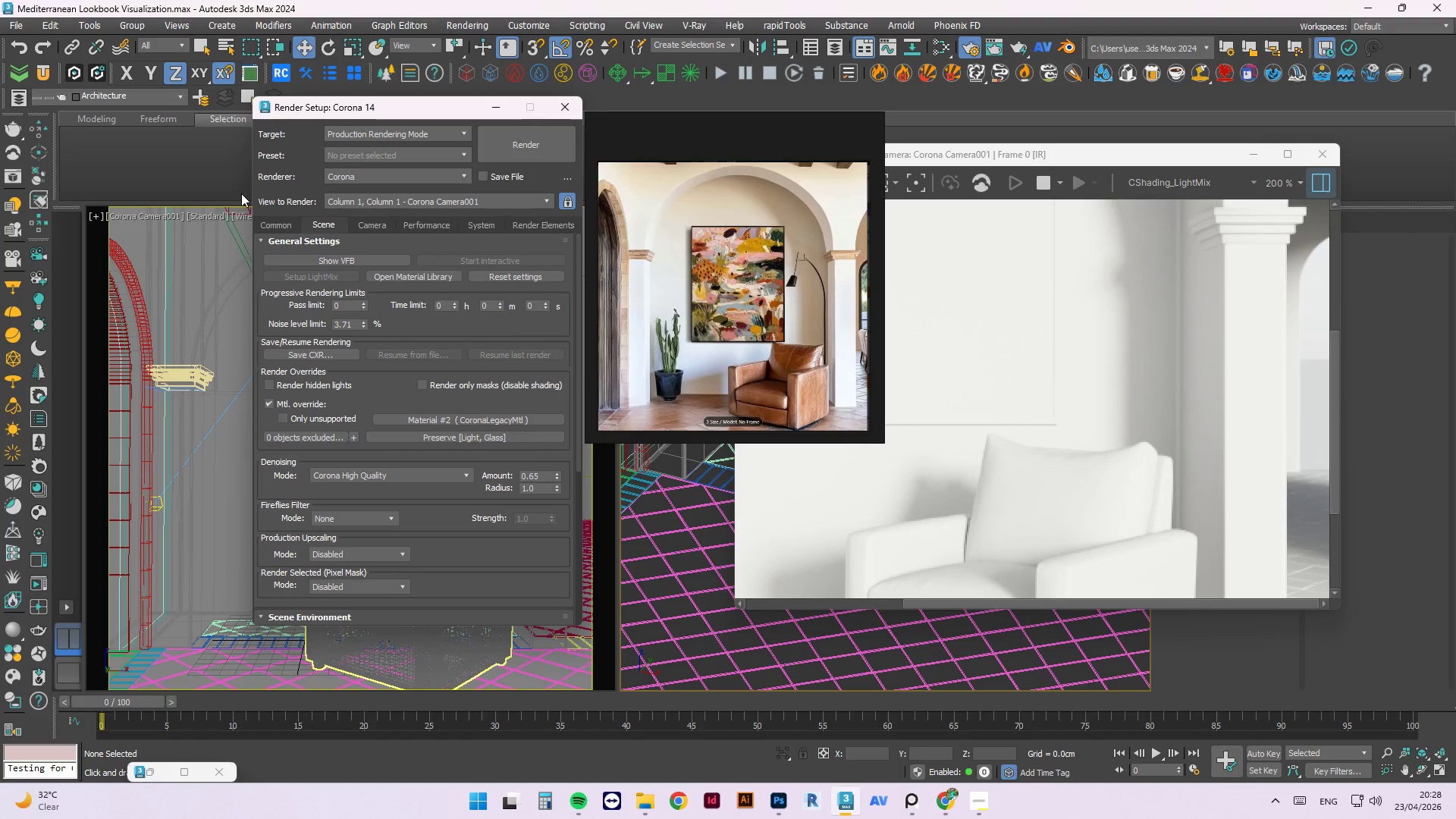 
left_click([275, 221])
 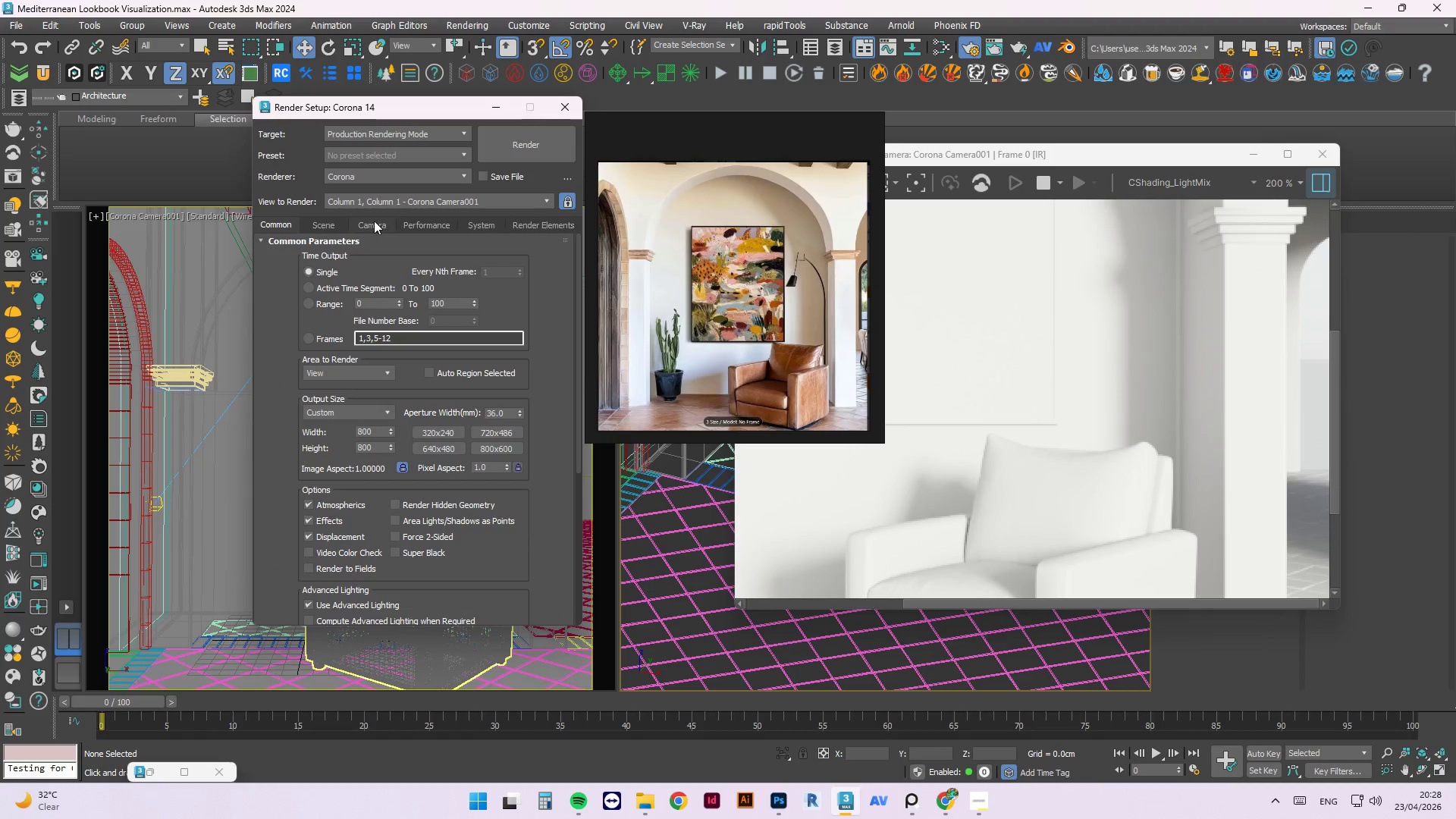 
left_click([359, 221])
 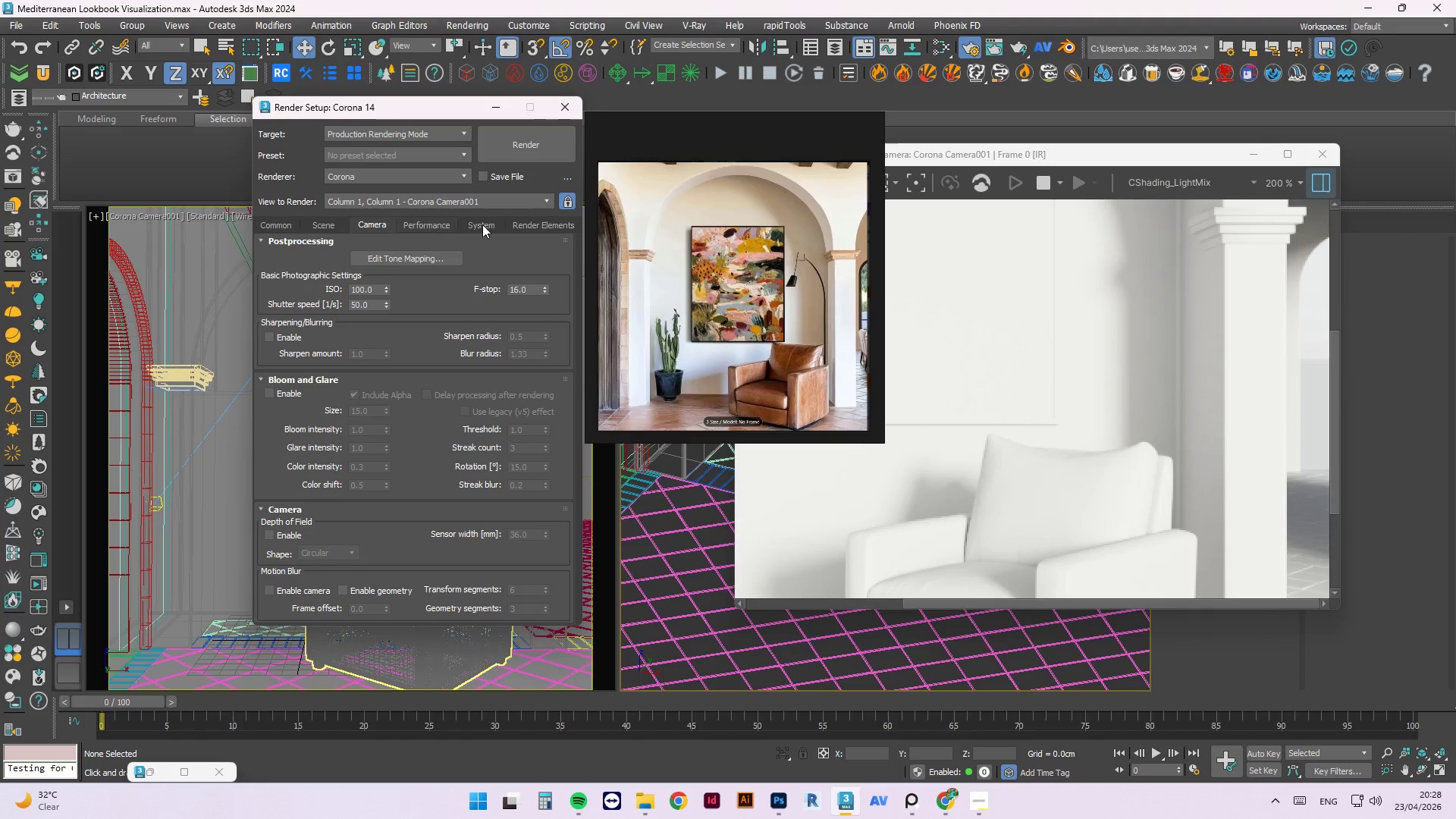 
left_click([493, 231])
 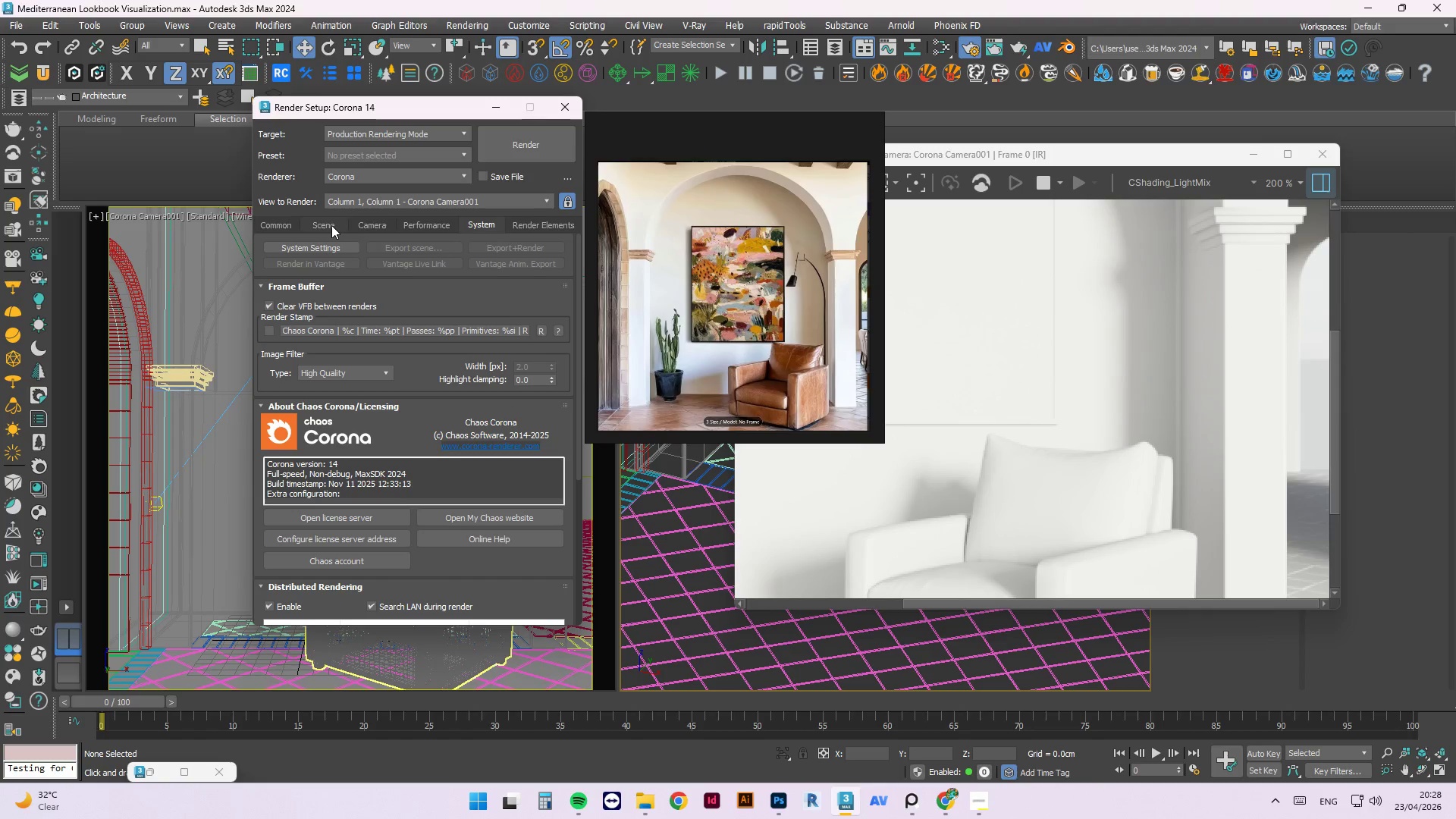 
wait(5.11)
 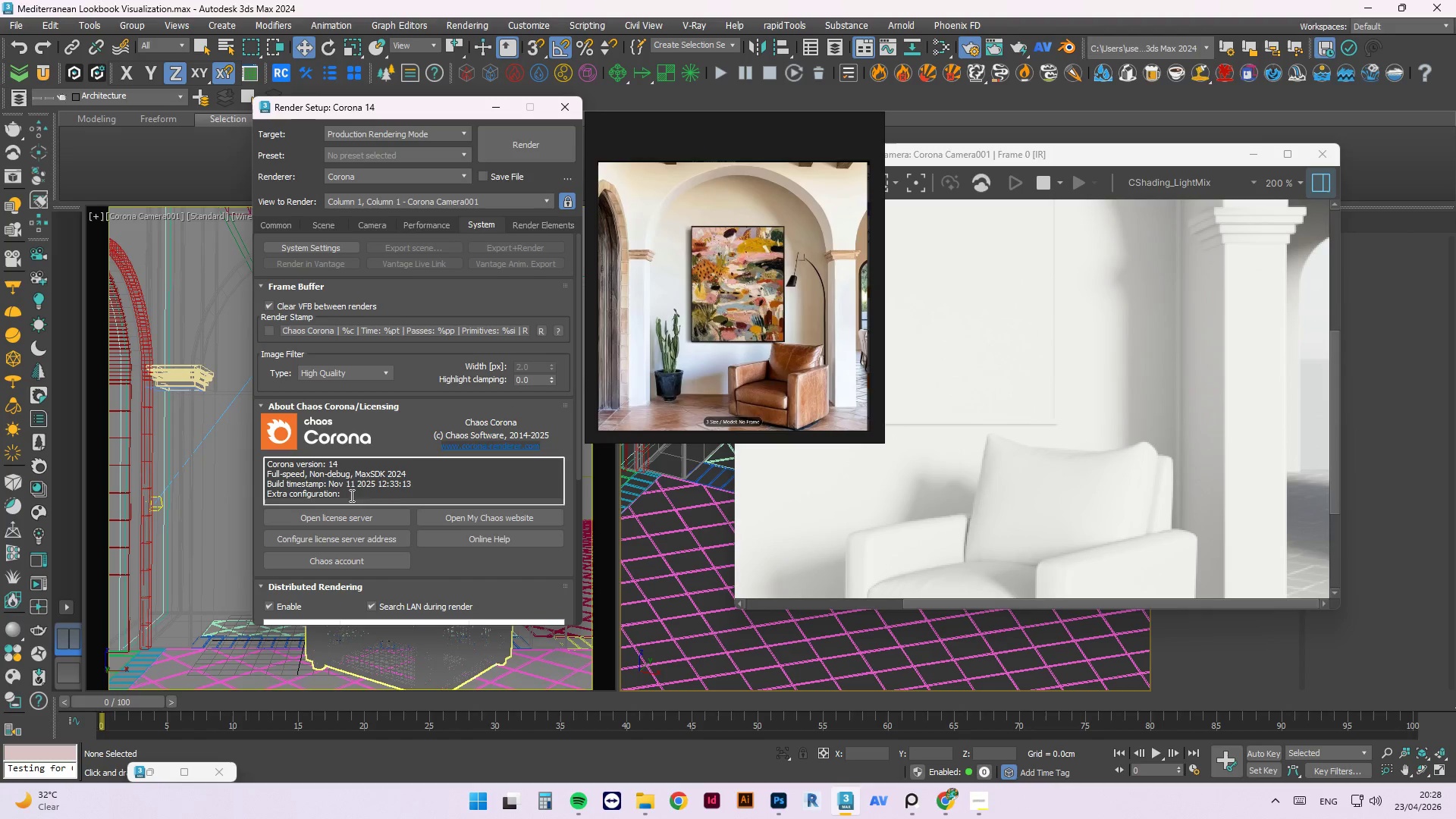 
left_click([331, 225])
 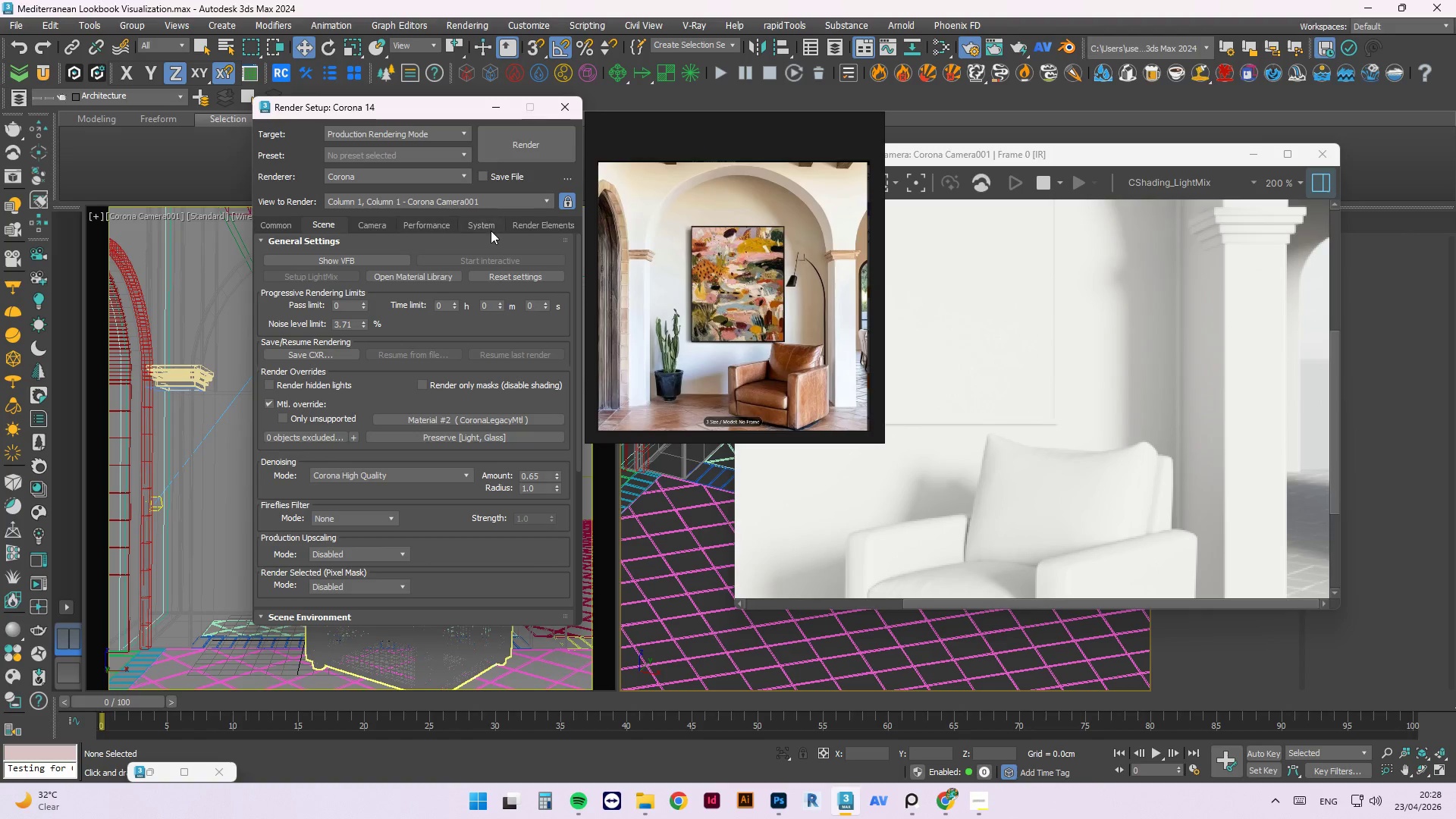 
left_click([526, 224])
 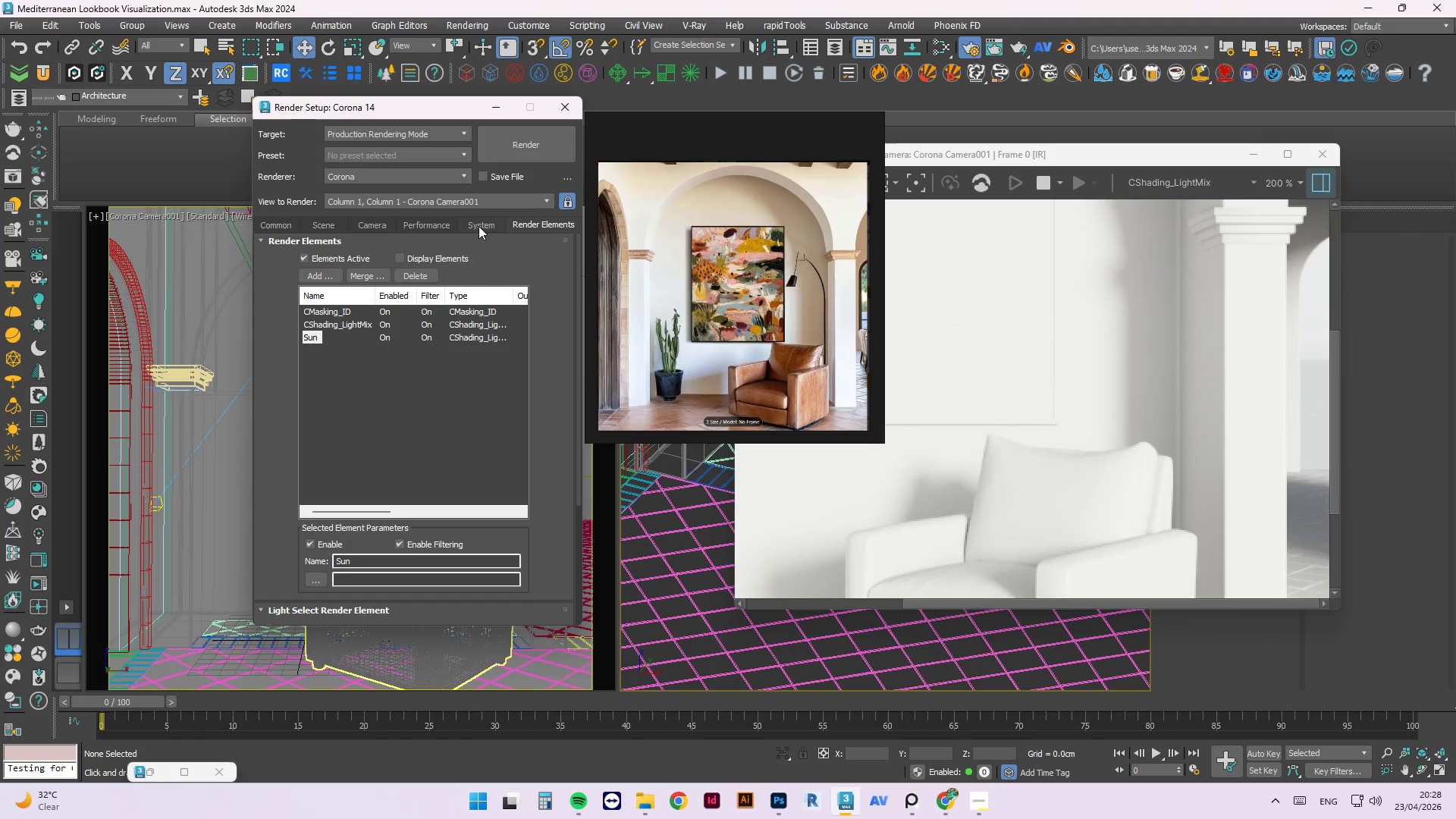 
left_click([479, 226])
 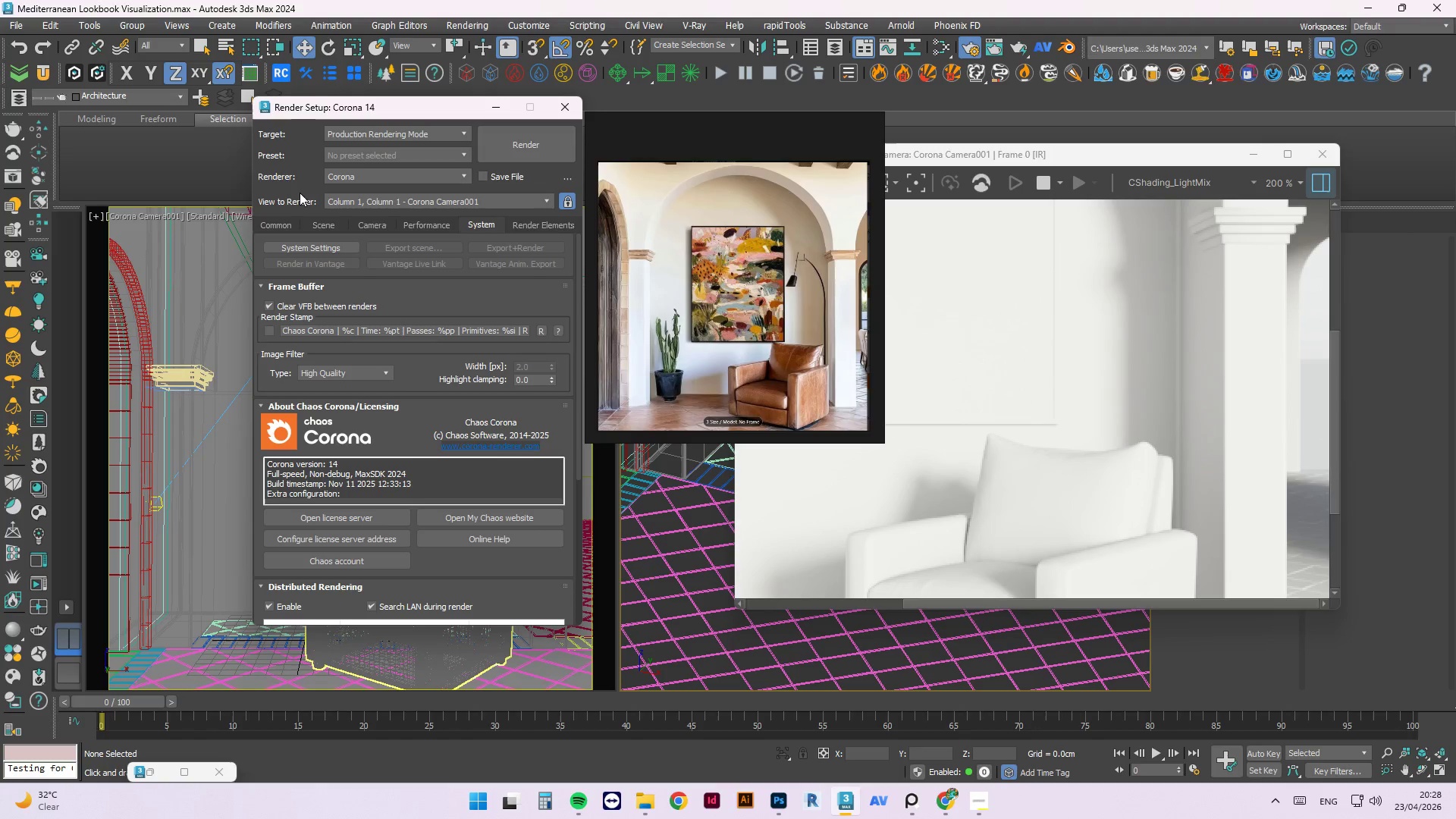 
left_click([262, 224])
 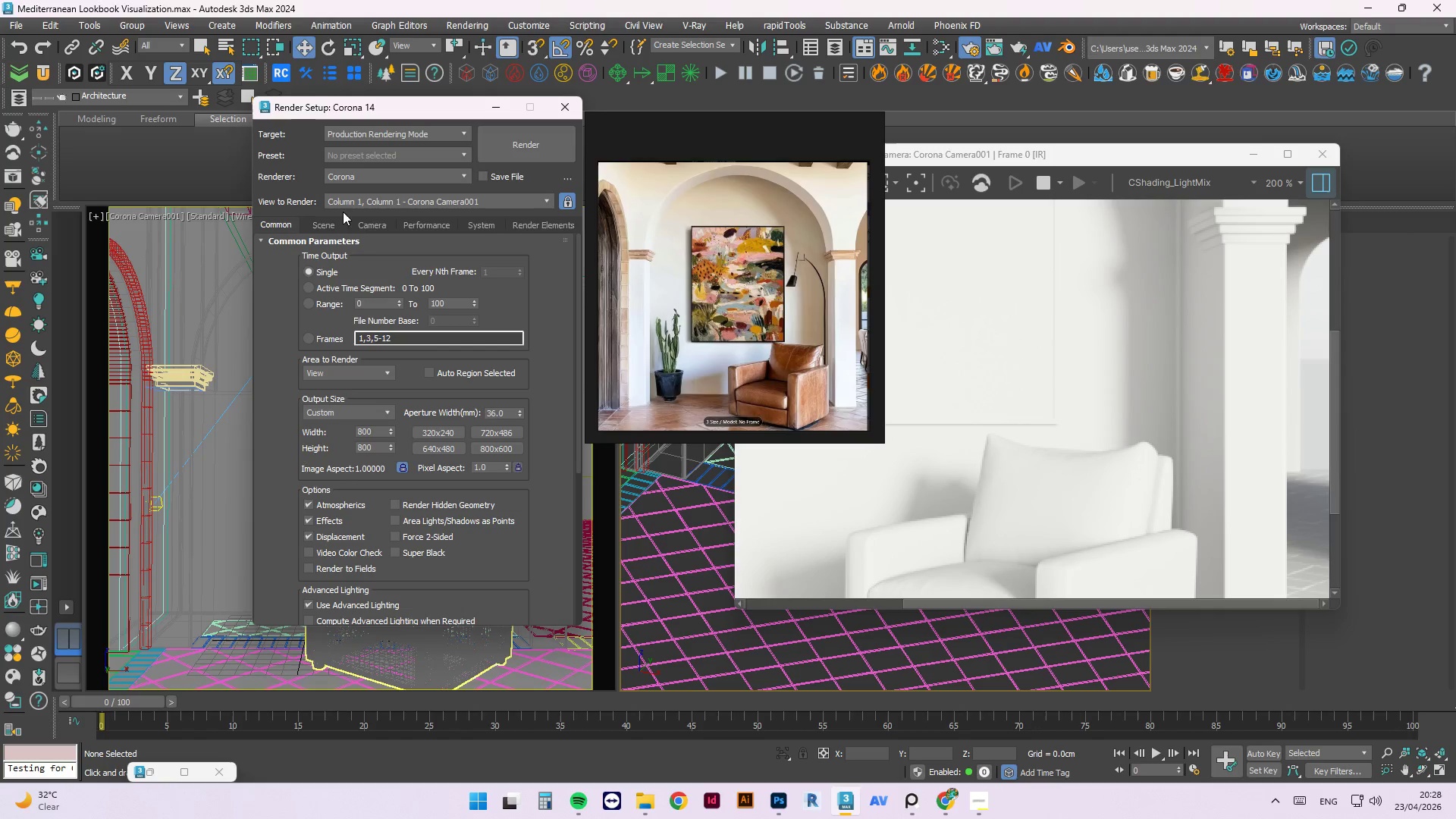 
left_click([326, 223])
 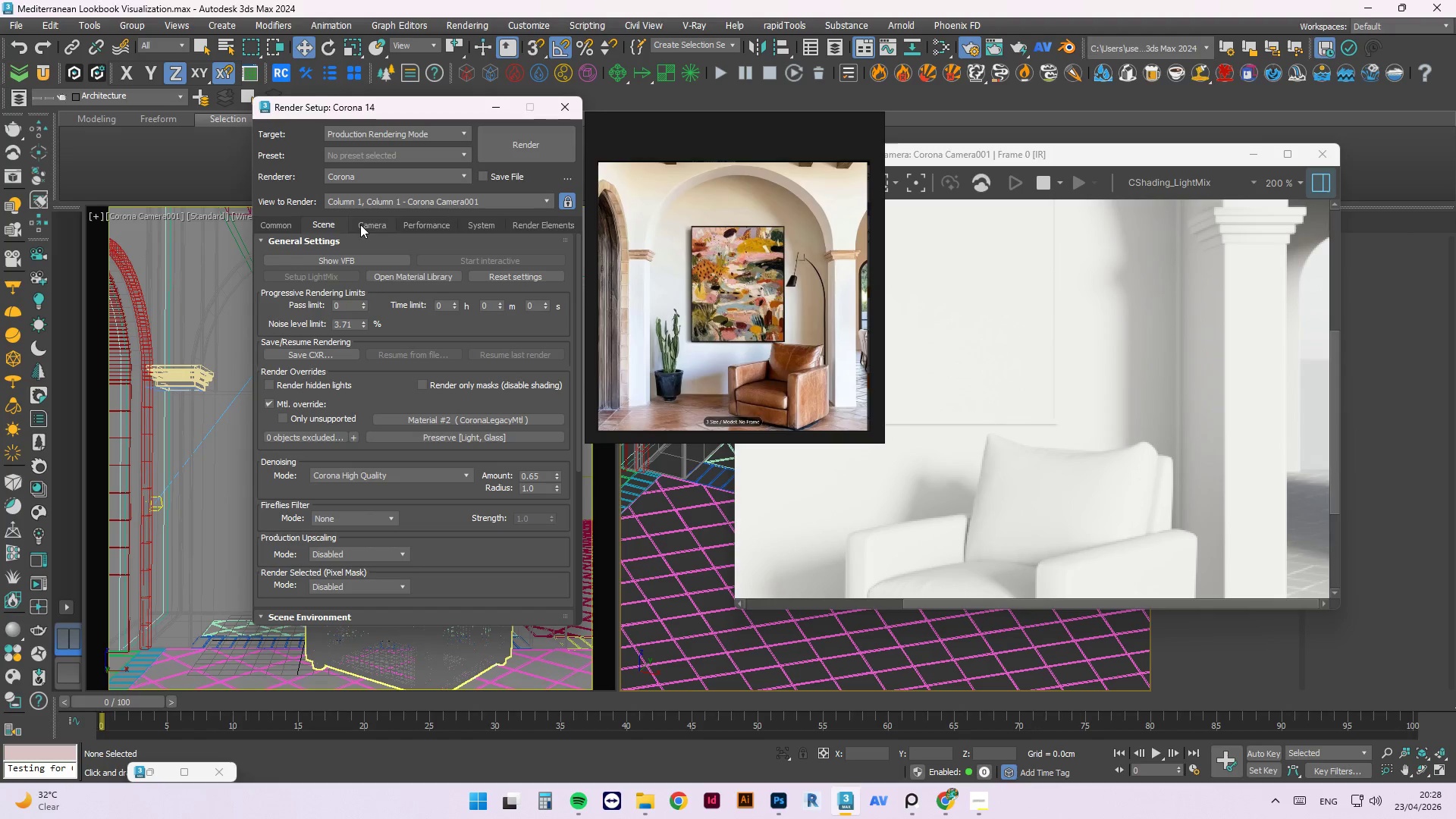 
left_click([375, 224])
 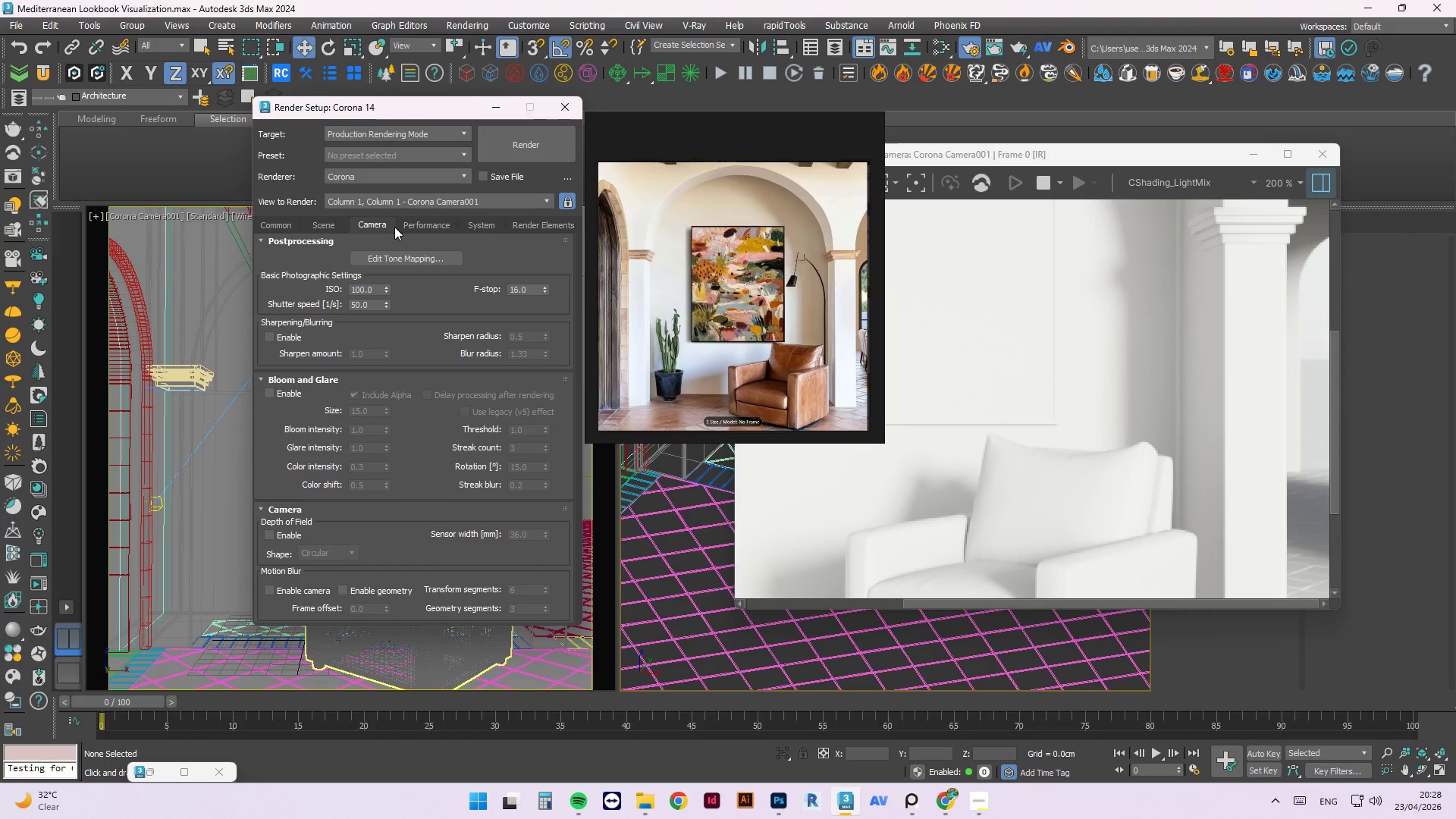 
left_click([430, 230])
 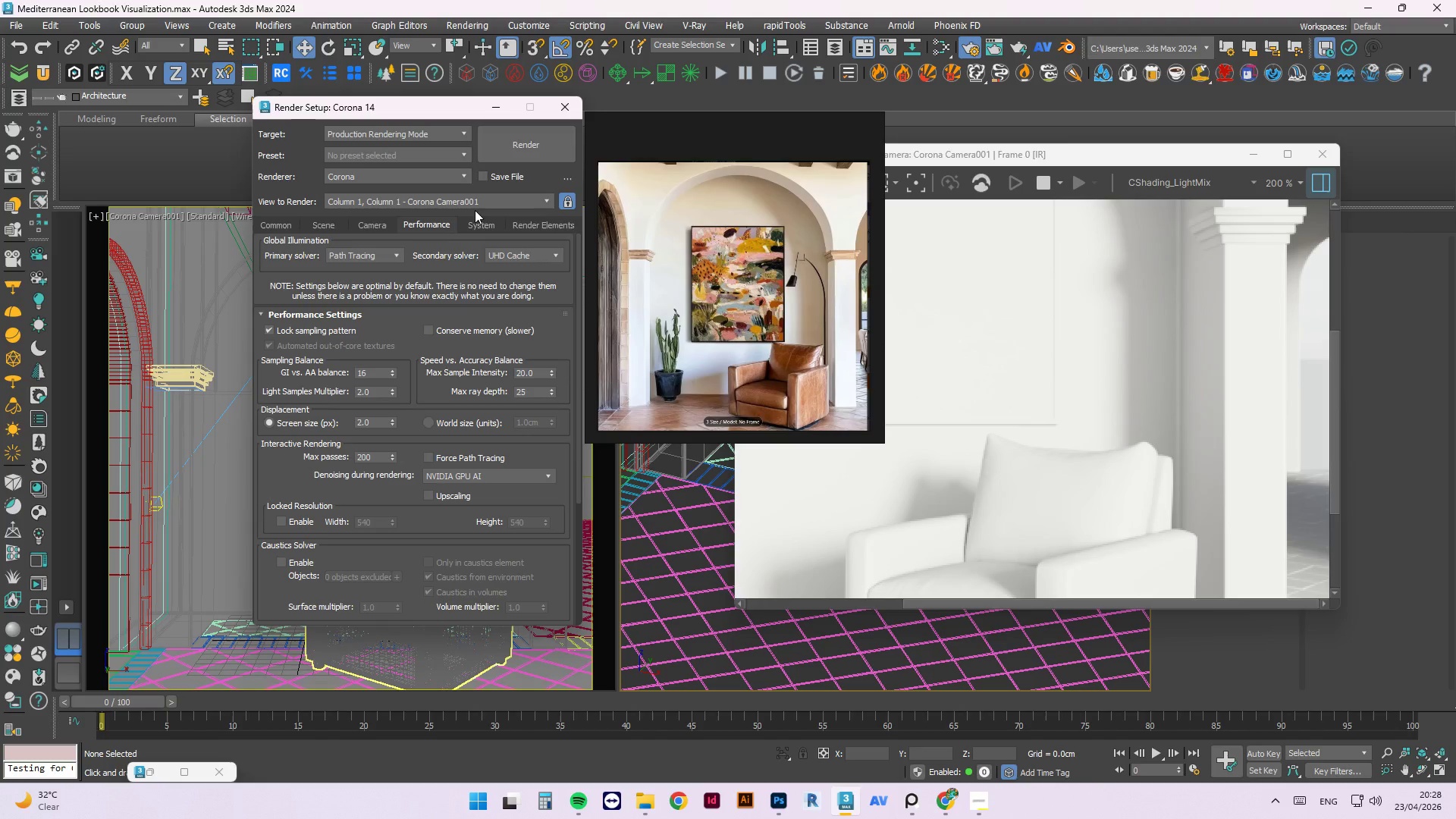 
left_click([478, 220])
 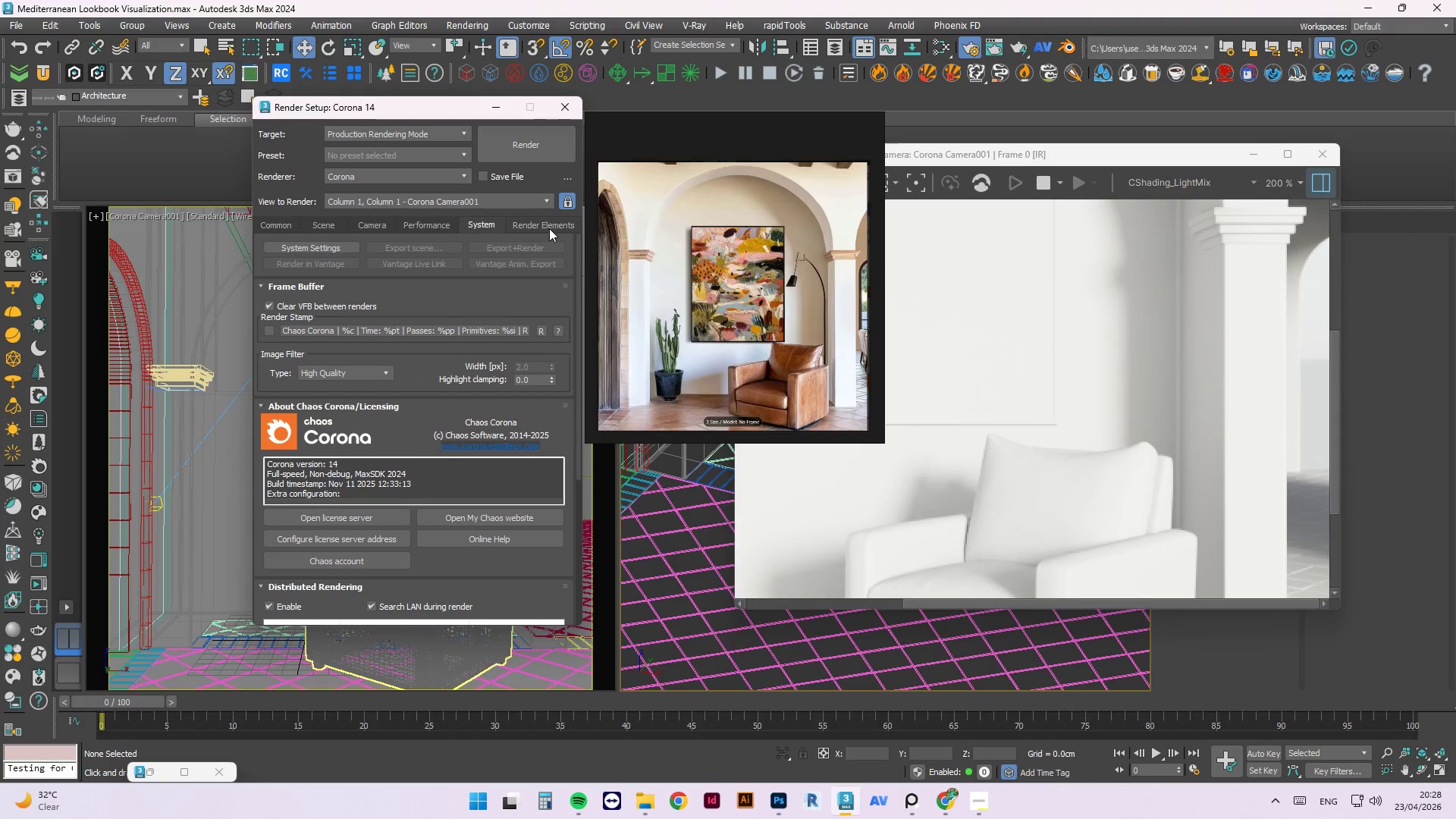 
left_click([549, 228])
 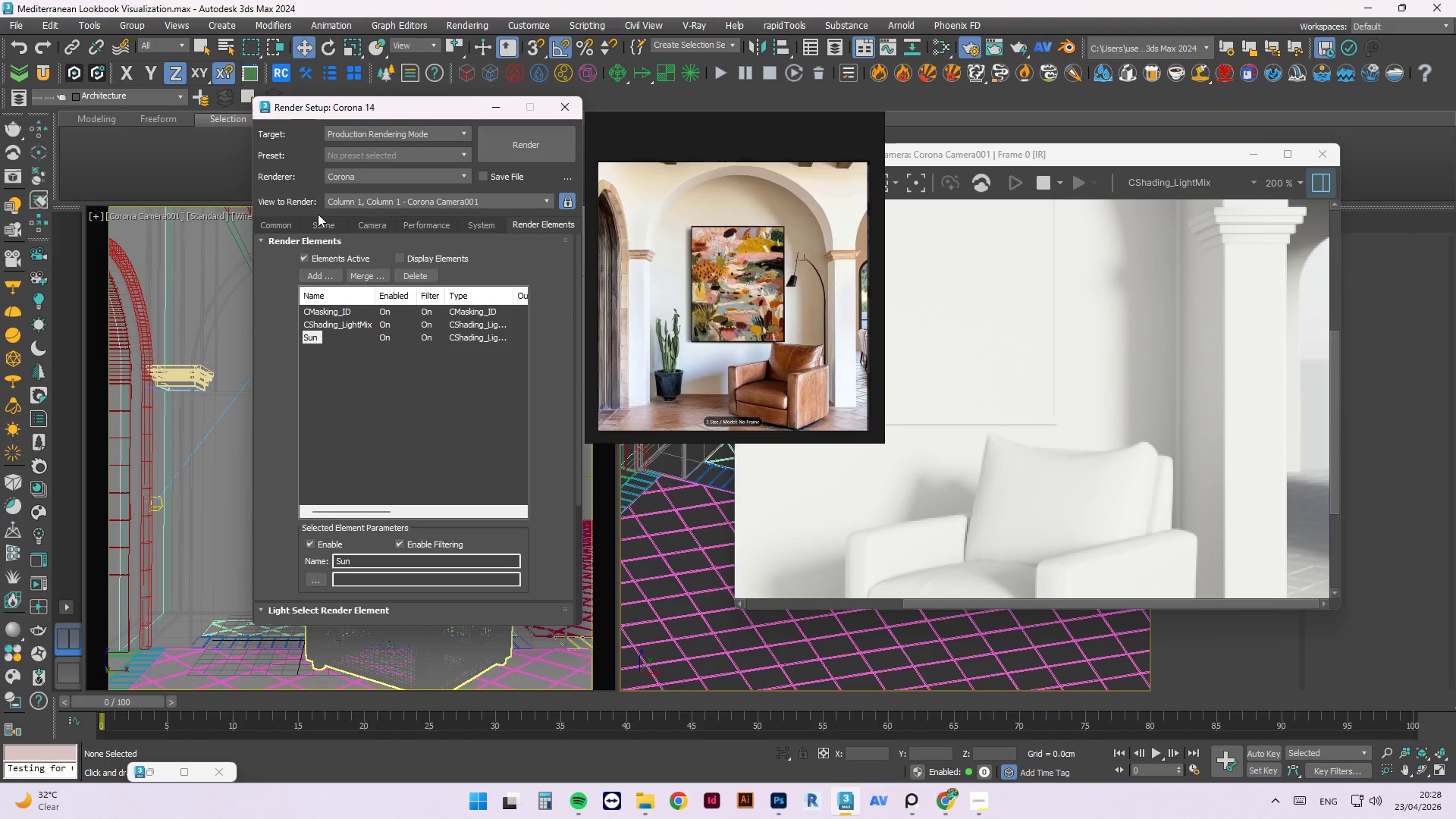 
left_click([330, 225])
 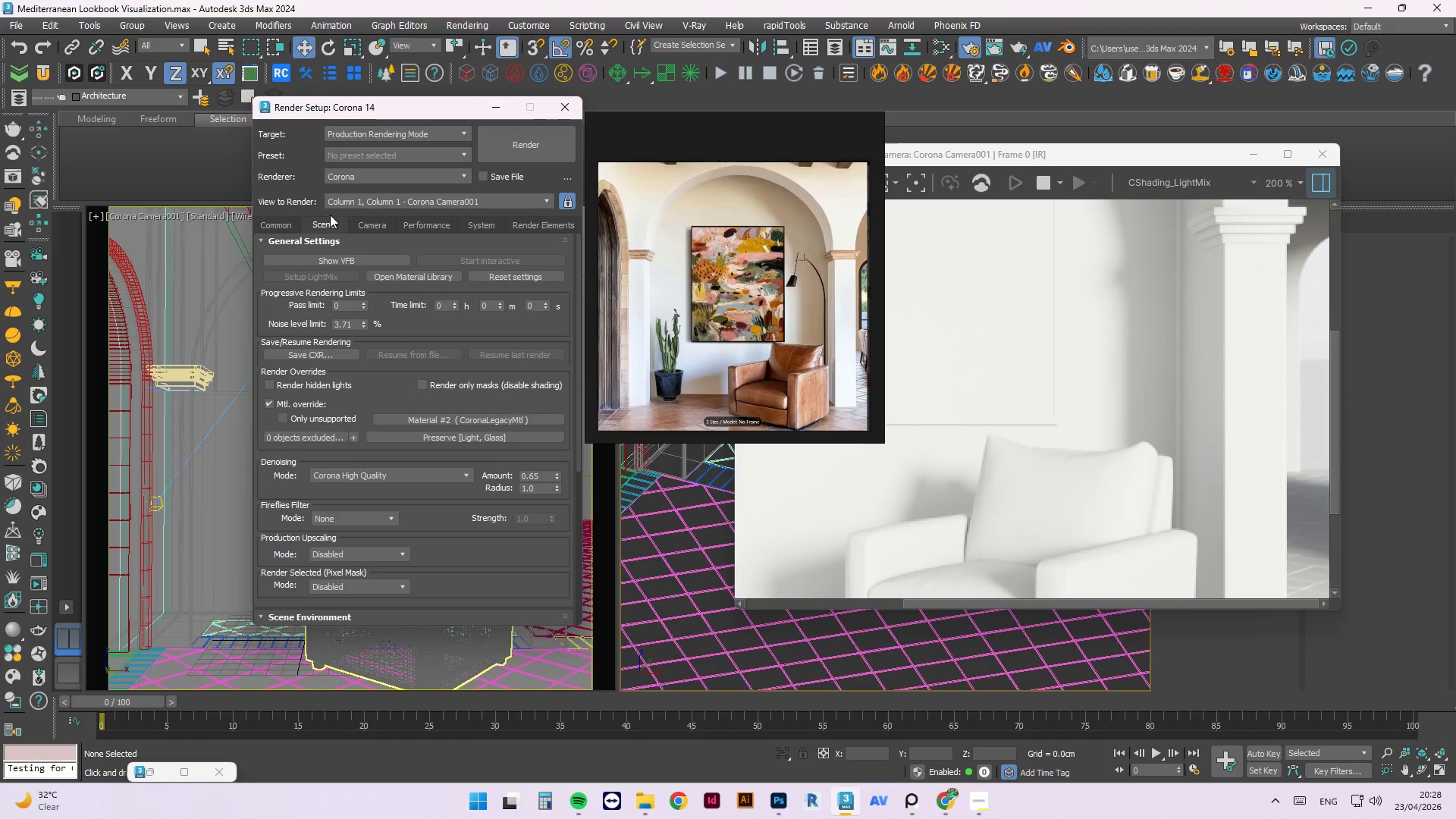 
wait(8.19)
 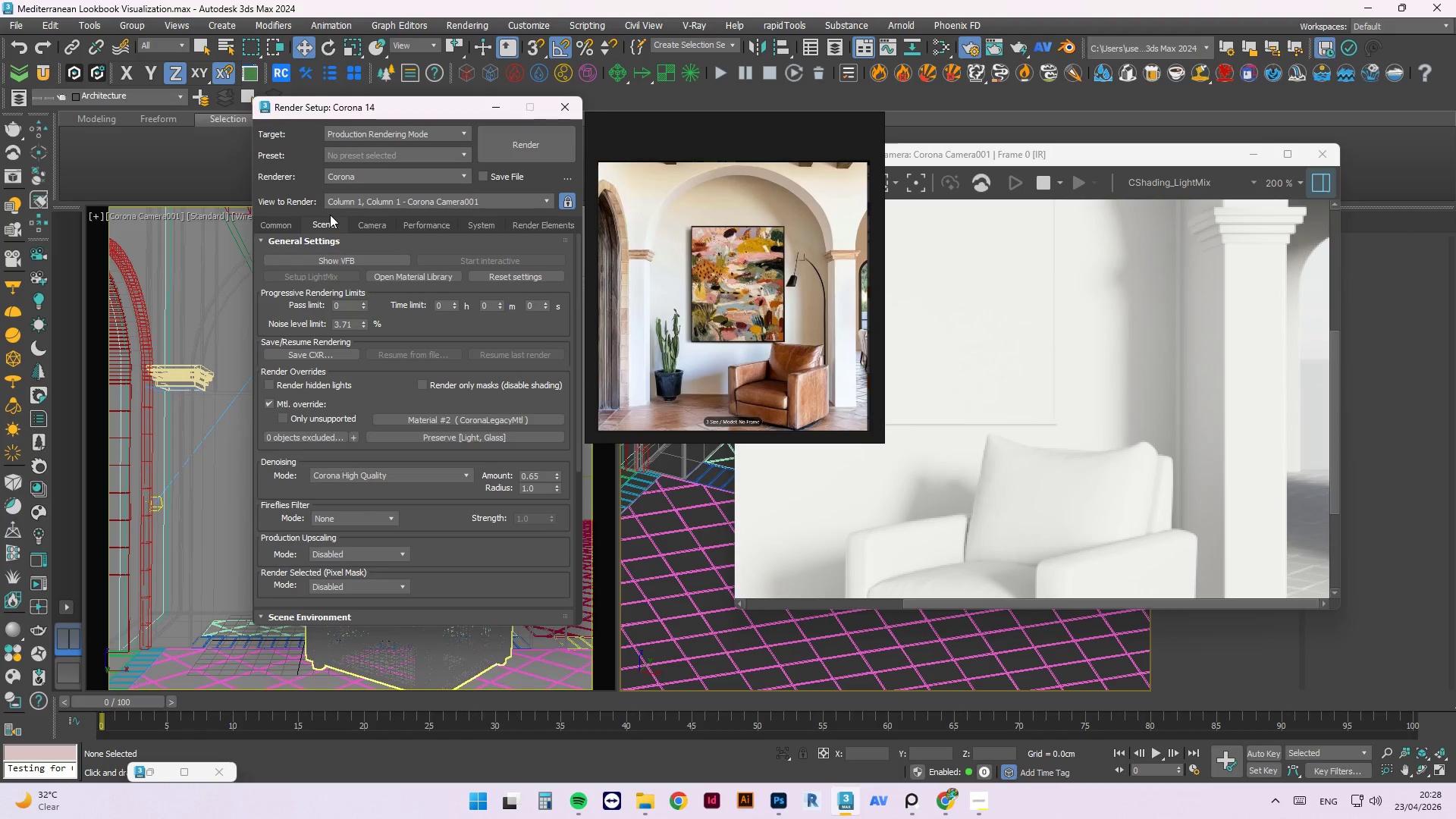 
left_click([270, 400])
 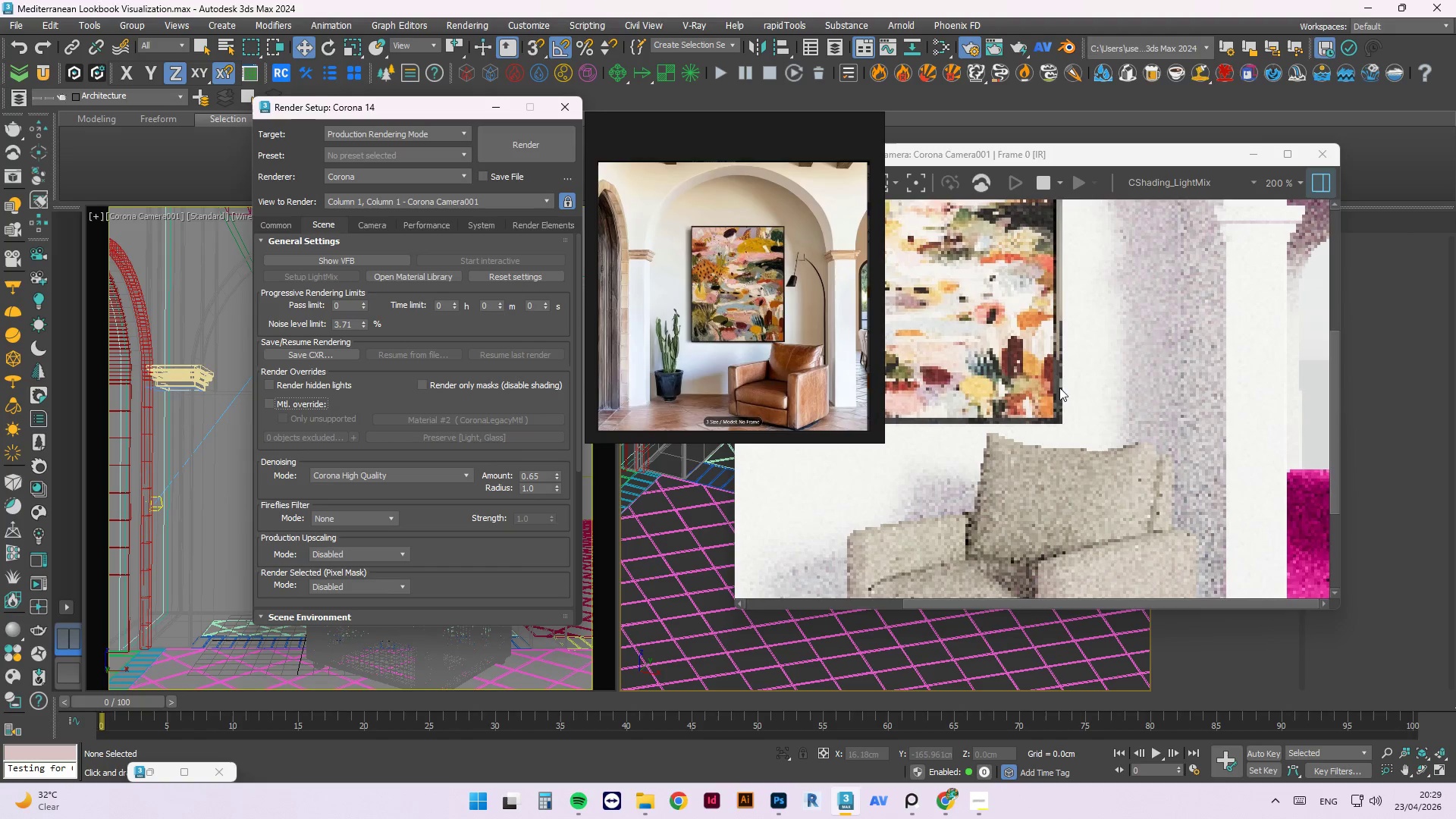 
scroll: coordinate [1174, 405], scroll_direction: down, amount: 1.0
 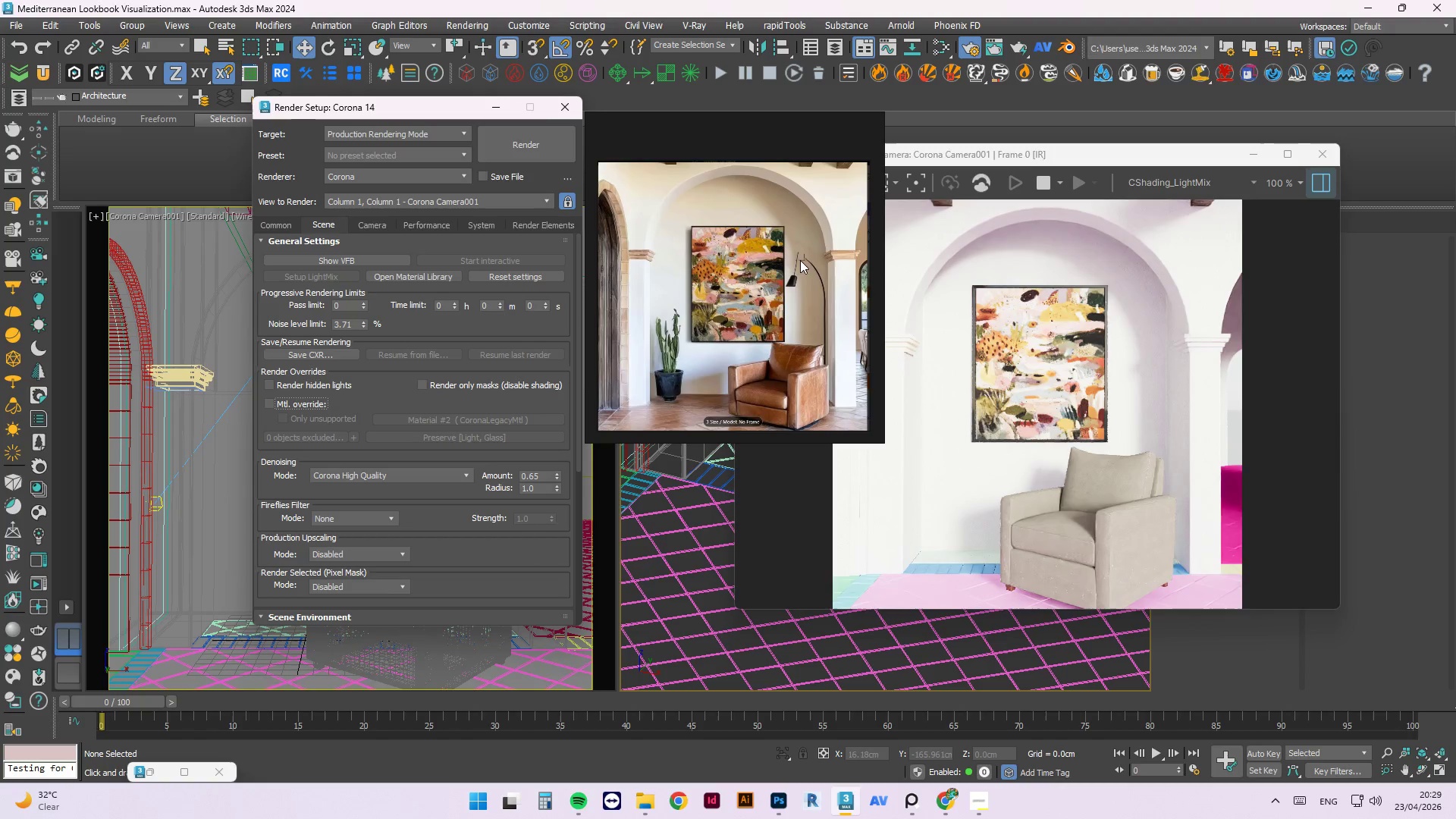 
left_click([557, 110])
 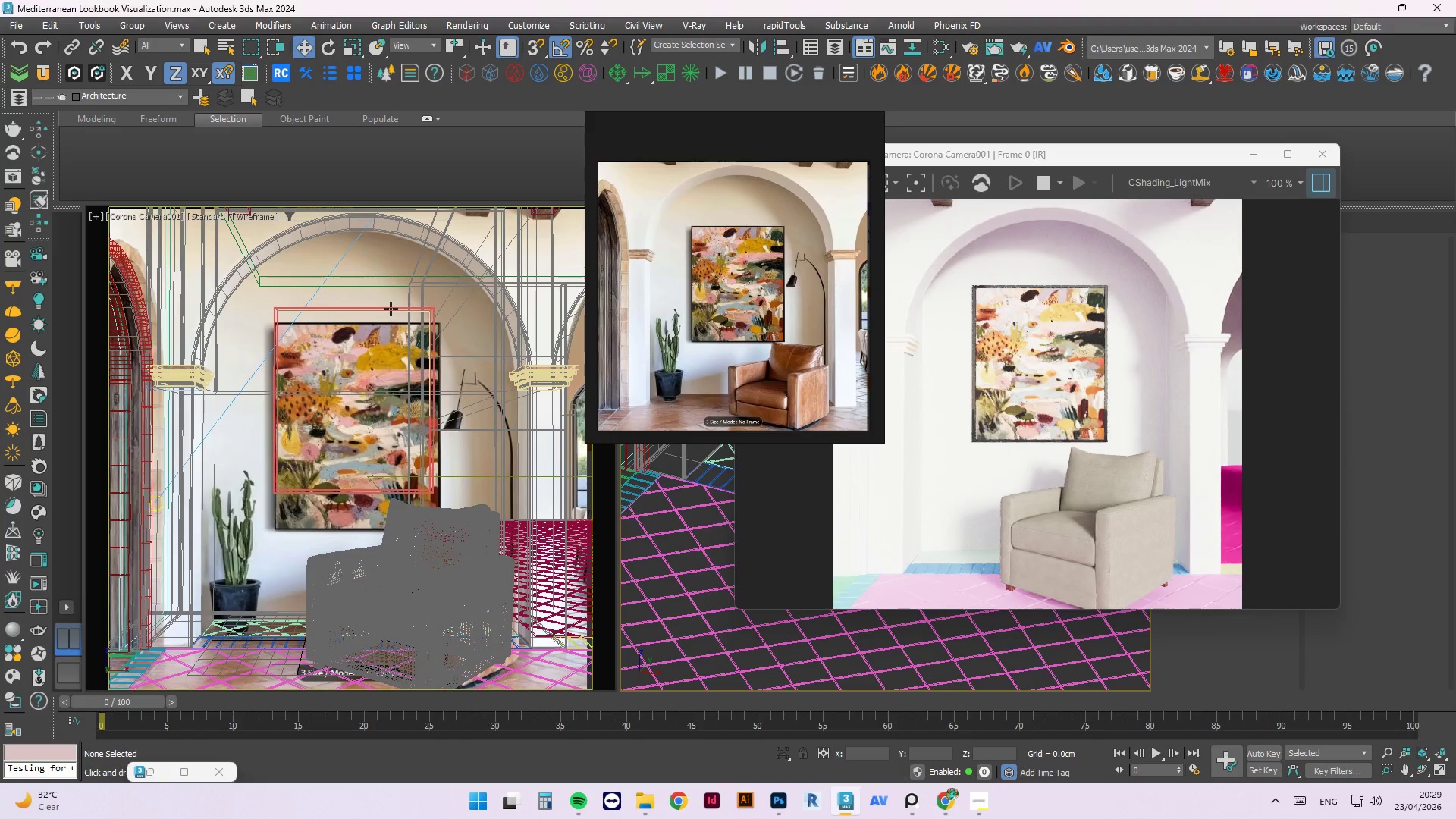 
key(F3)
 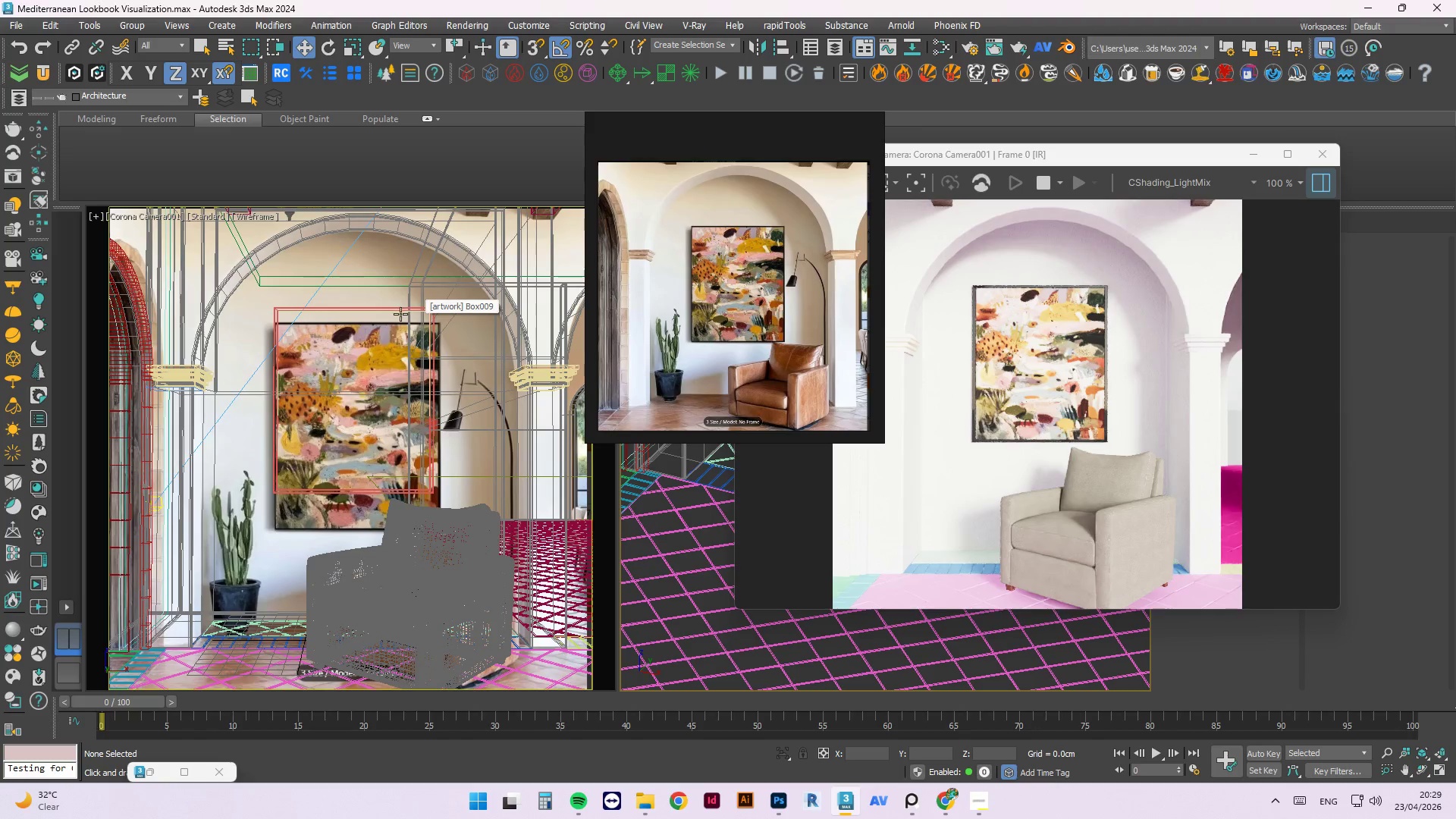 
left_click([373, 273])
 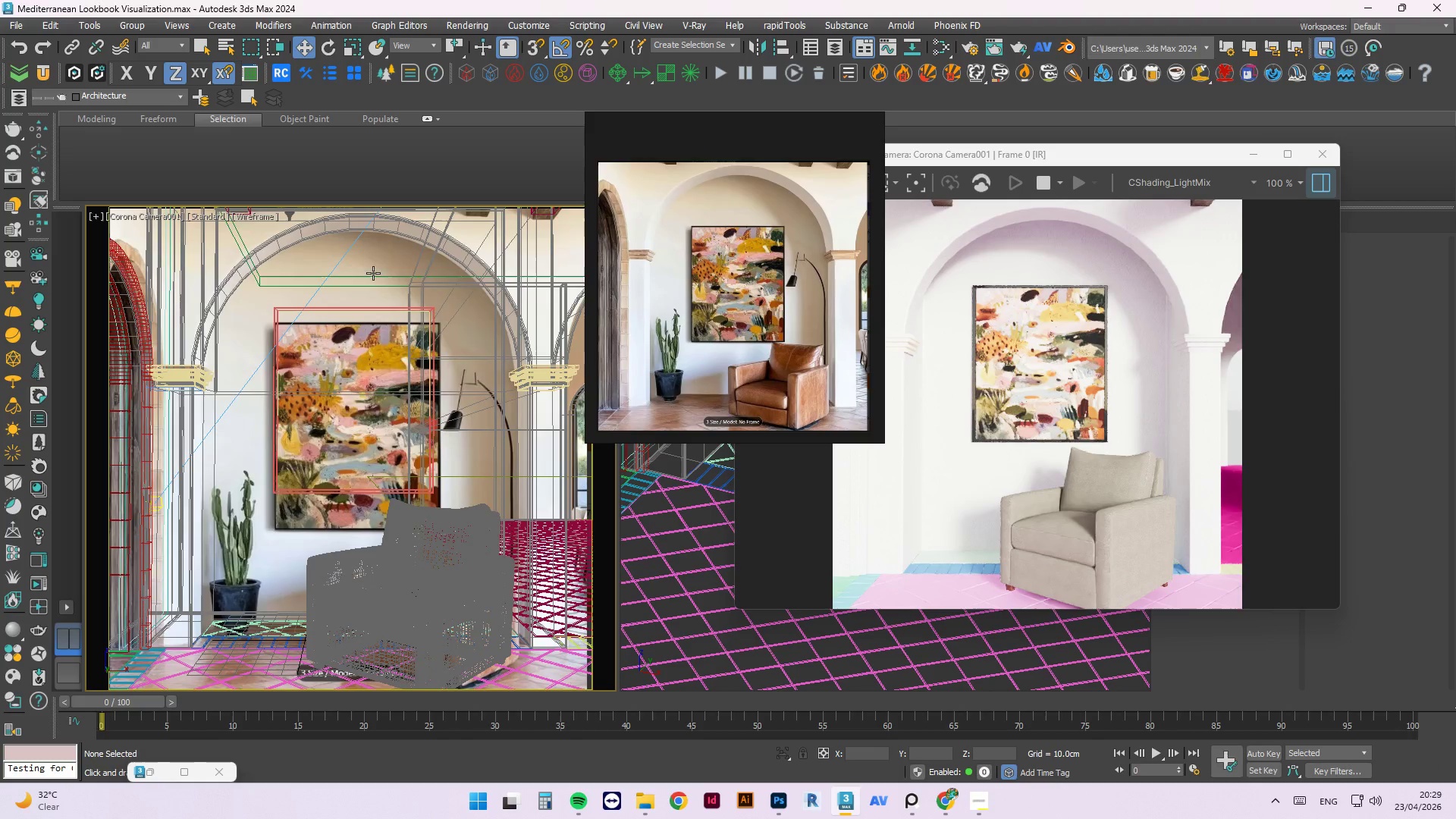 
key(F3)
 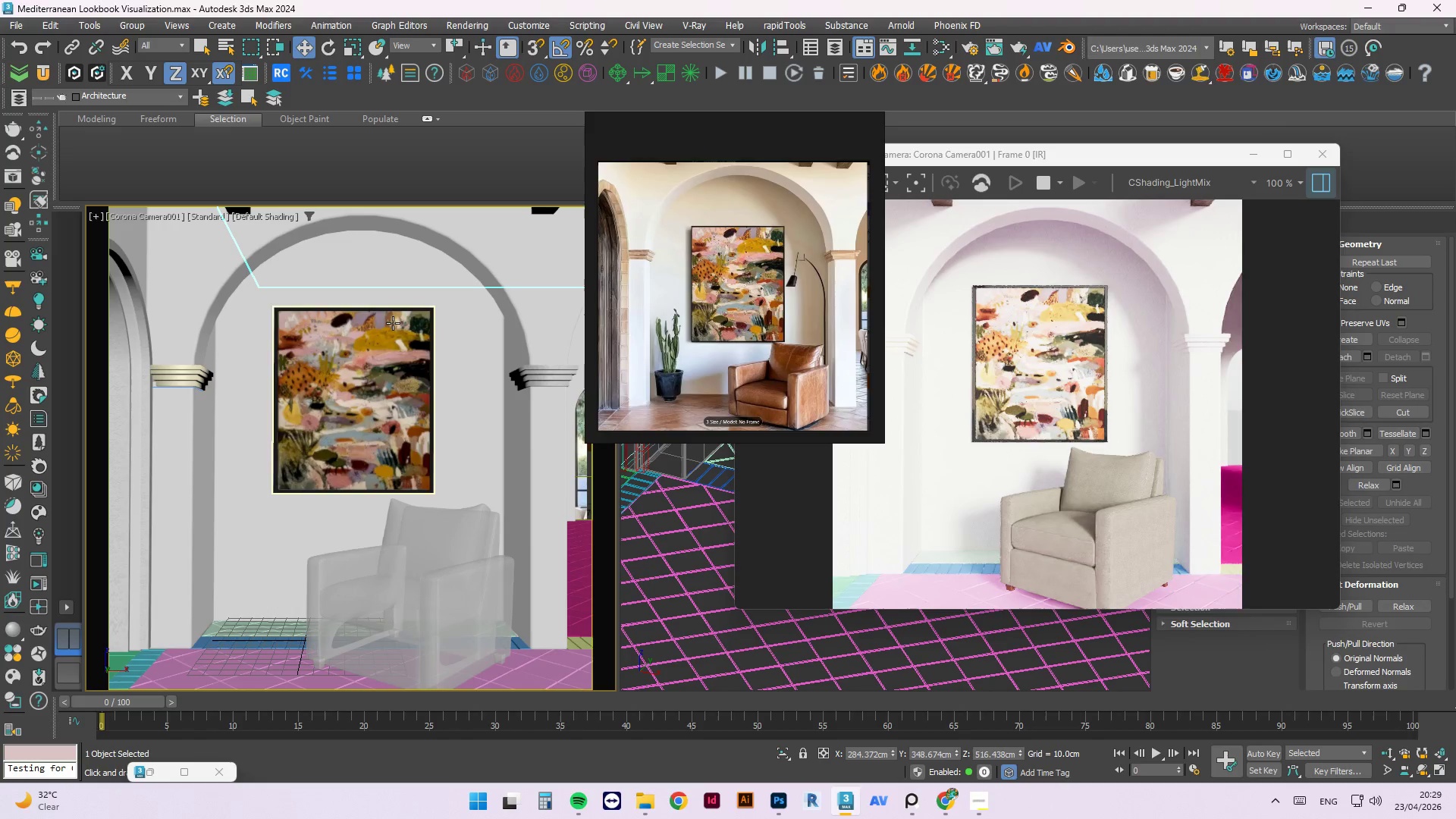 
left_click([391, 323])
 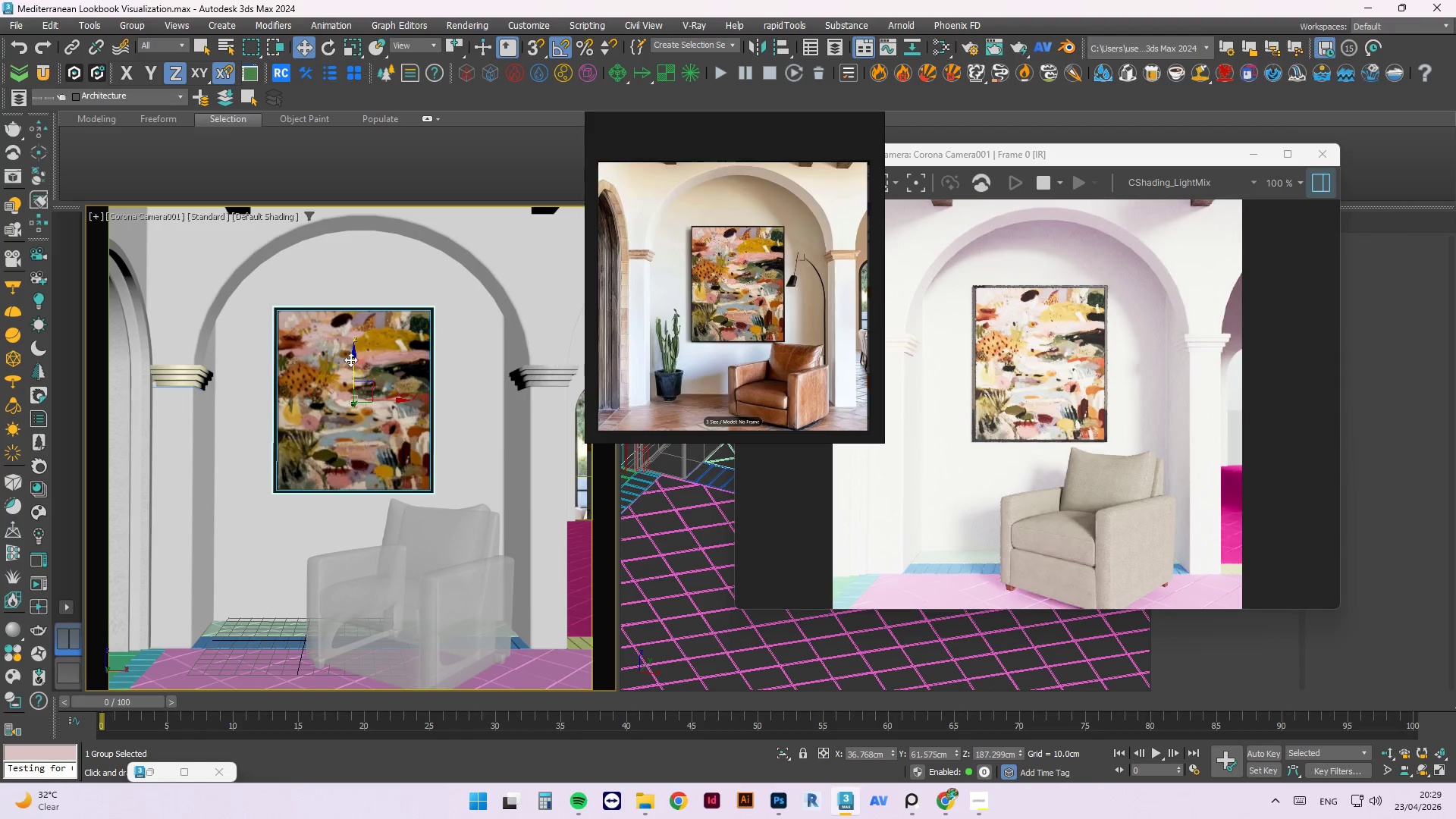 
left_click_drag(start_coordinate=[353, 358], to_coordinate=[353, 366])
 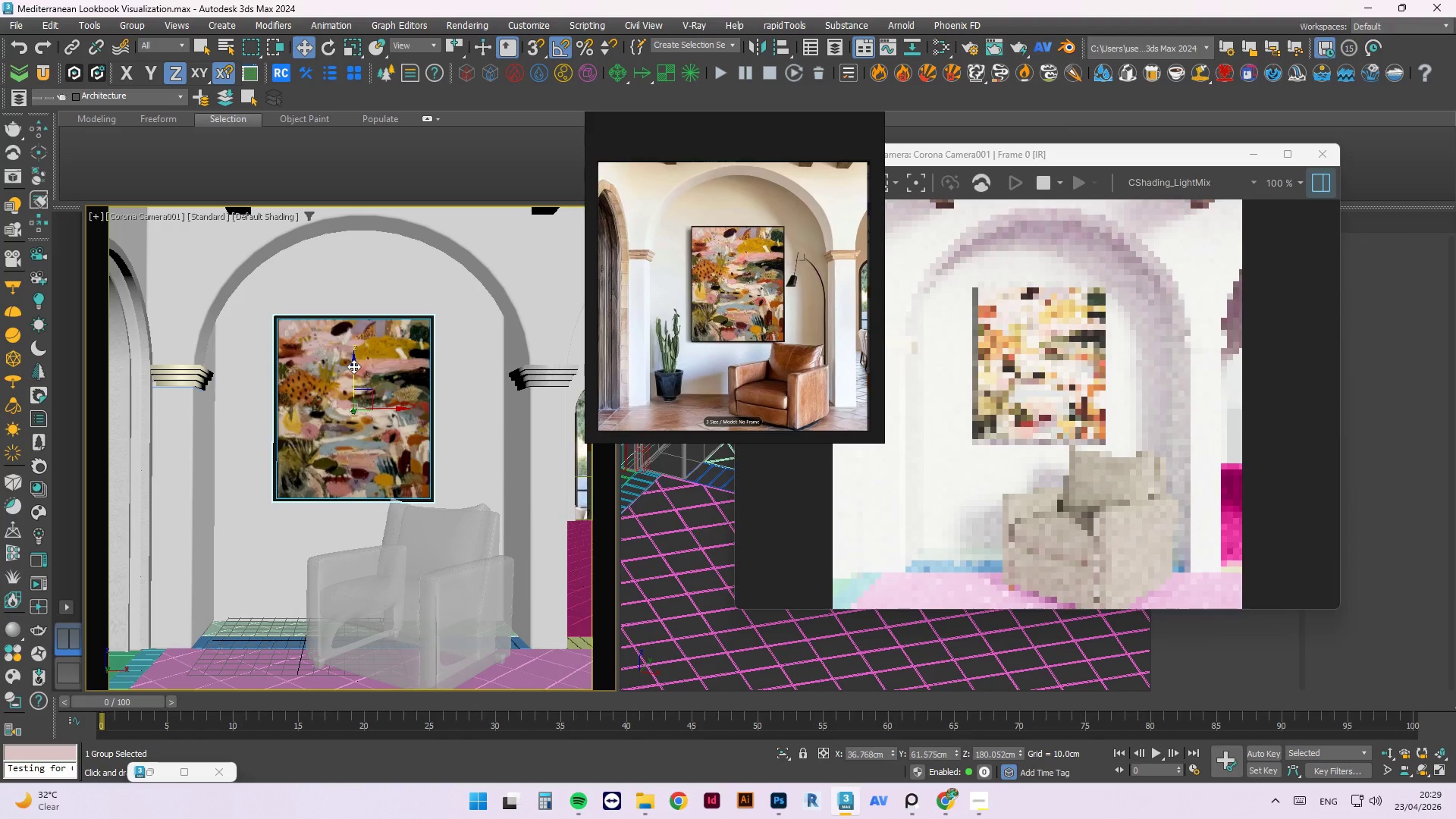 
key(F3)
 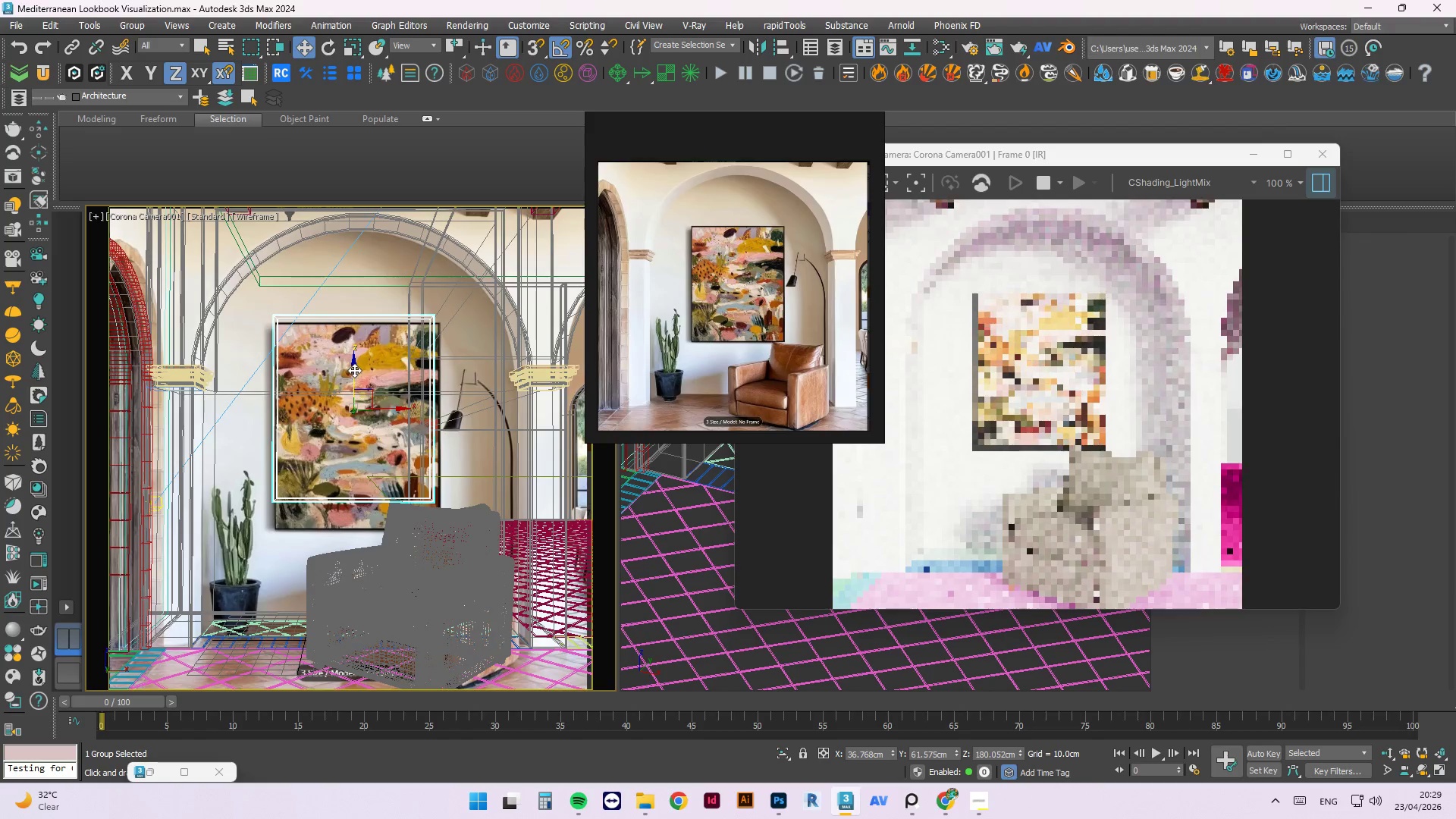 
left_click_drag(start_coordinate=[354, 369], to_coordinate=[356, 397])
 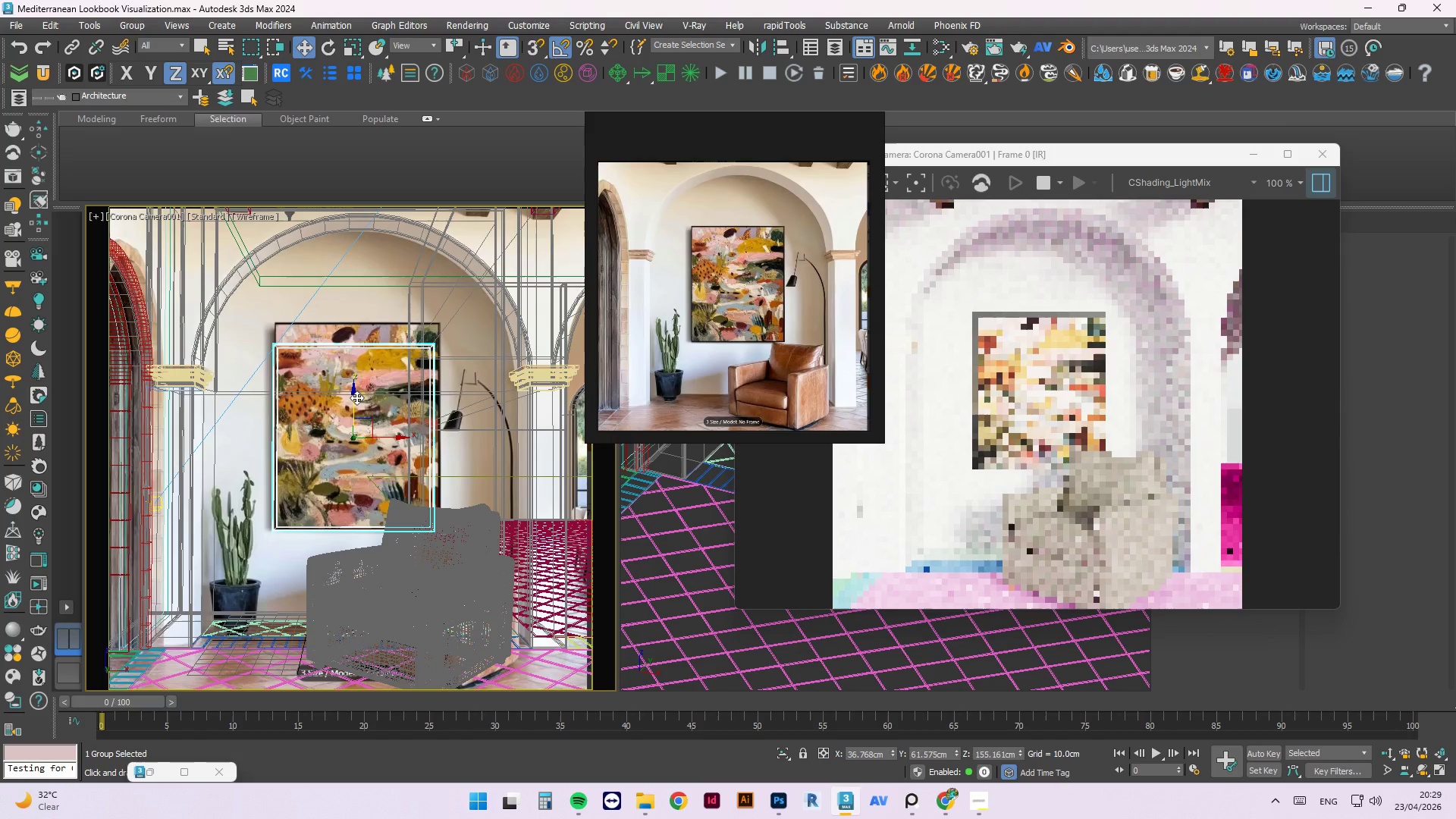 
key(R)
 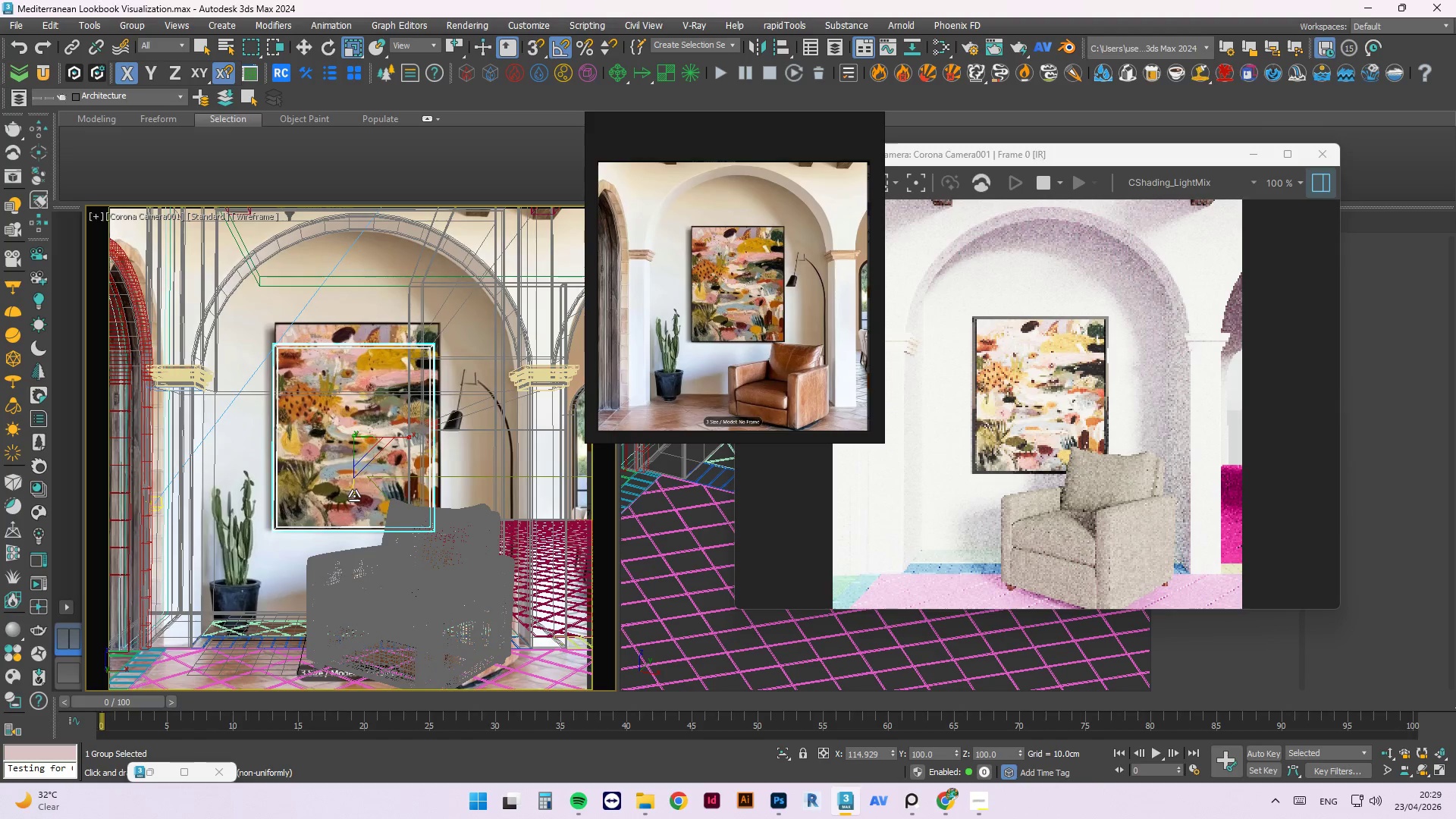 
left_click_drag(start_coordinate=[353, 491], to_coordinate=[356, 497])
 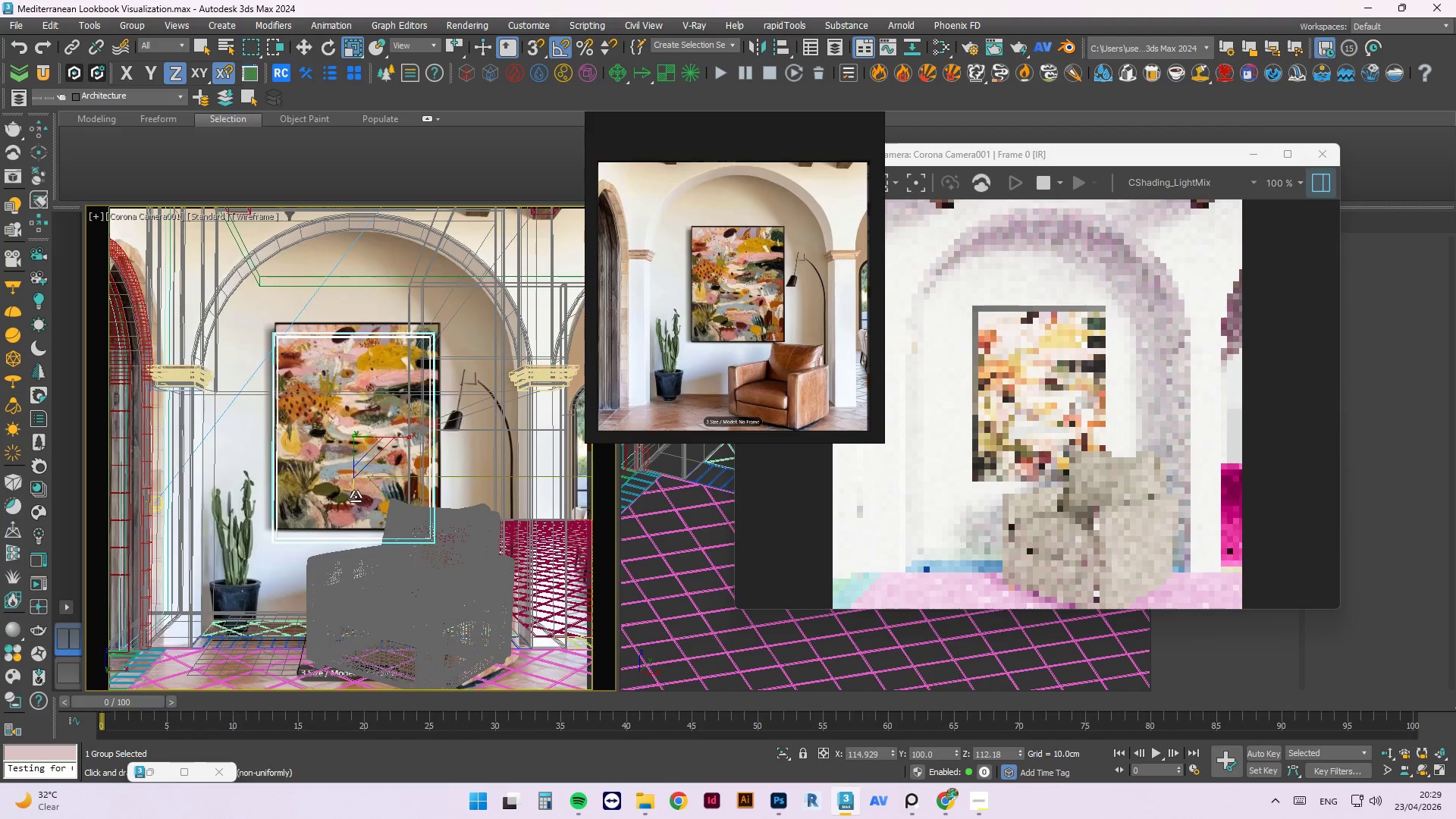 
key(W)
 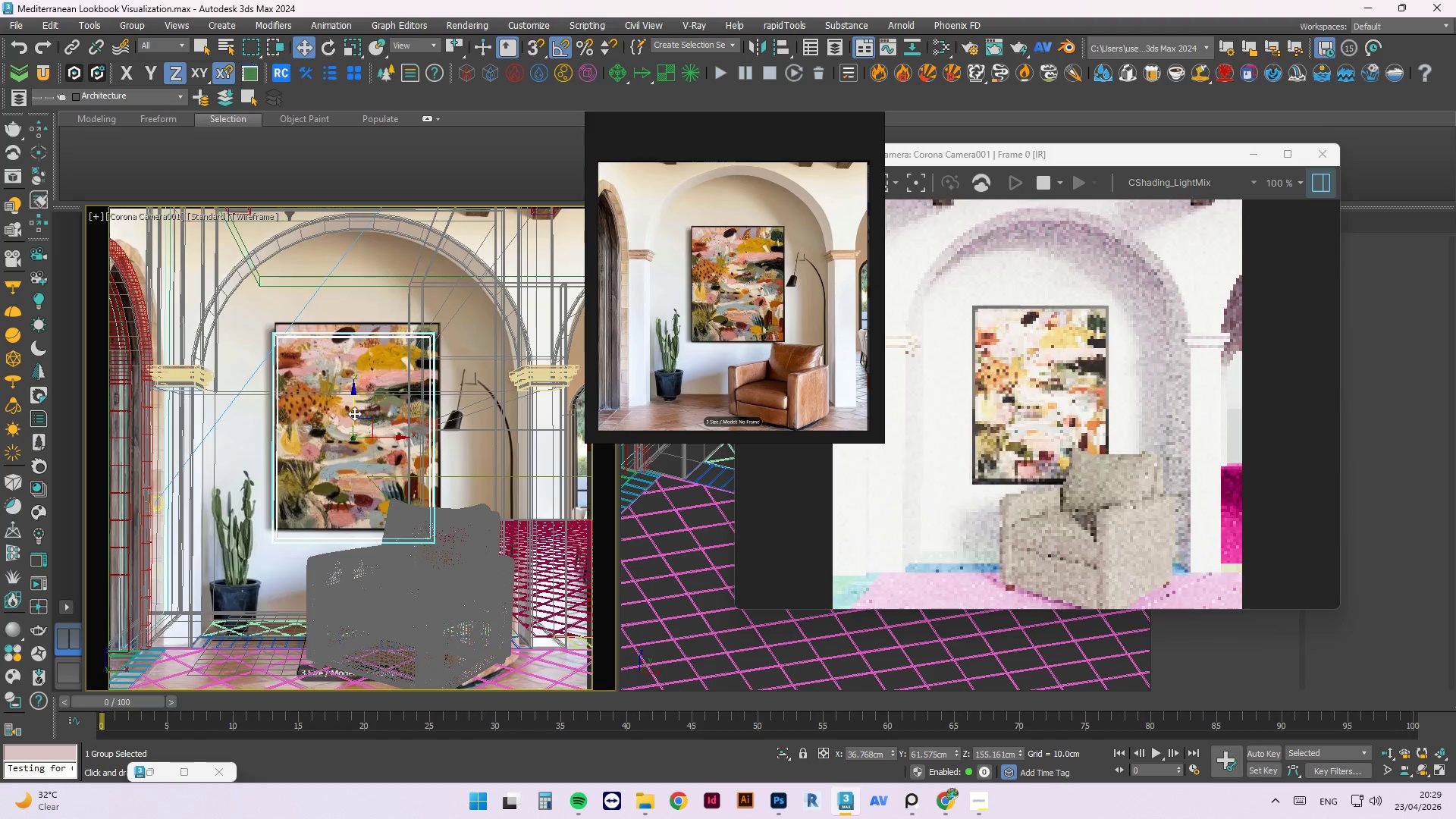 
left_click_drag(start_coordinate=[354, 410], to_coordinate=[356, 403])
 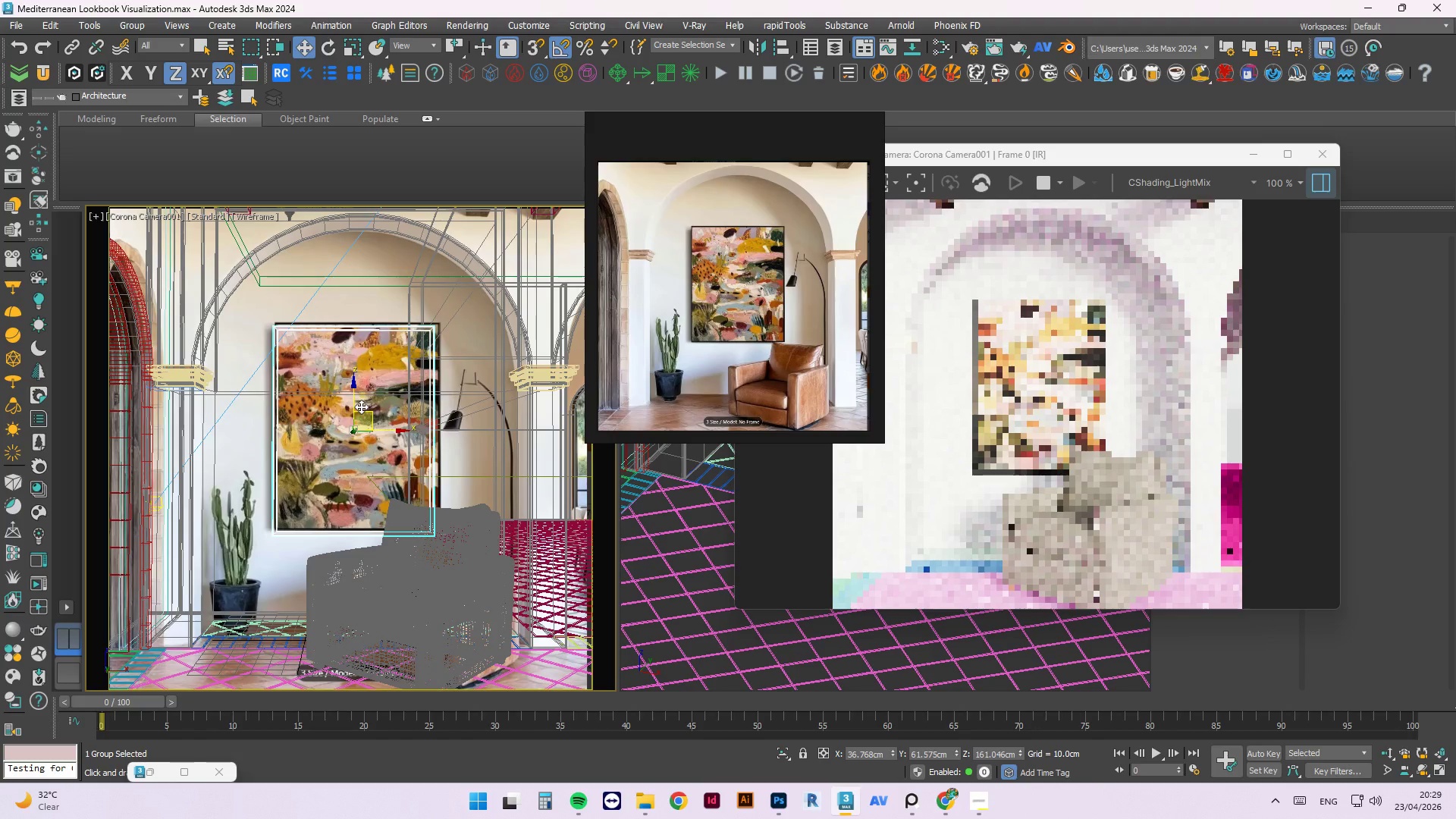 
key(R)
 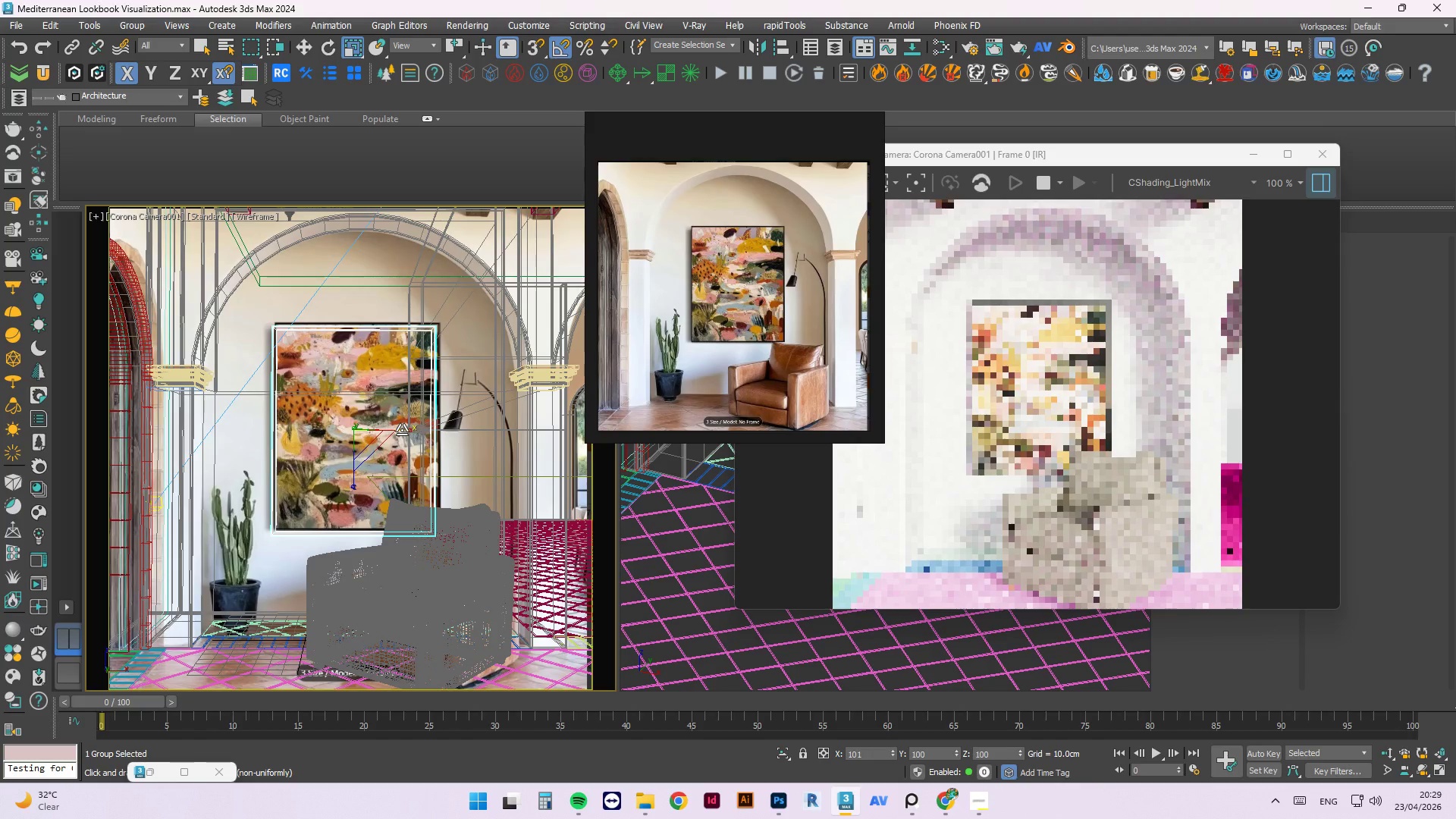 
key(W)
 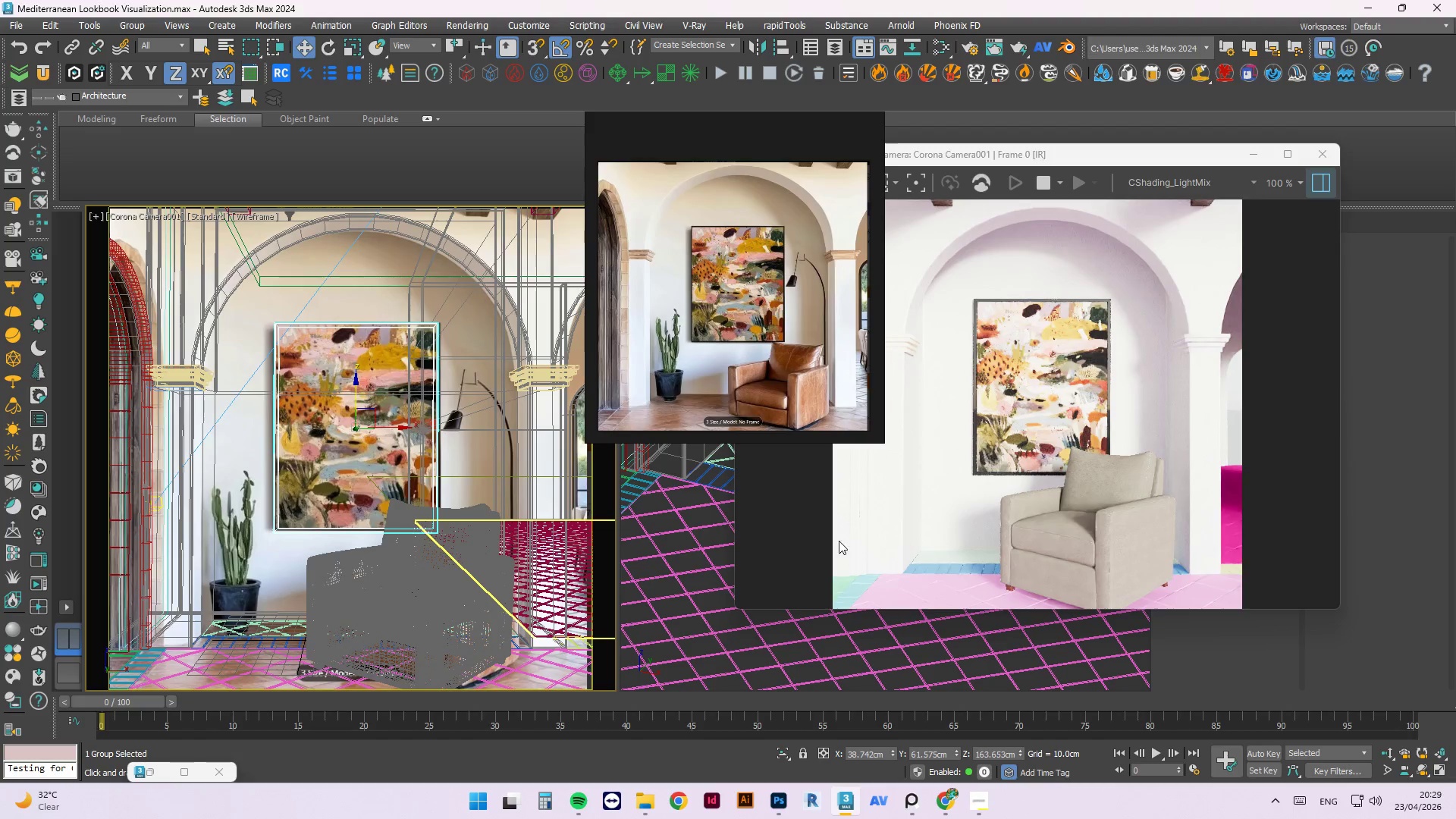 
wait(17.5)
 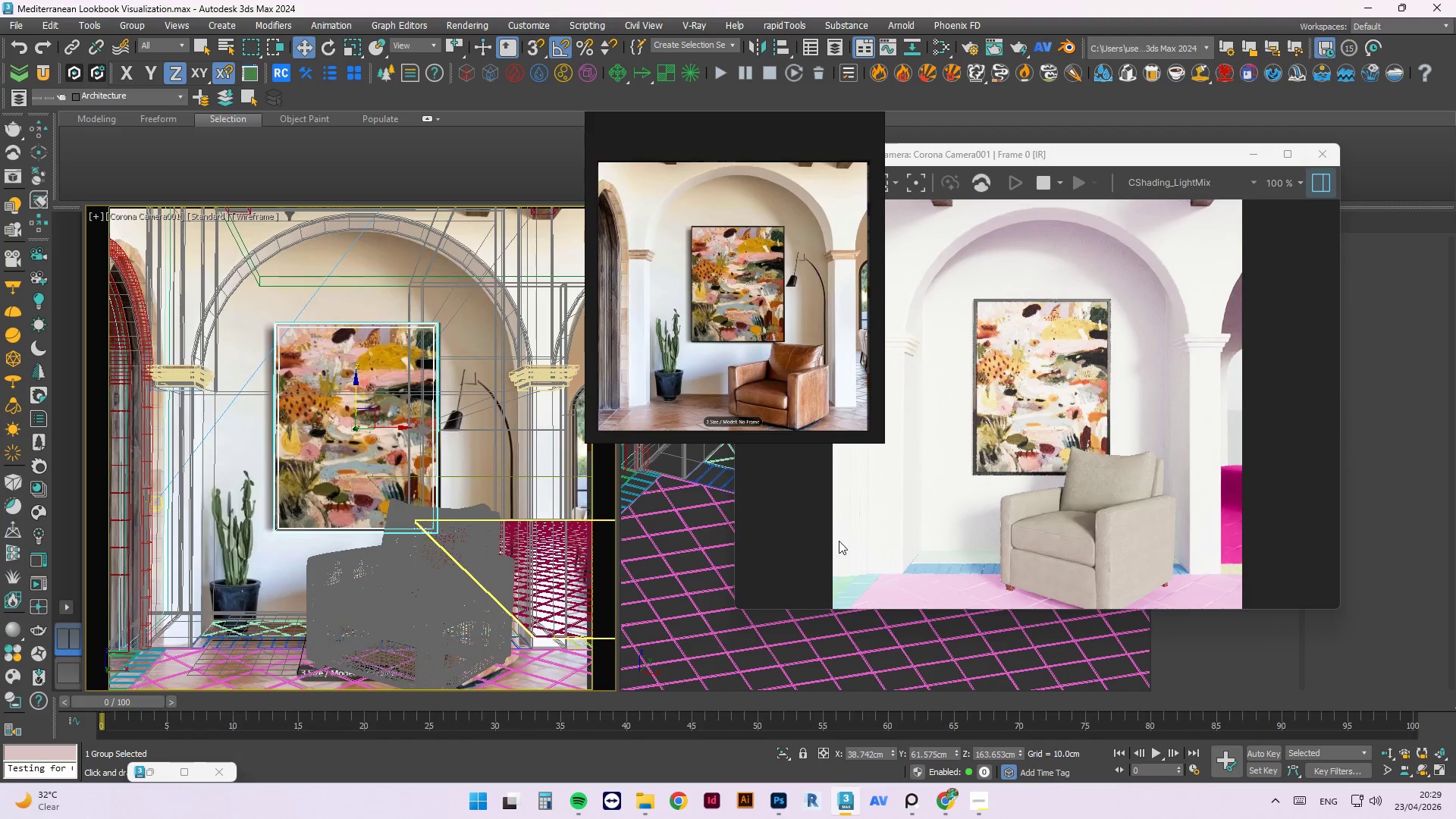 
left_click([460, 565])
 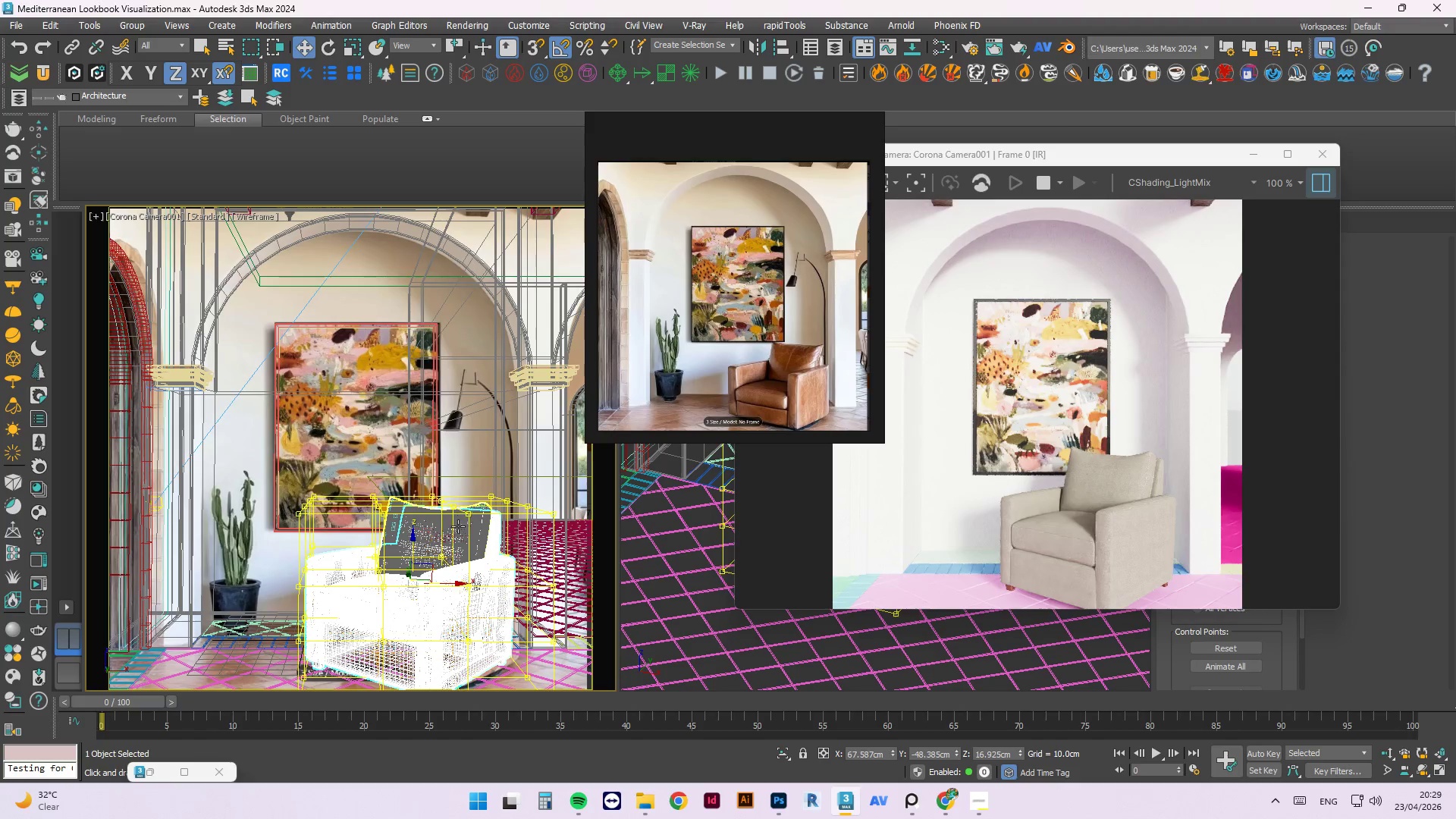 
hold_key(key=ControlLeft, duration=0.97)
left_click([457, 527])
 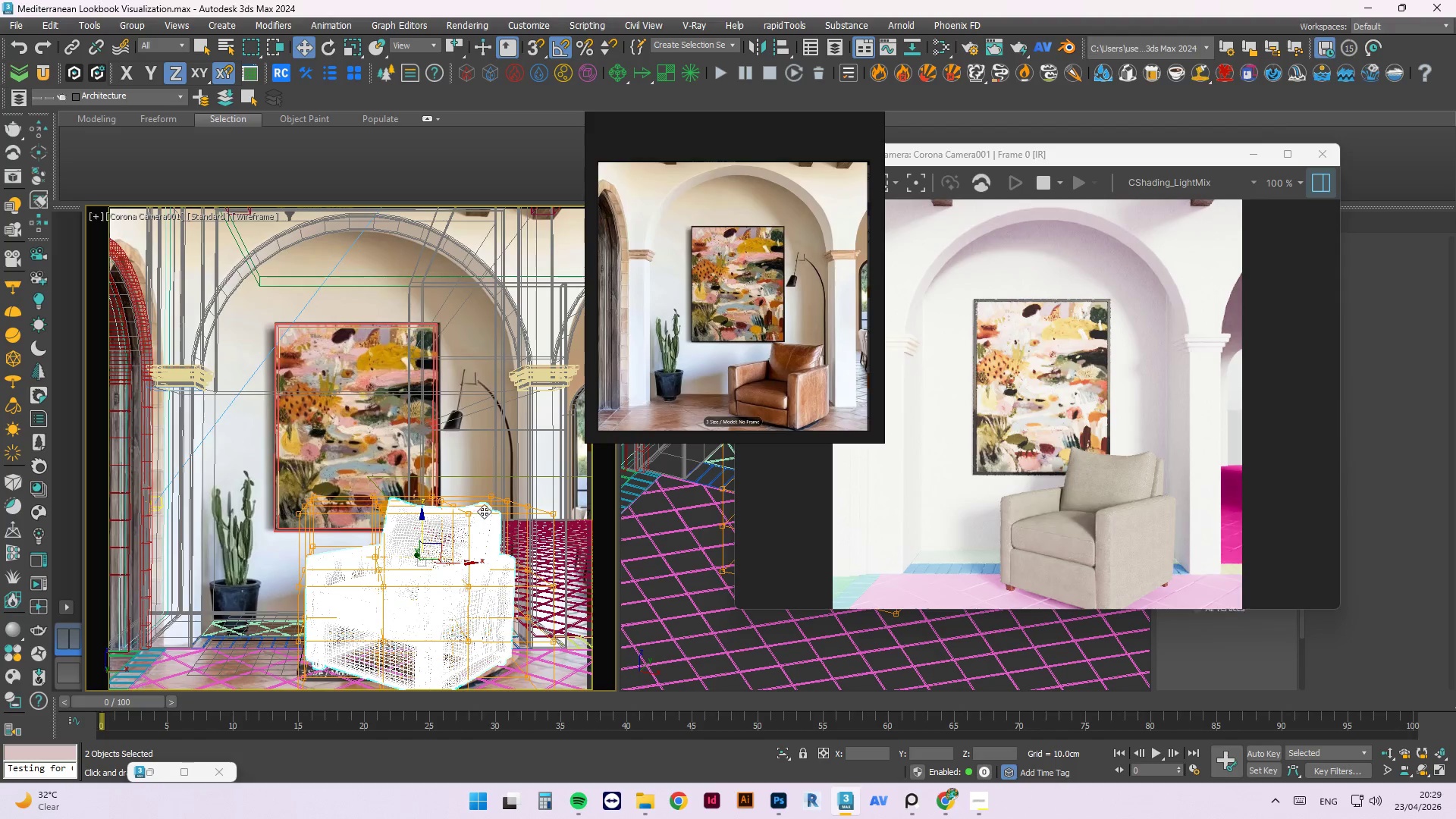 
hold_key(key=ControlLeft, duration=5.05)
left_click_drag(start_coordinate=[482, 499], to_coordinate=[478, 516])
 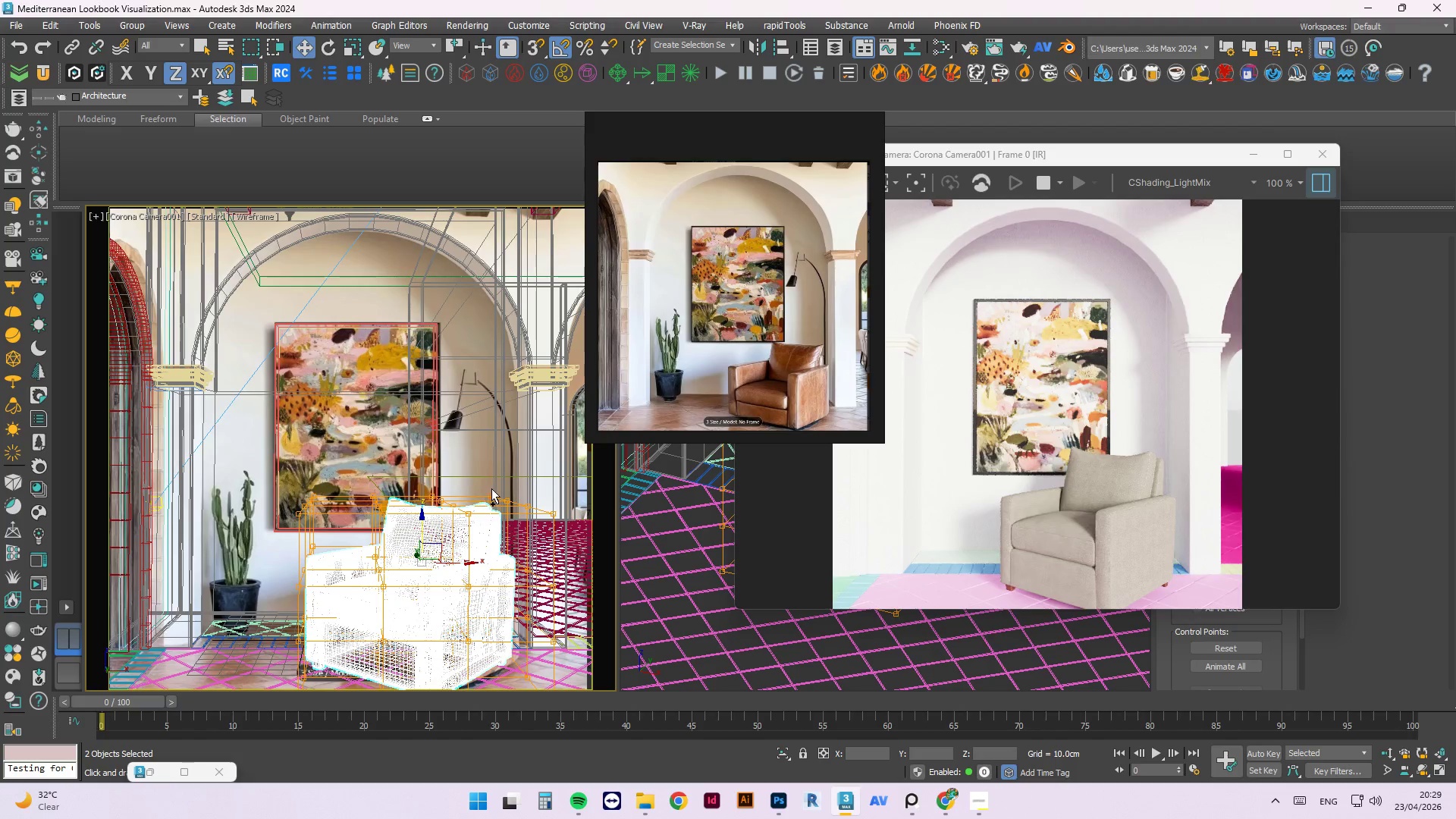 
left_click_drag(start_coordinate=[497, 485], to_coordinate=[482, 520])
 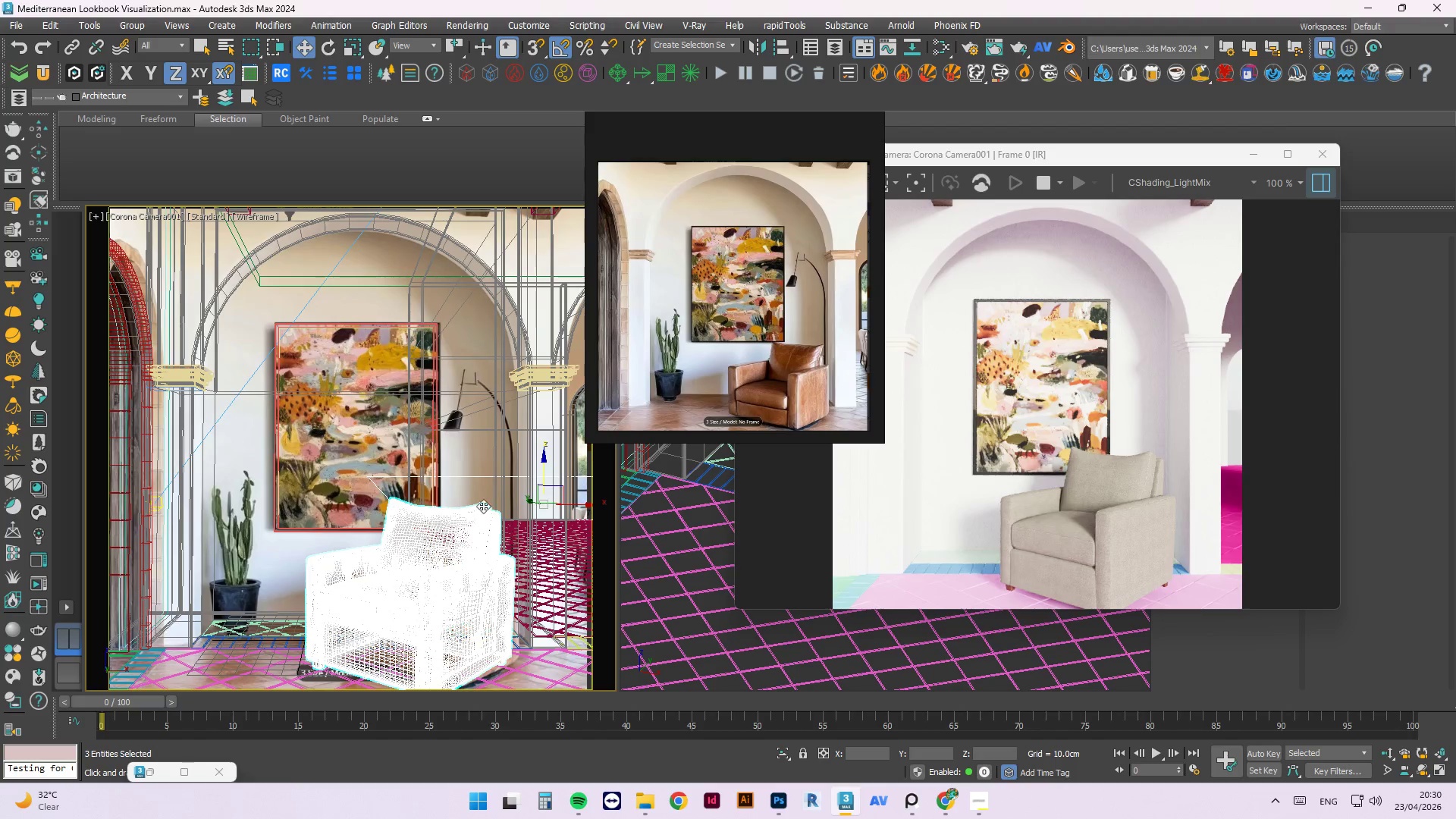 
left_click([470, 518])
 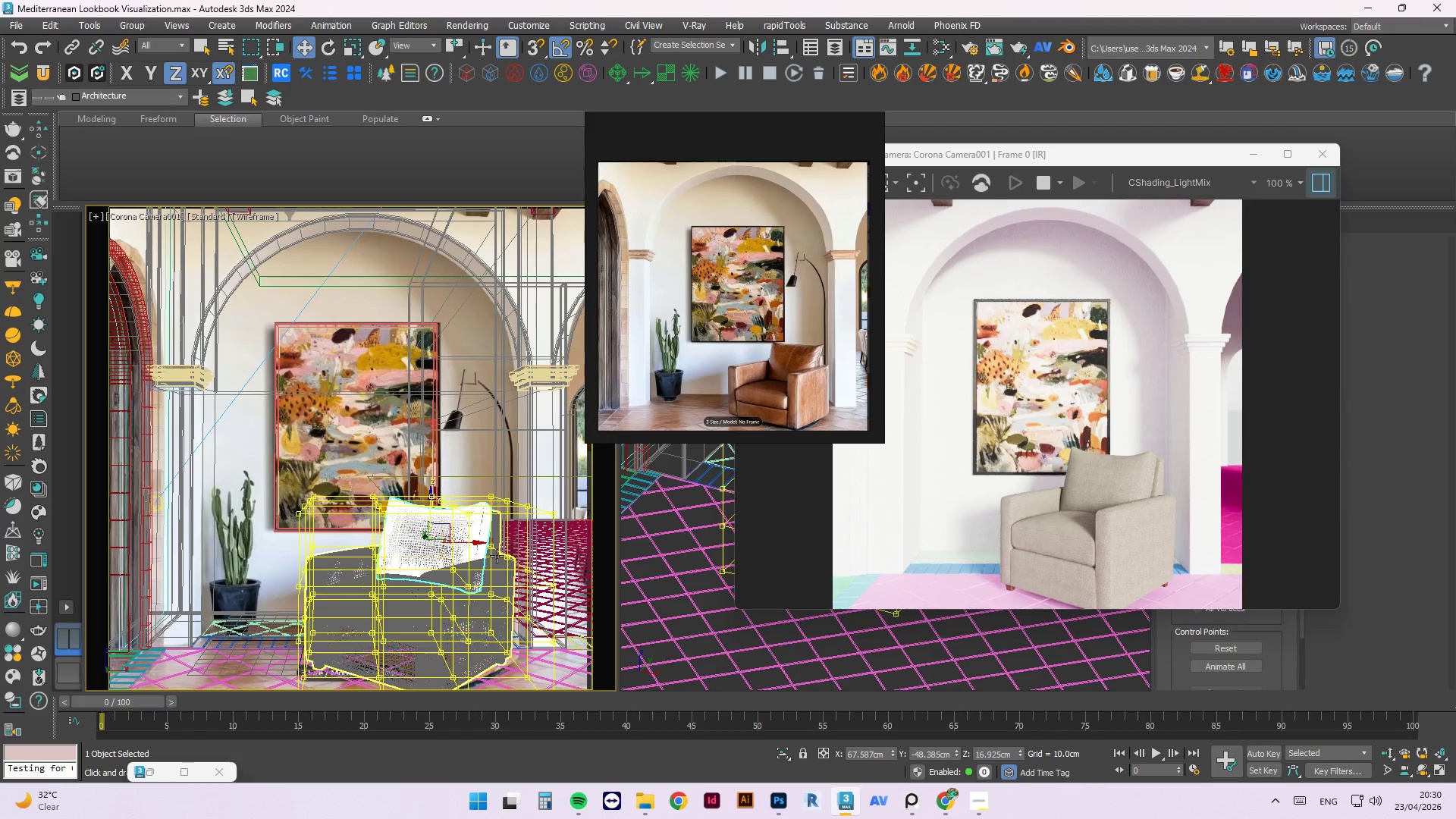 
scroll: coordinate [497, 518], scroll_direction: up, amount: 1.0
 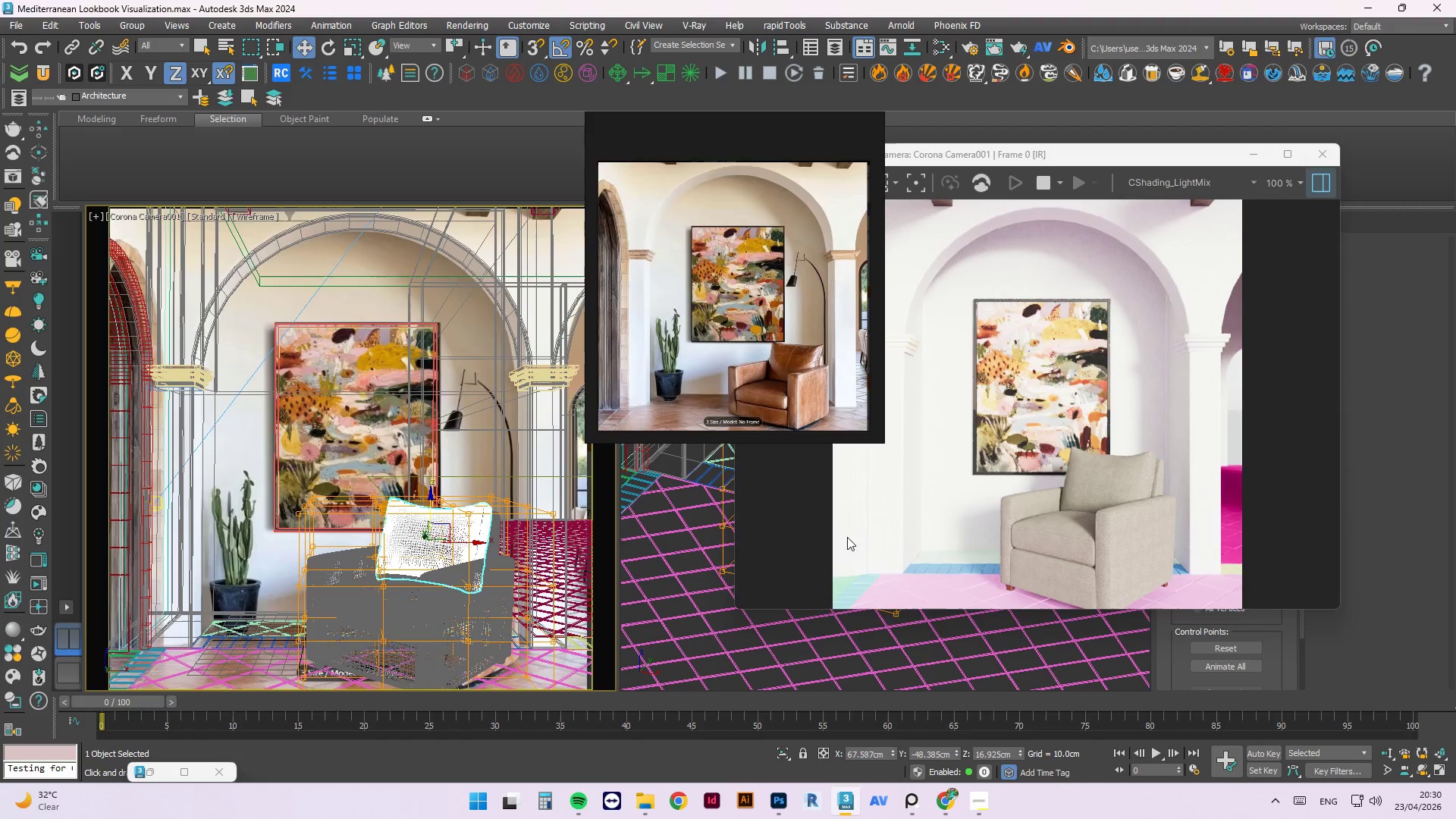 
scroll: coordinate [818, 530], scroll_direction: down, amount: 1.0
 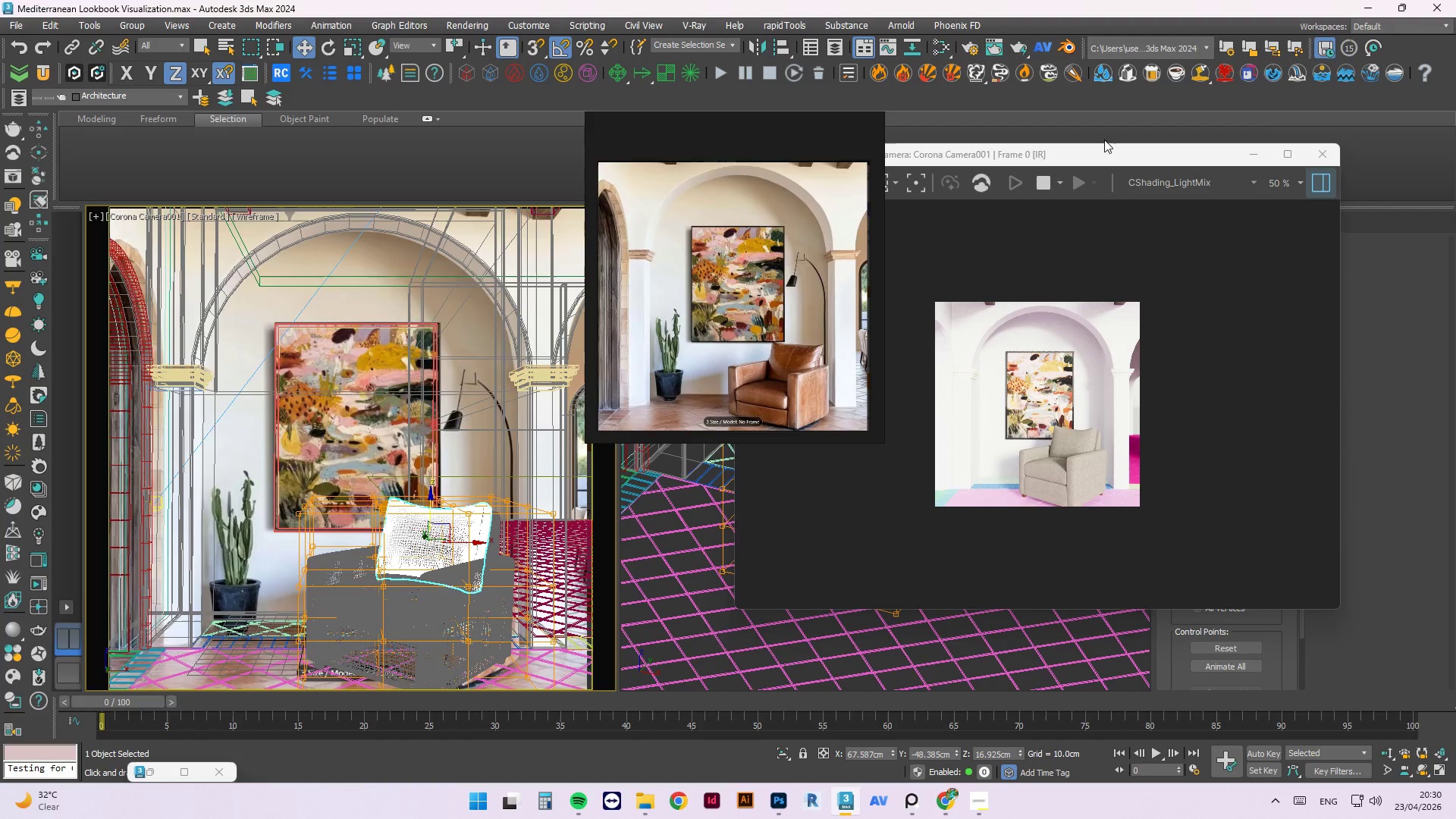 
left_click_drag(start_coordinate=[1104, 156], to_coordinate=[413, 54])
 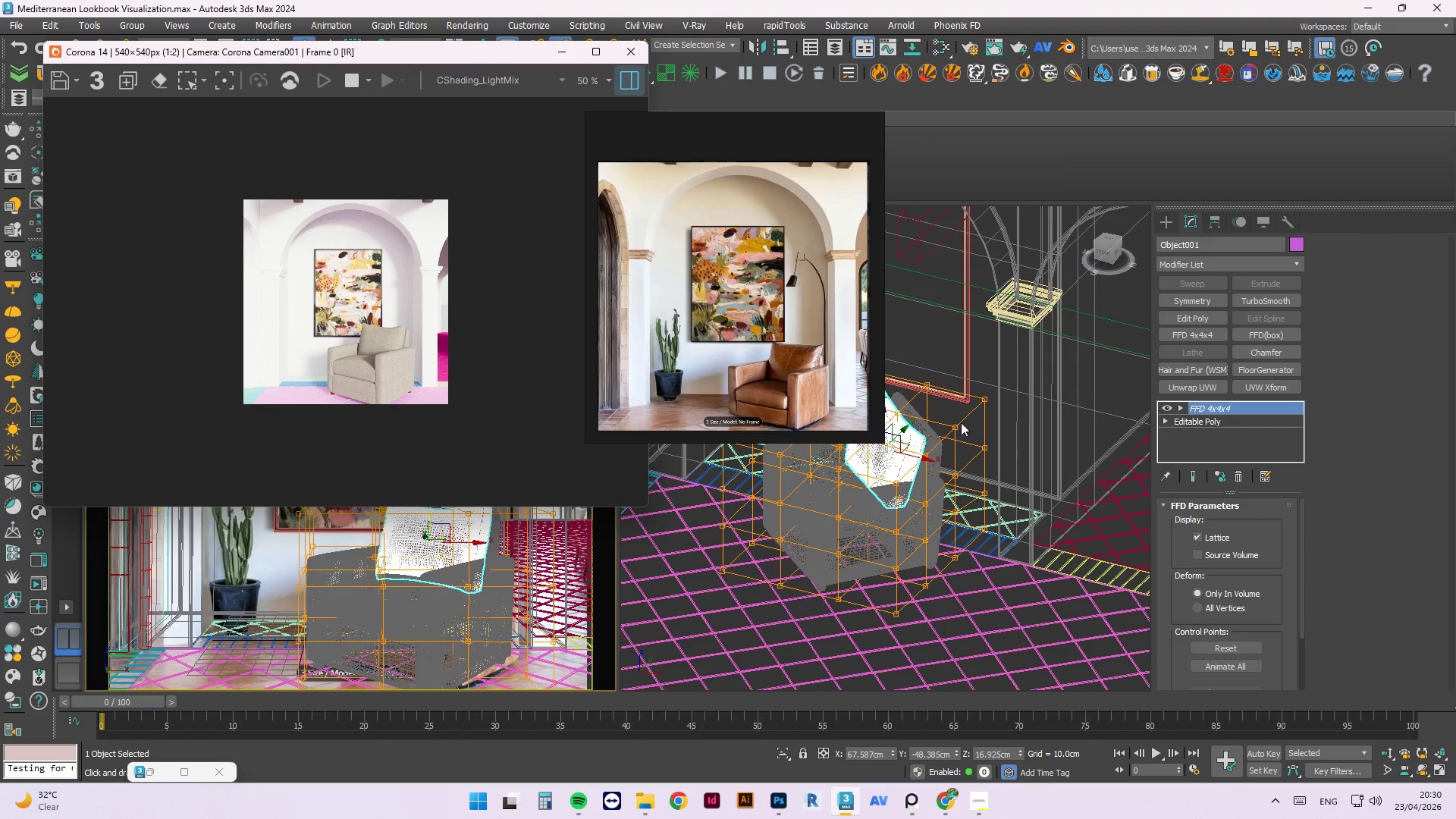 
scroll: coordinate [879, 471], scroll_direction: up, amount: 14.0
 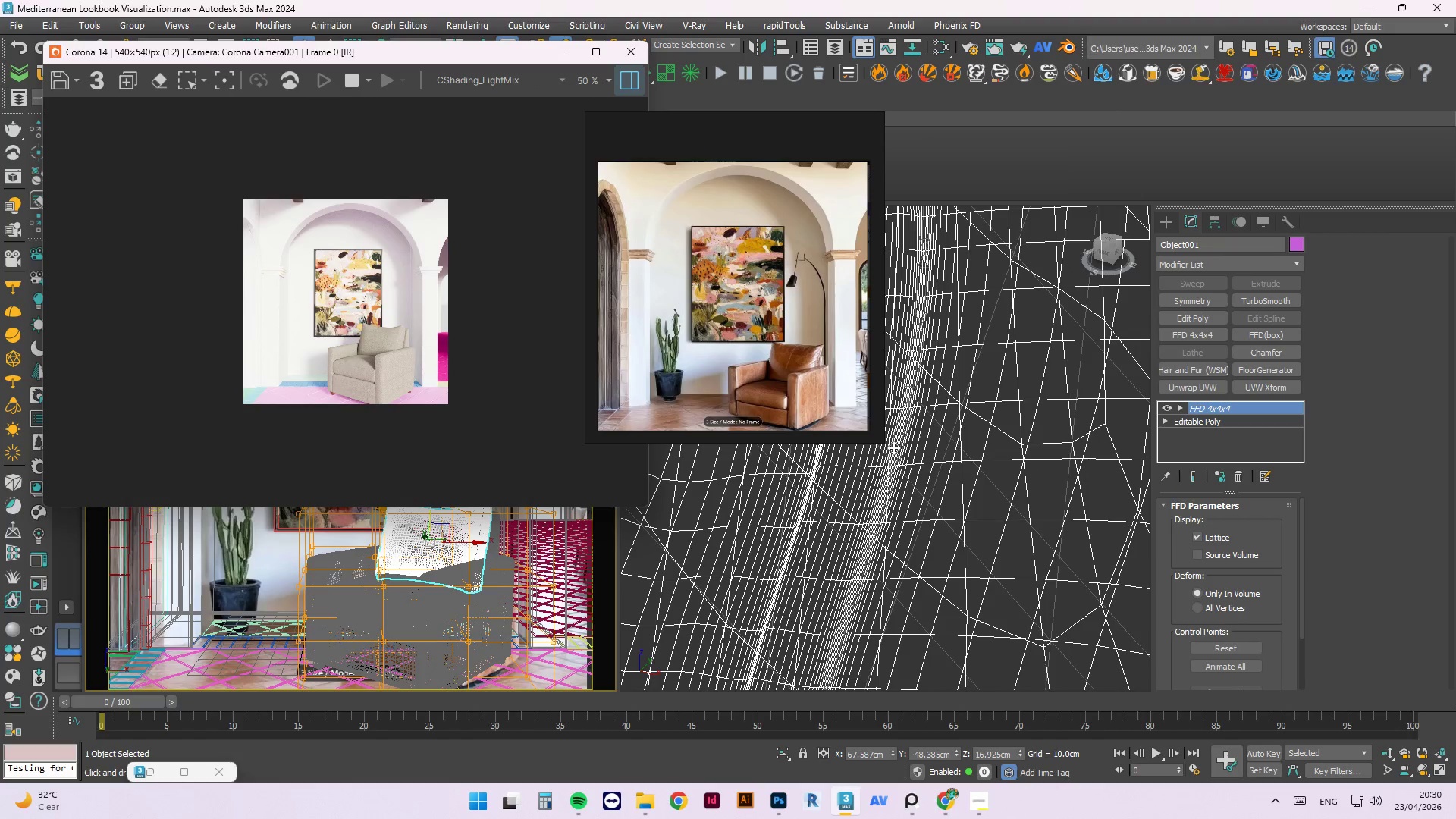 
left_click([902, 441])
 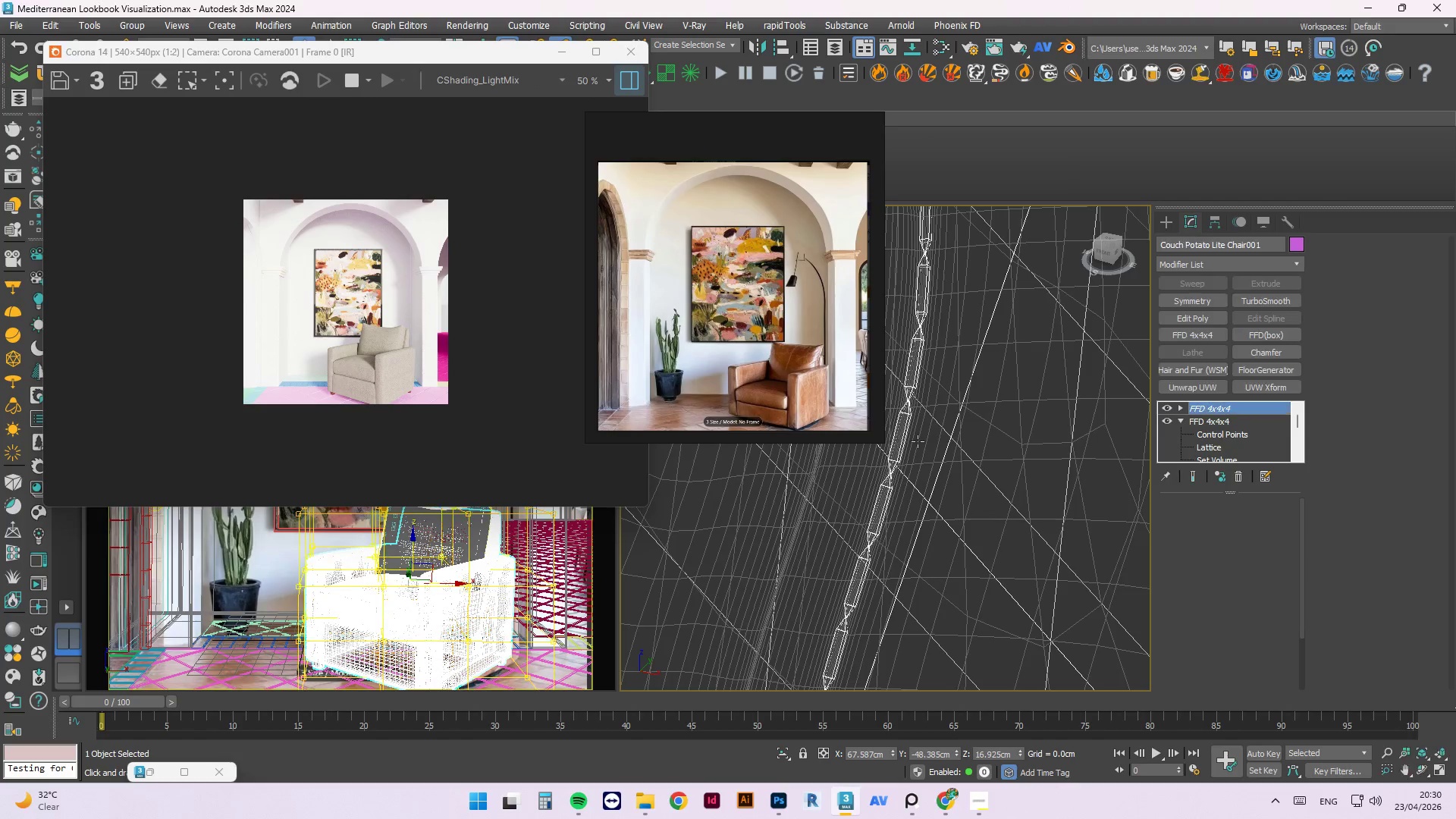 
hold_key(key=ControlLeft, duration=0.73)
 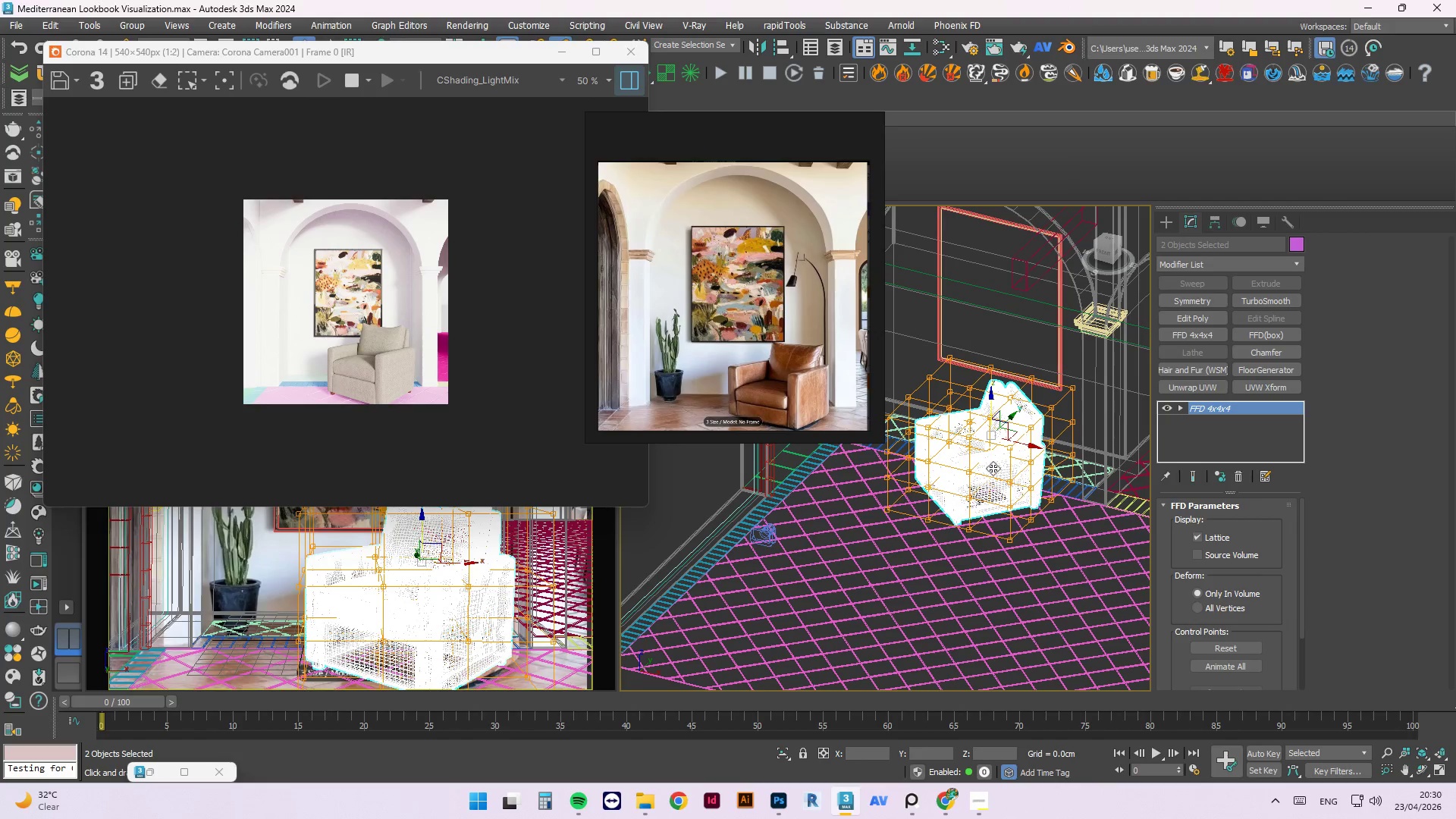 
scroll: coordinate [924, 456], scroll_direction: down, amount: 6.0
 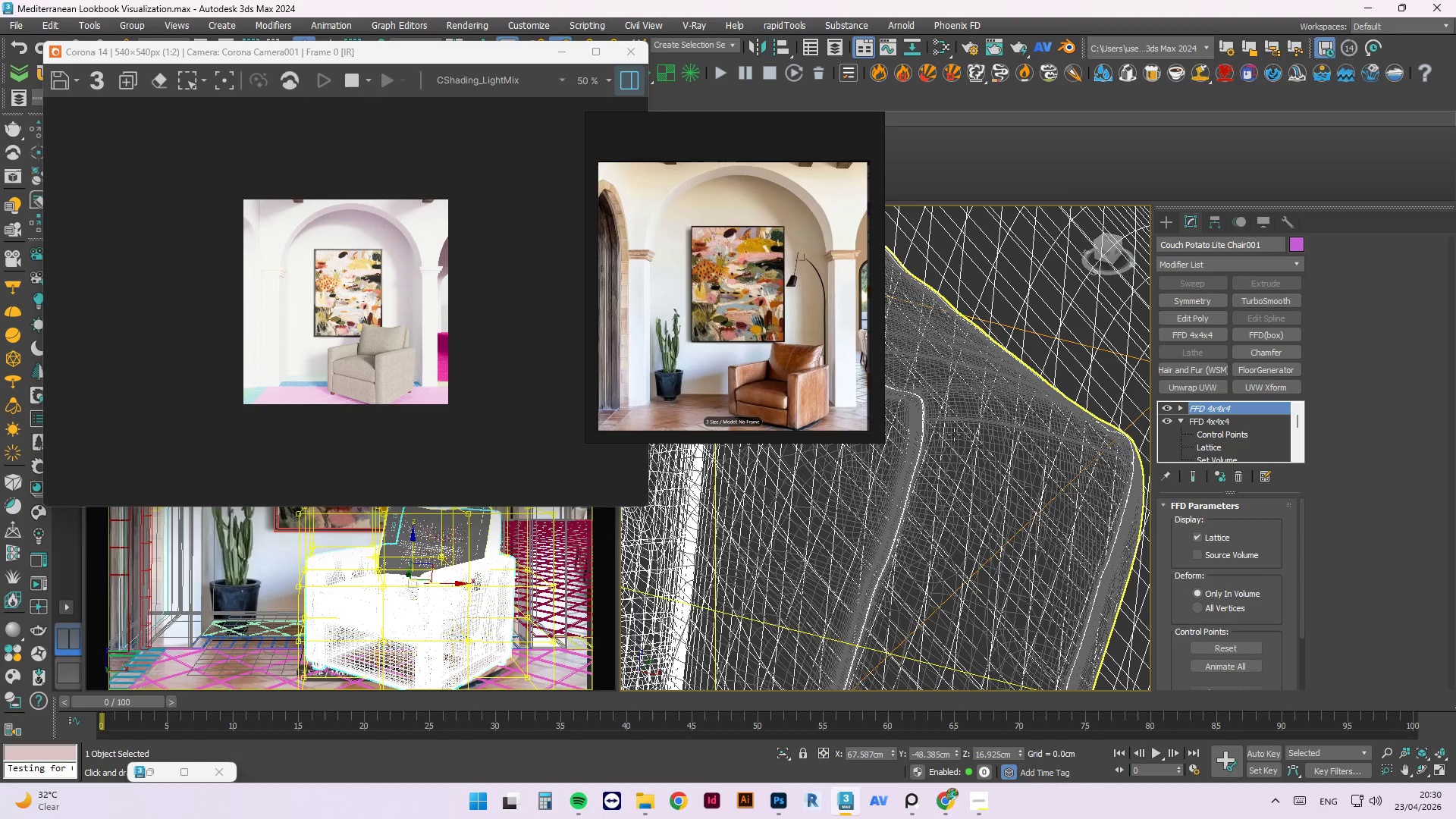 
left_click([956, 432])
 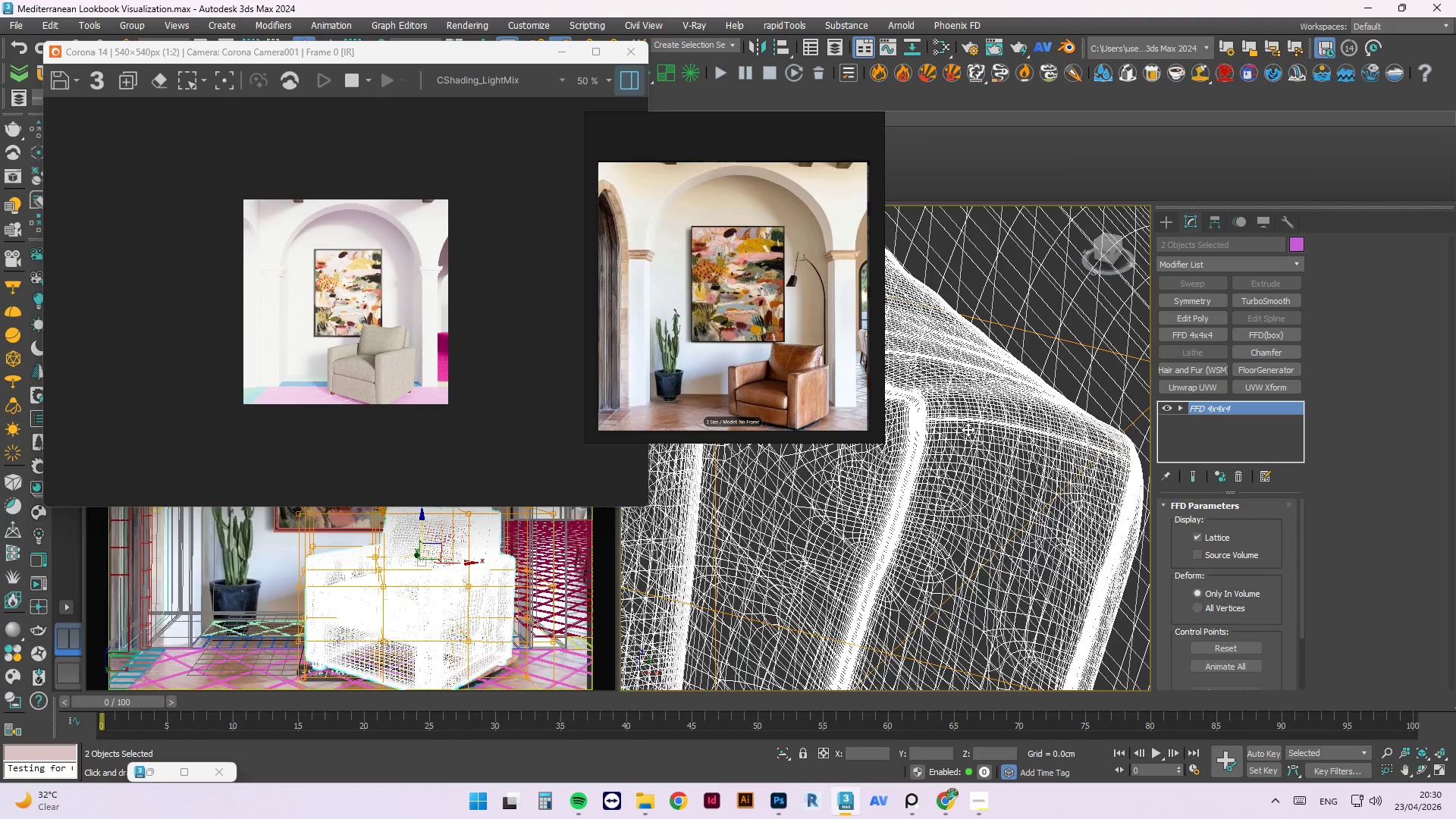 
scroll: coordinate [1025, 414], scroll_direction: down, amount: 3.0
 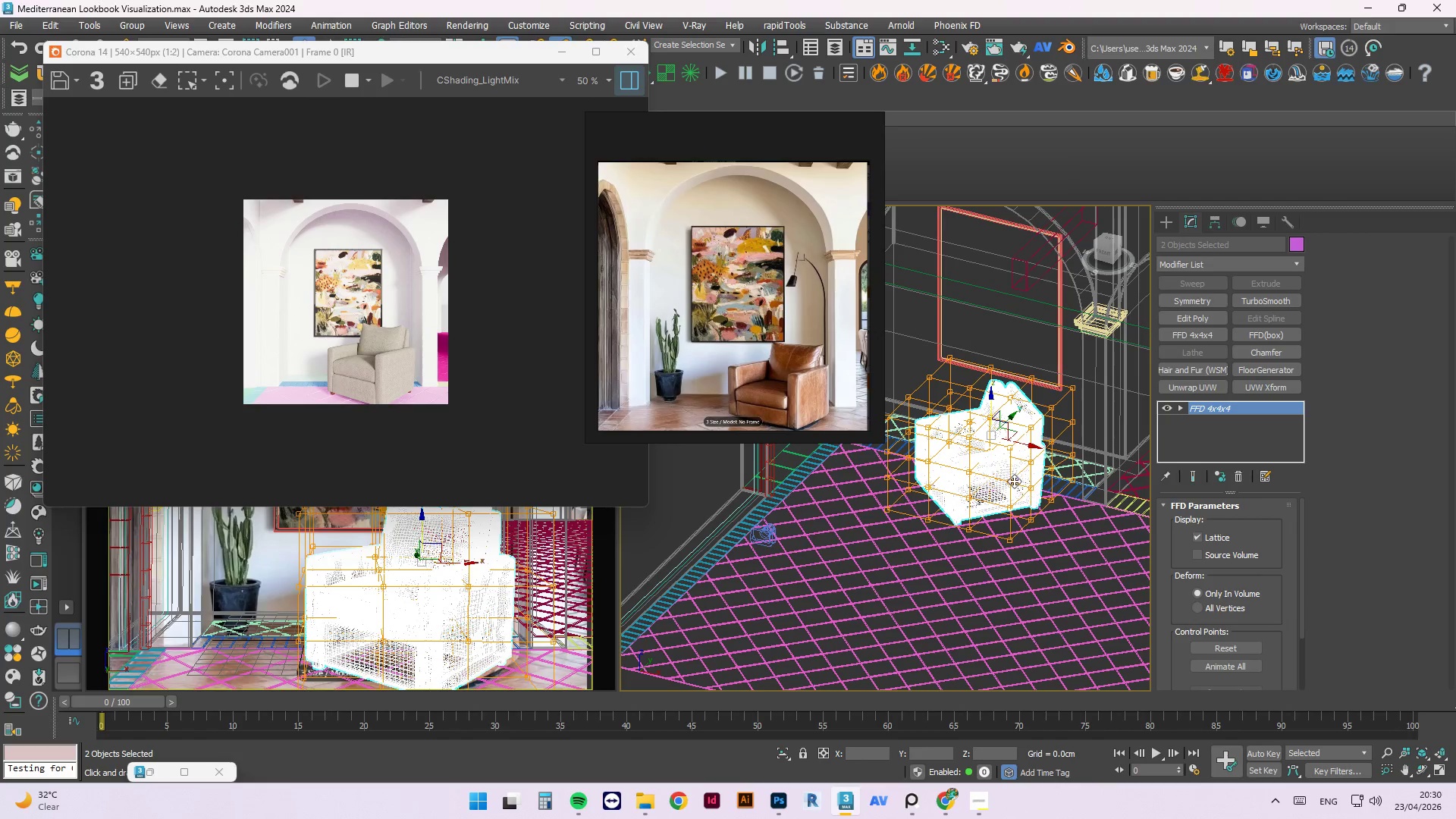 
scroll: coordinate [985, 463], scroll_direction: up, amount: 2.0
 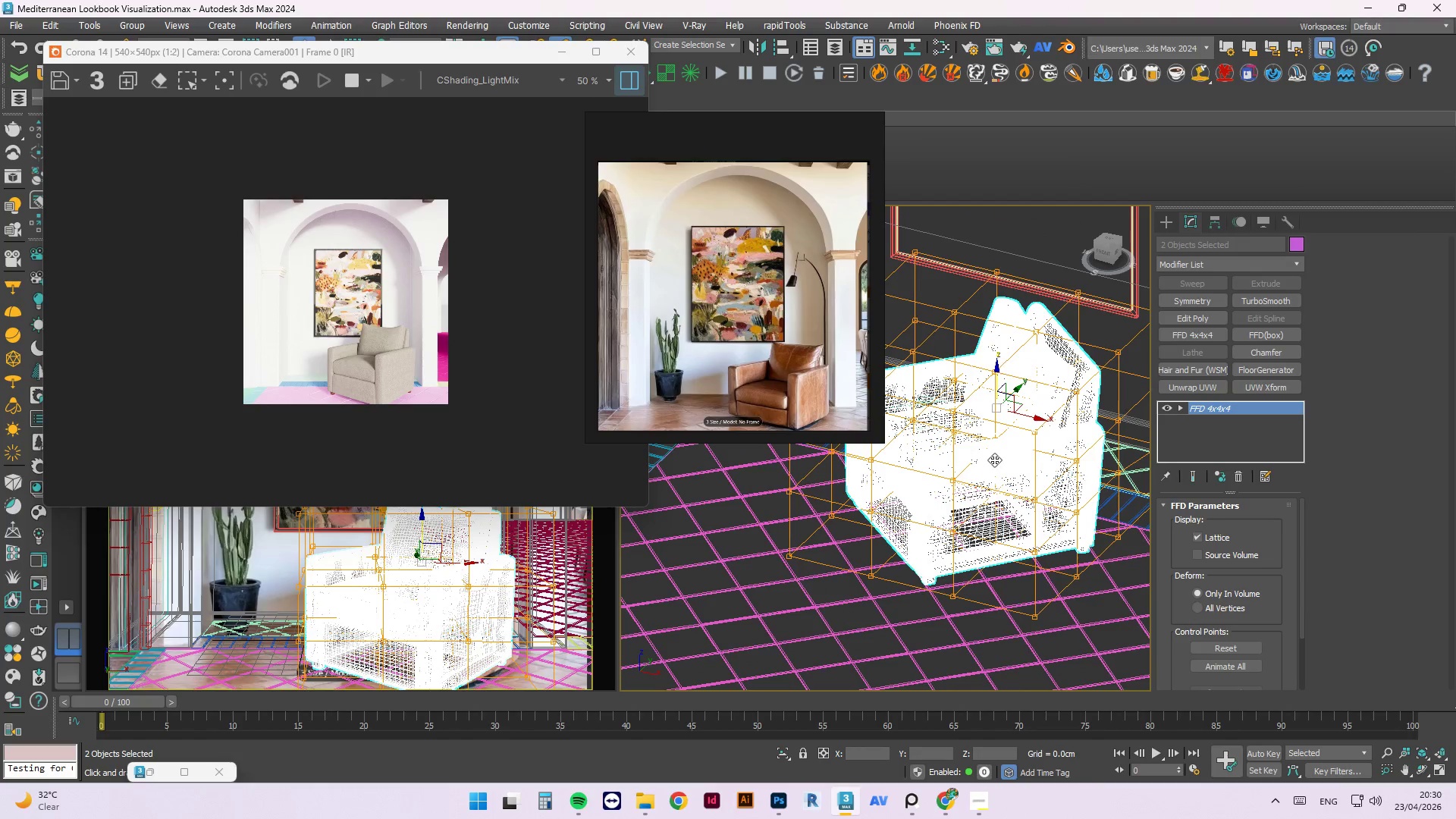 
scroll: coordinate [991, 573], scroll_direction: none, amount: 0.0
 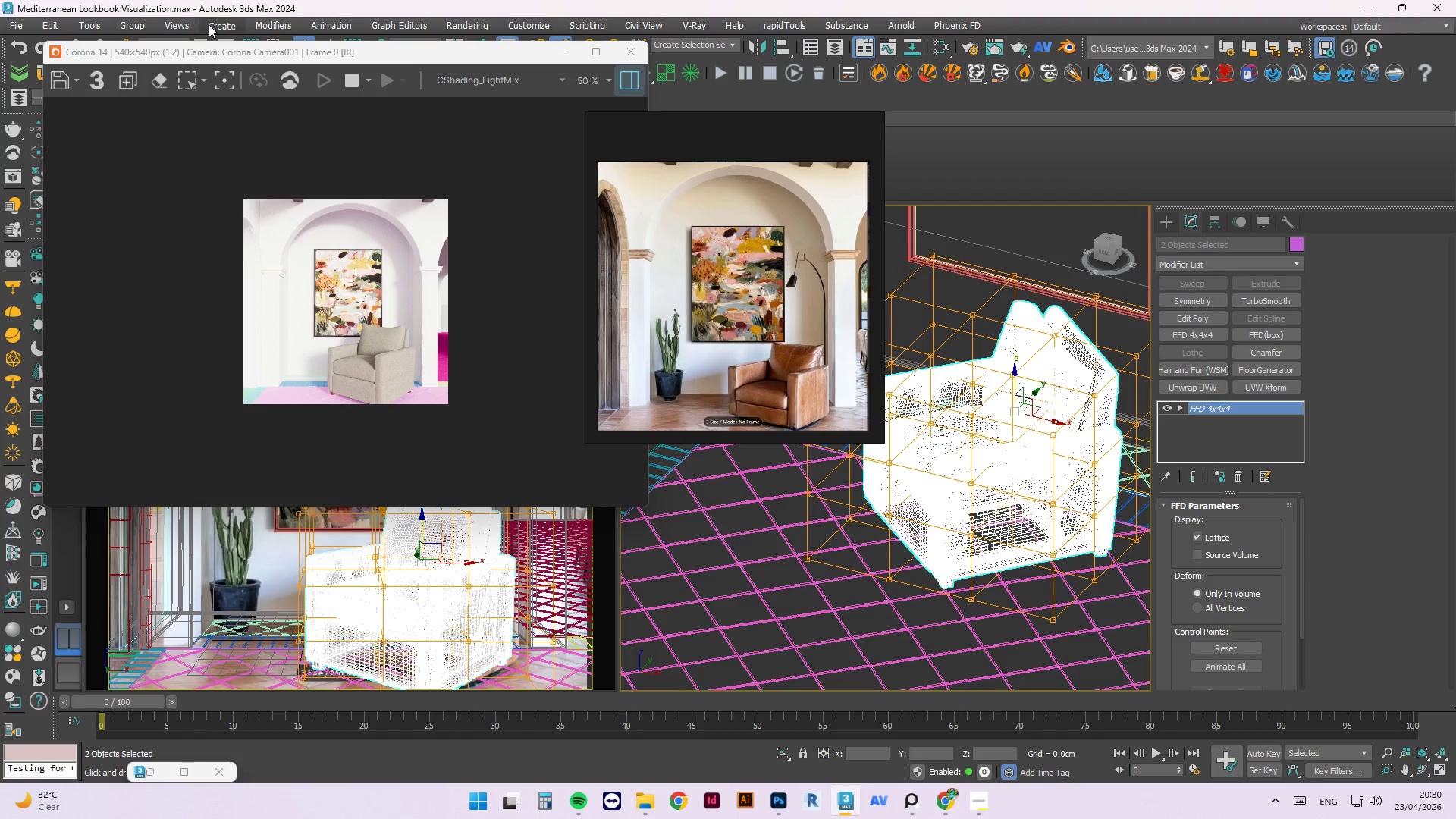 
left_click([133, 30])
 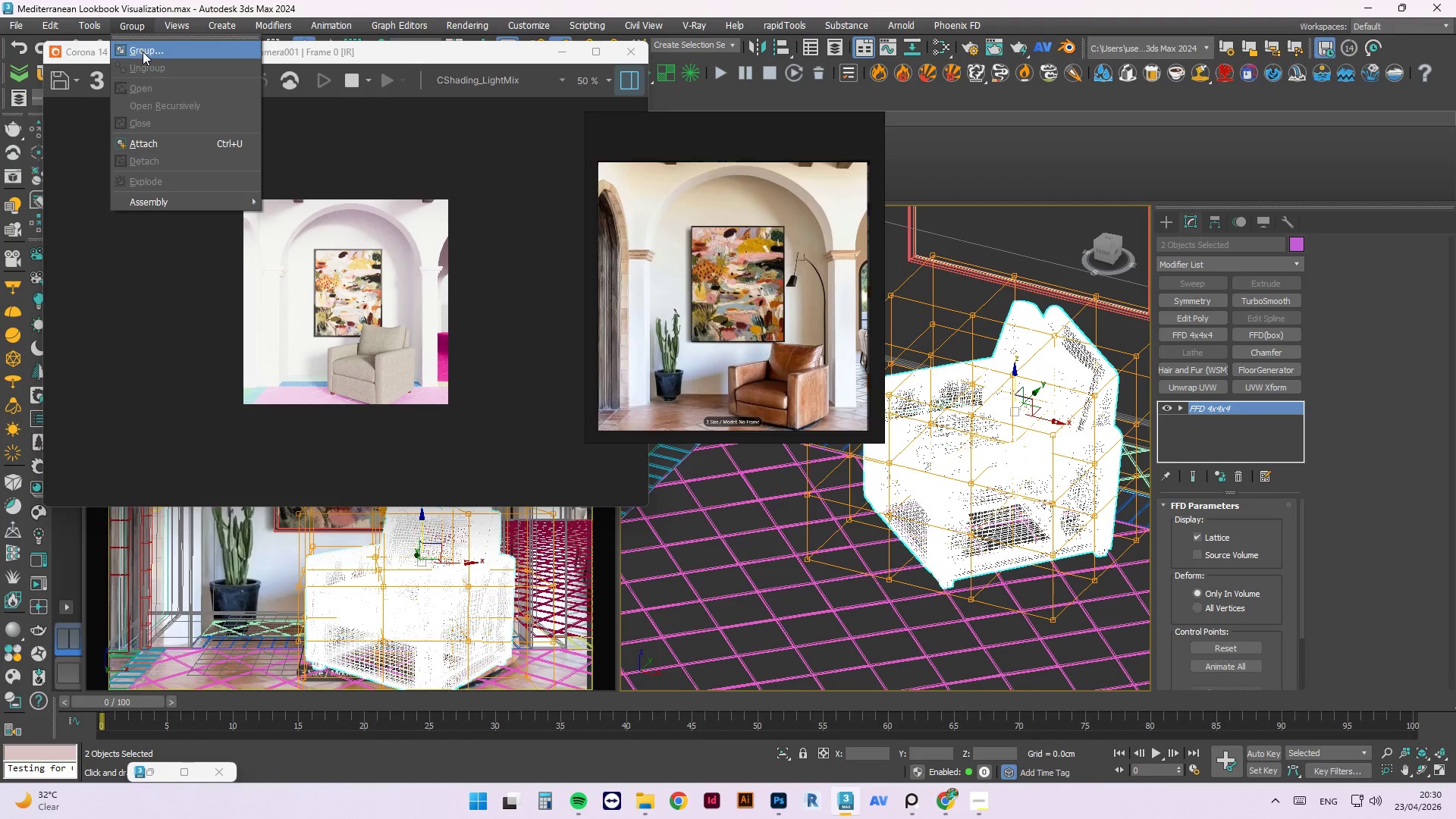 
left_click([143, 52])
 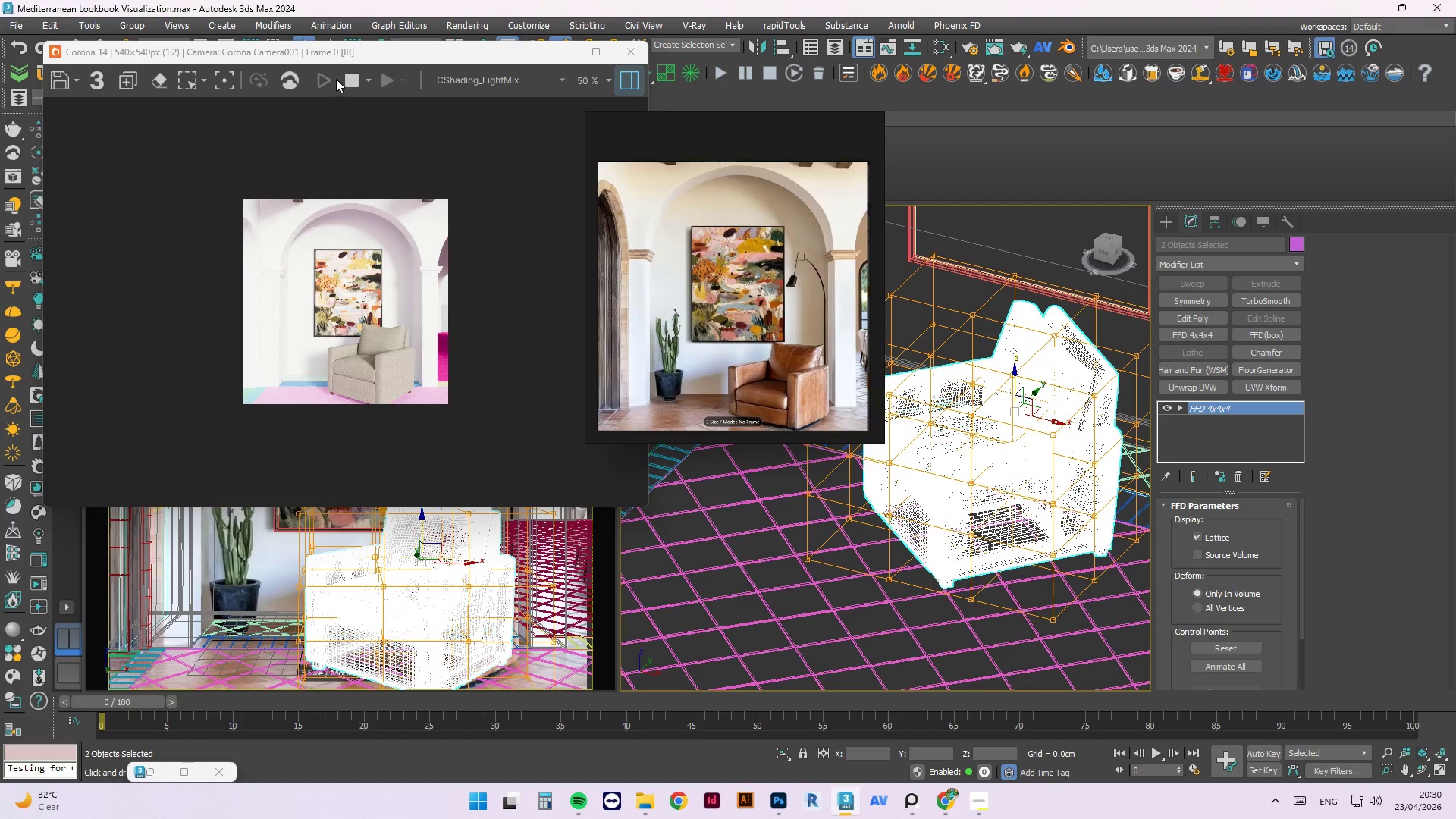 
left_click_drag(start_coordinate=[338, 54], to_coordinate=[1060, 162])
 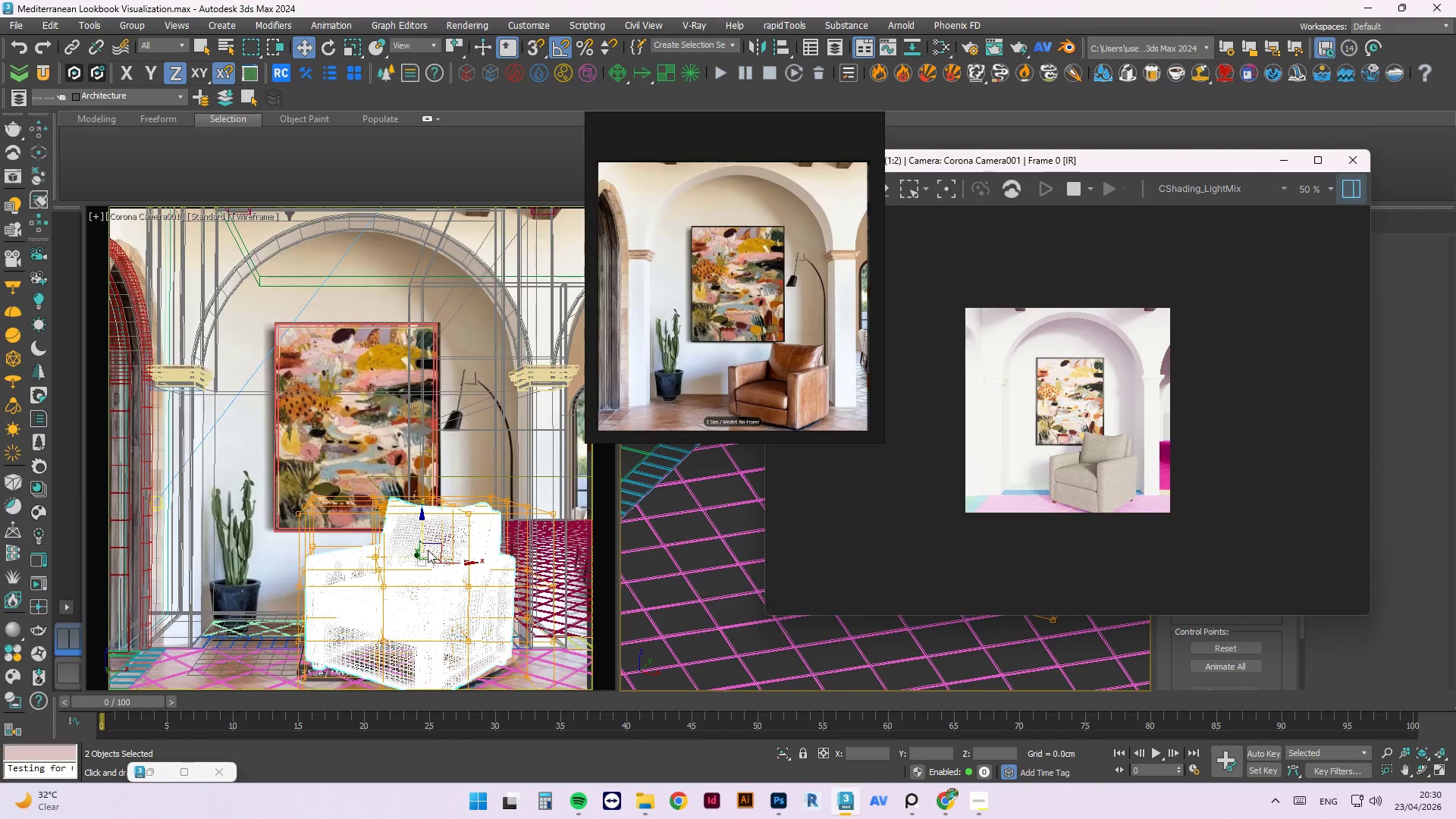 
key(R)
 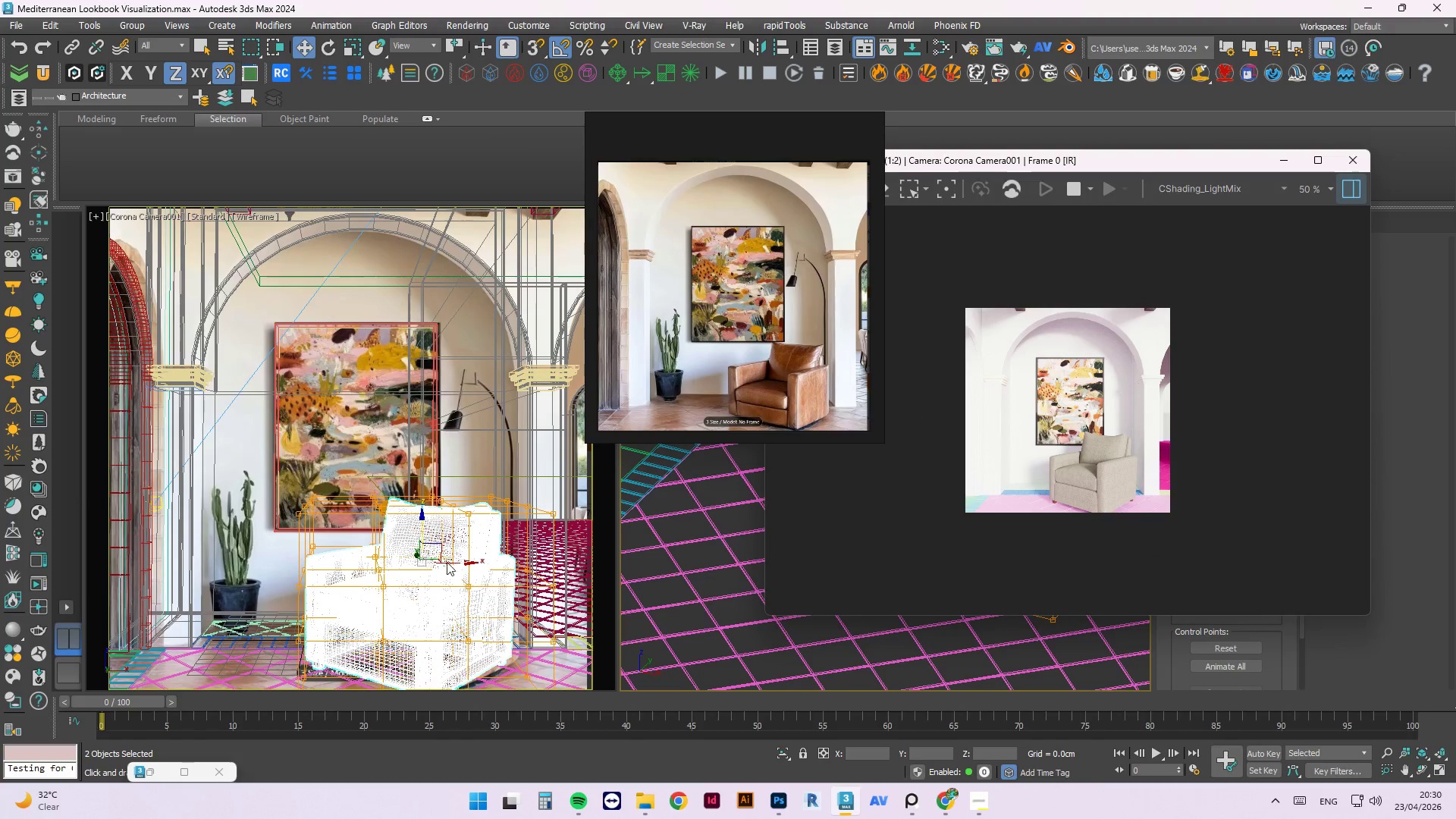 
left_click([485, 611])
 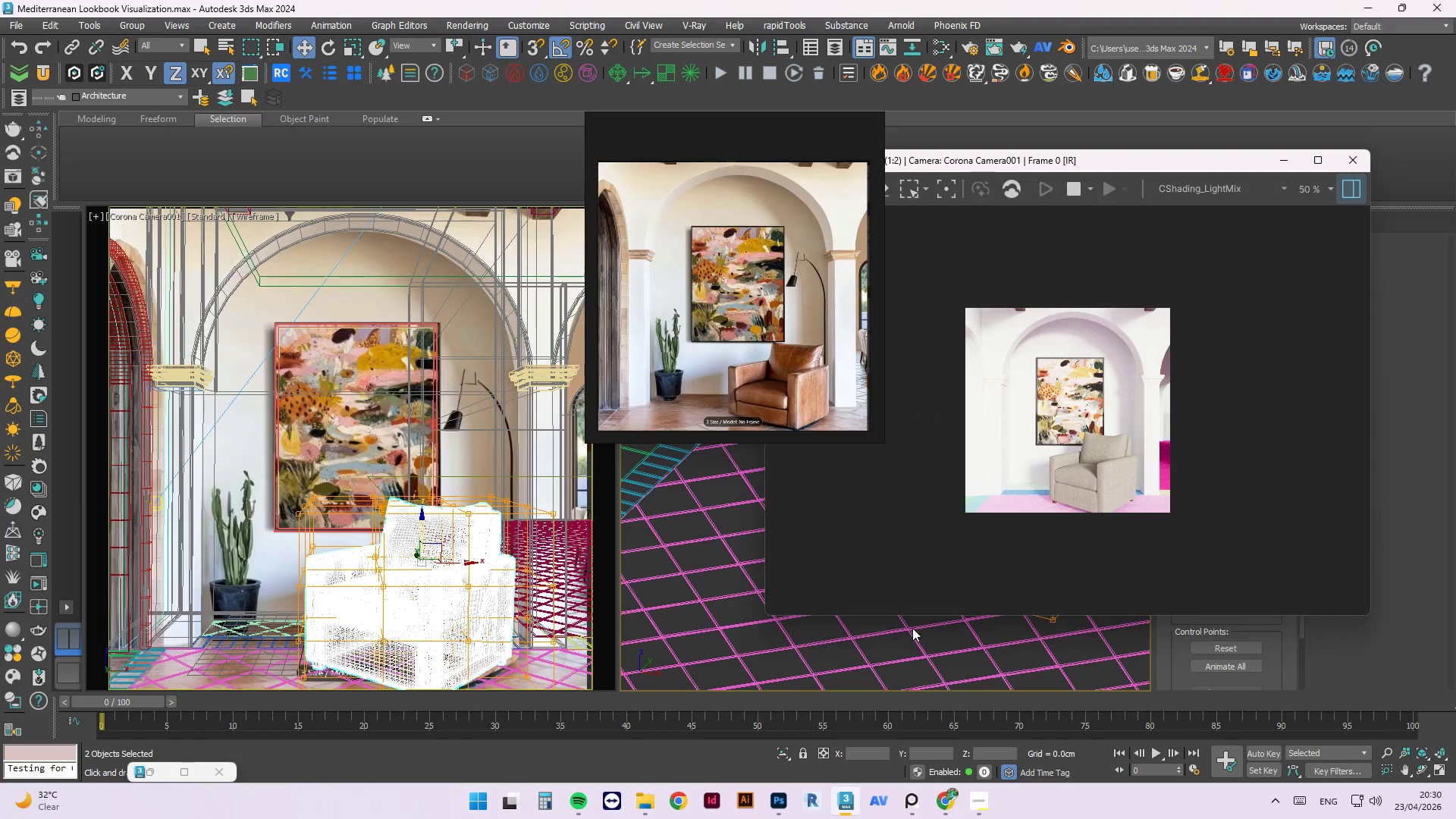 
left_click([915, 657])
 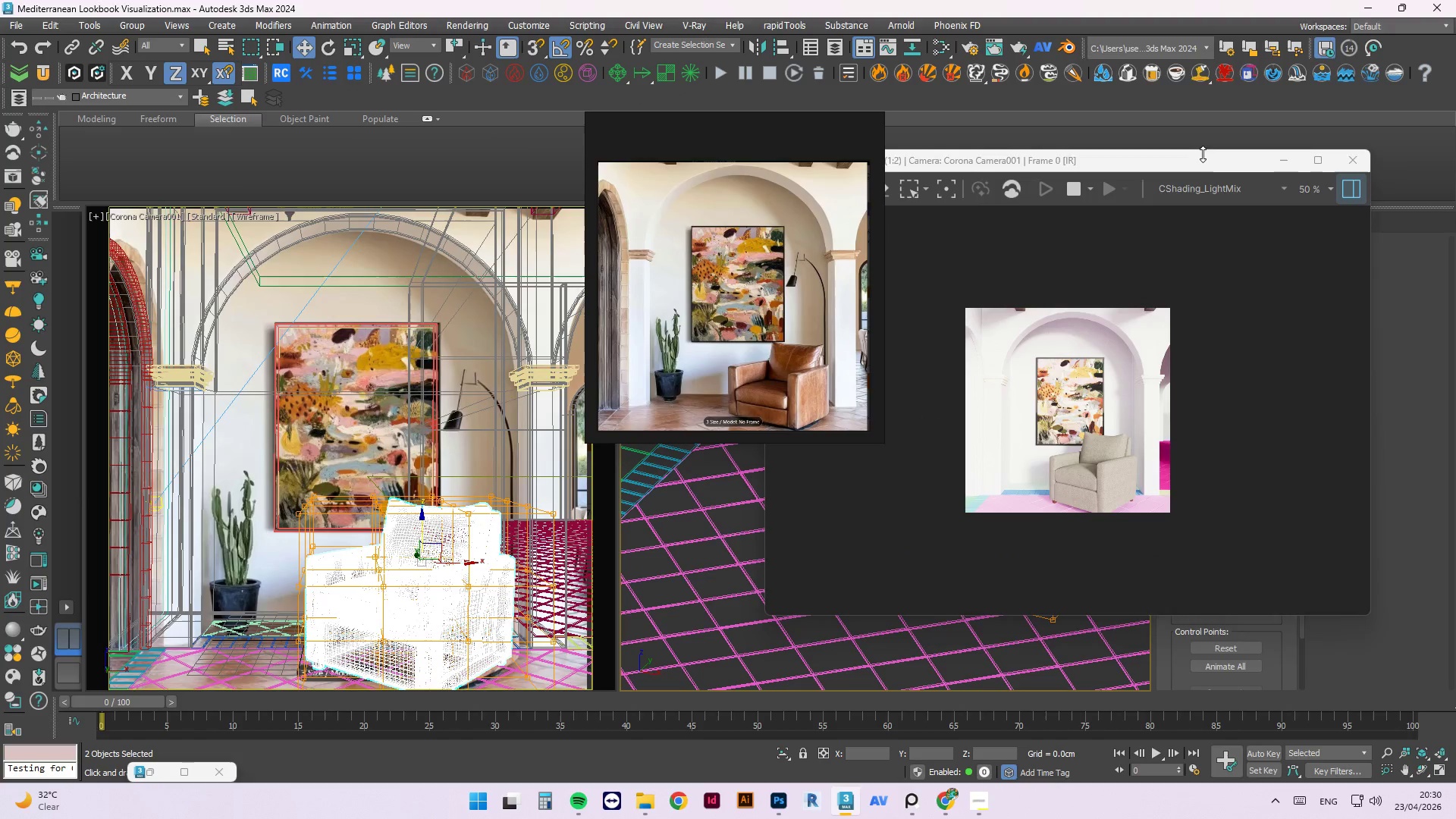 
left_click_drag(start_coordinate=[1194, 159], to_coordinate=[1116, 643])
 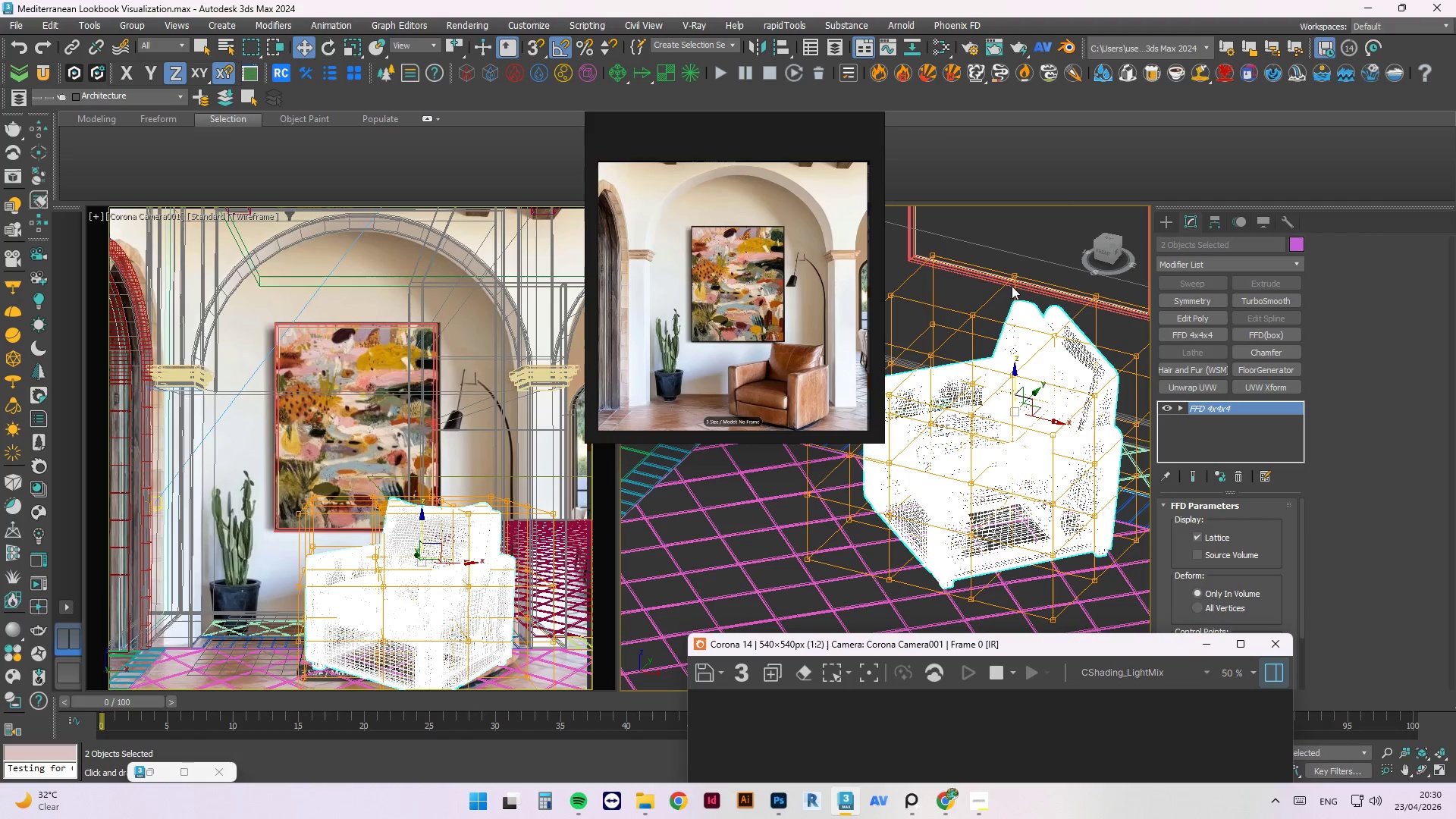 
left_click([1012, 252])
 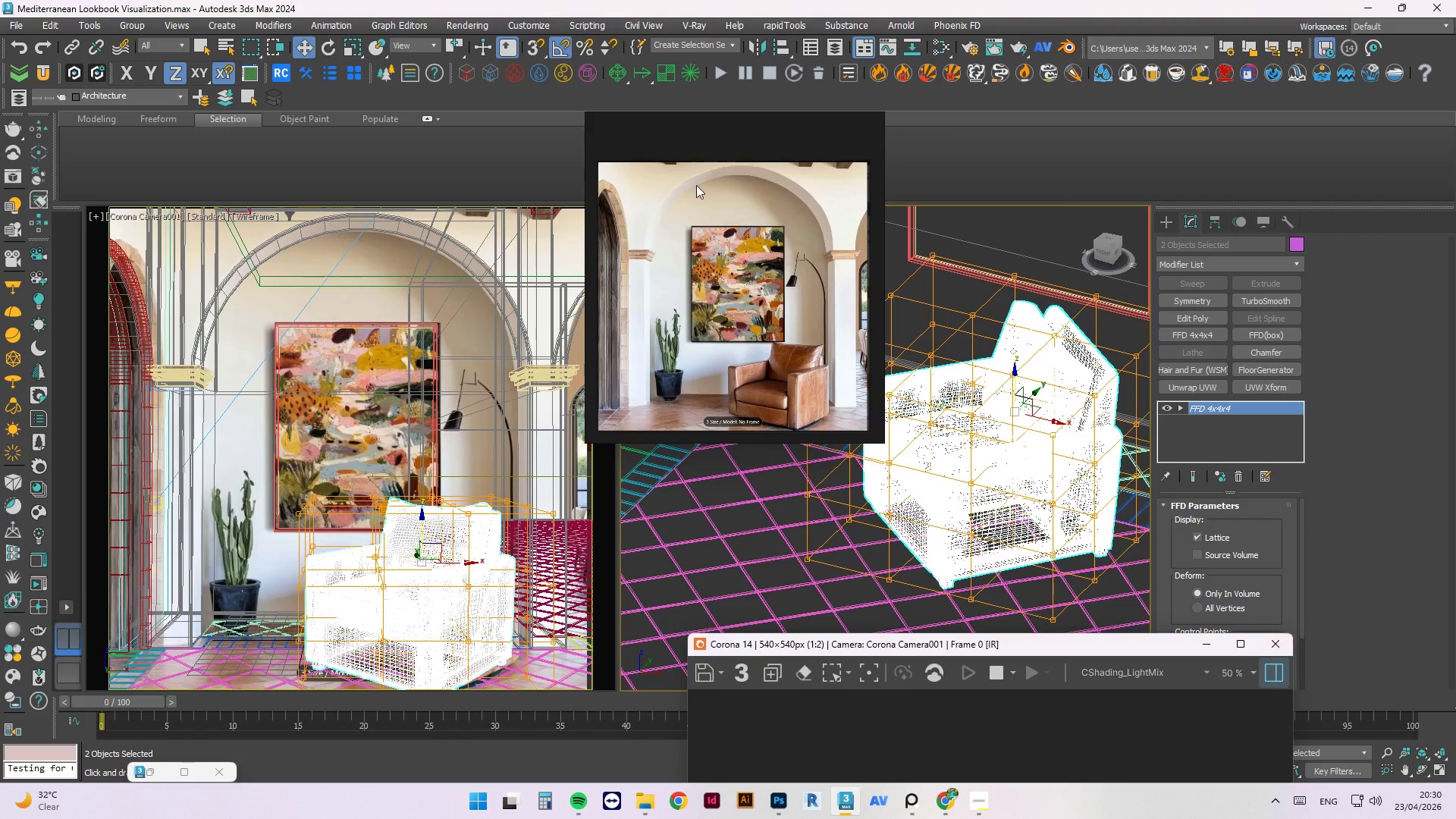 
left_click_drag(start_coordinate=[694, 124], to_coordinate=[1148, 195])
 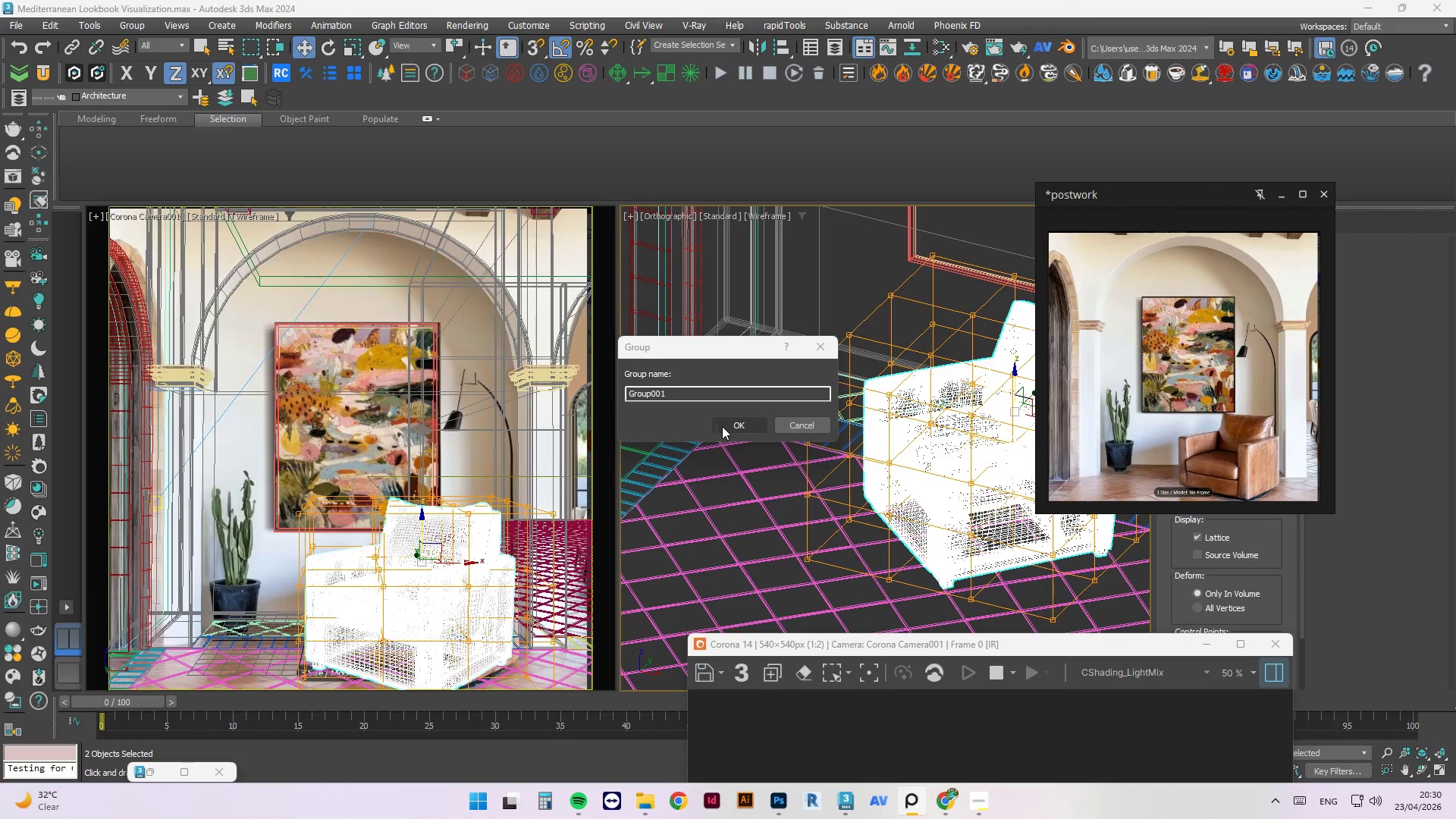 
left_click([738, 425])
 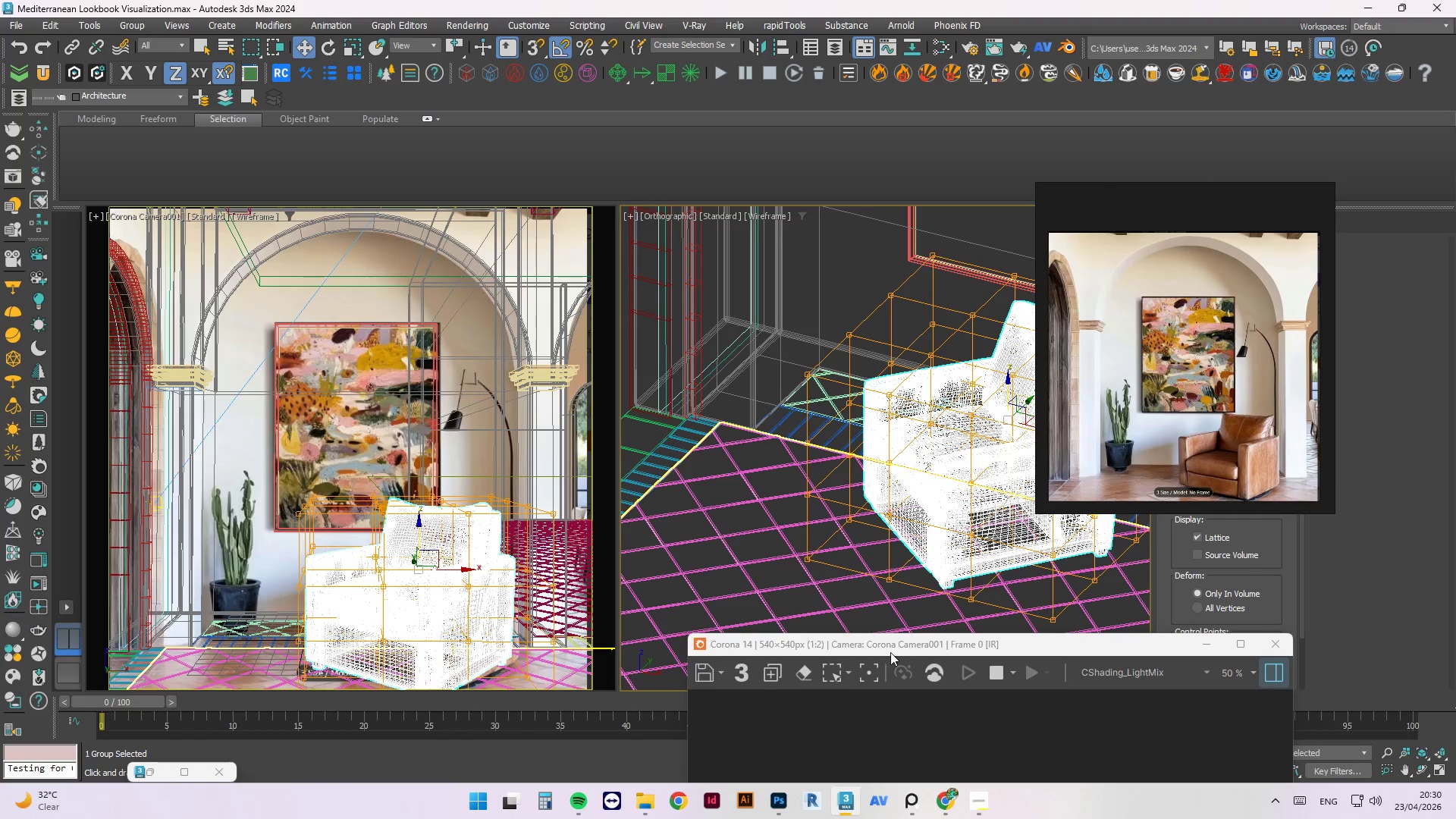 
left_click_drag(start_coordinate=[890, 651], to_coordinate=[458, 42])
 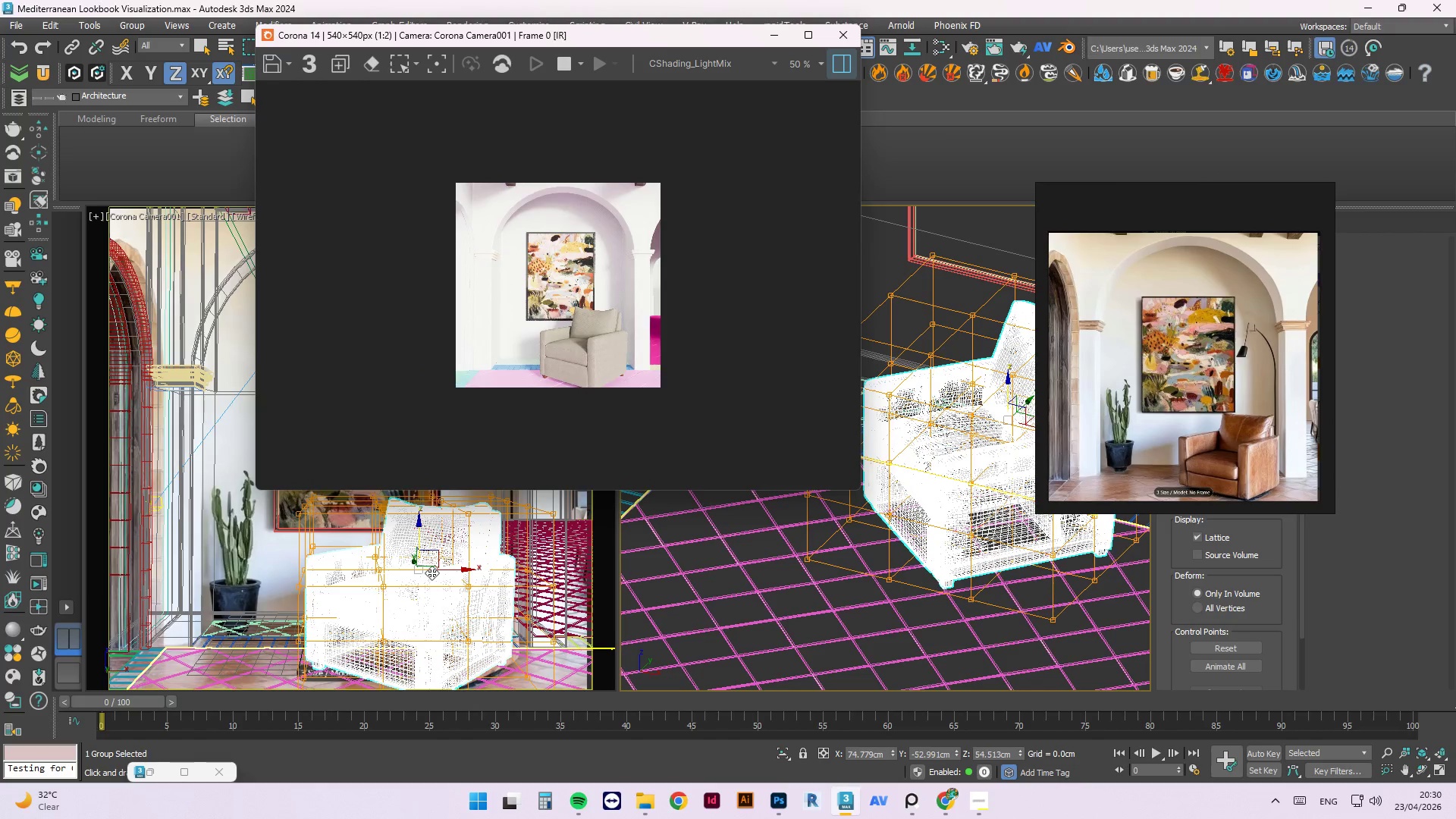 
key(R)
 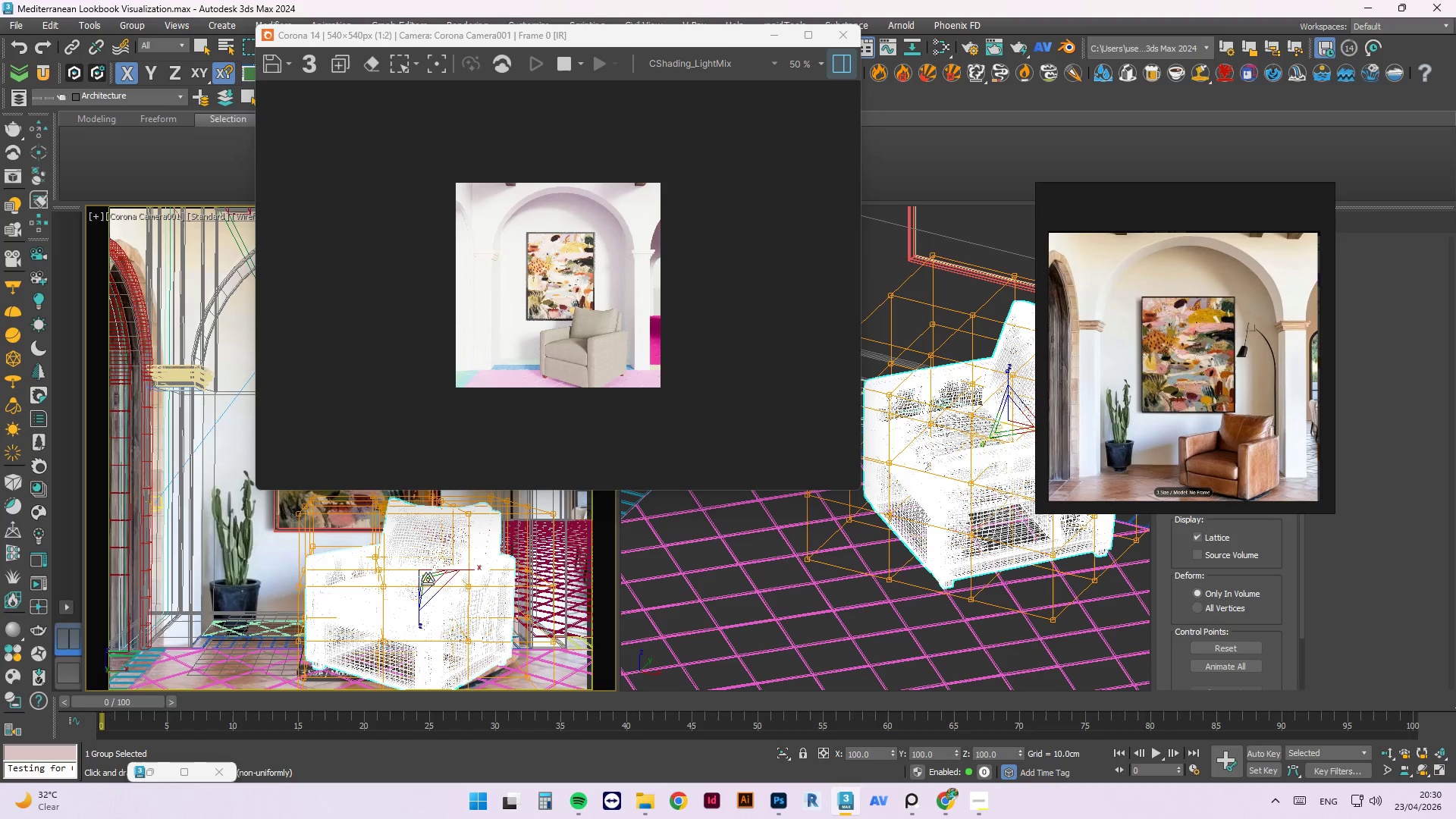 
left_click_drag(start_coordinate=[425, 573], to_coordinate=[438, 592])
 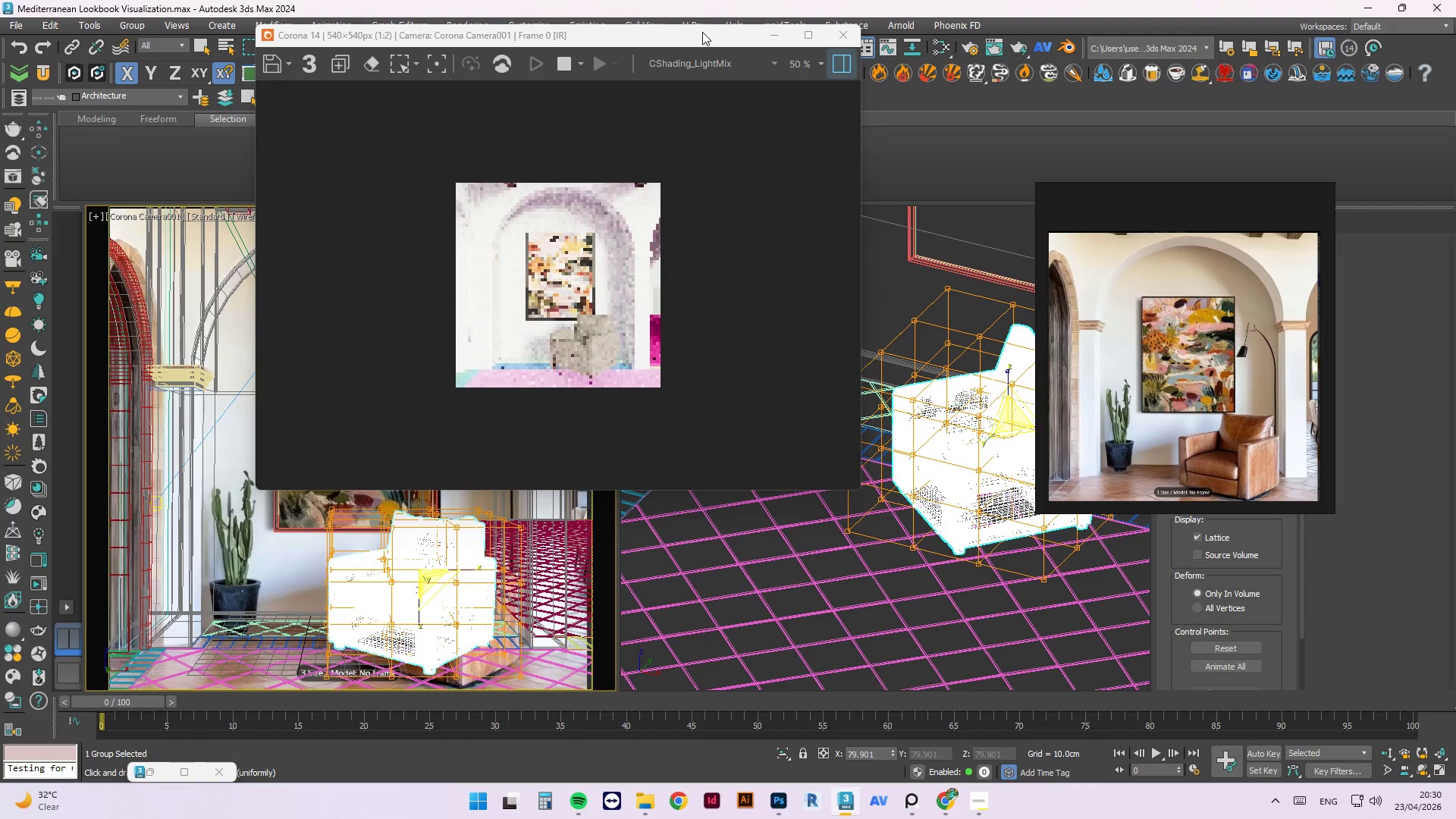 
left_click_drag(start_coordinate=[702, 32], to_coordinate=[1027, 190])
 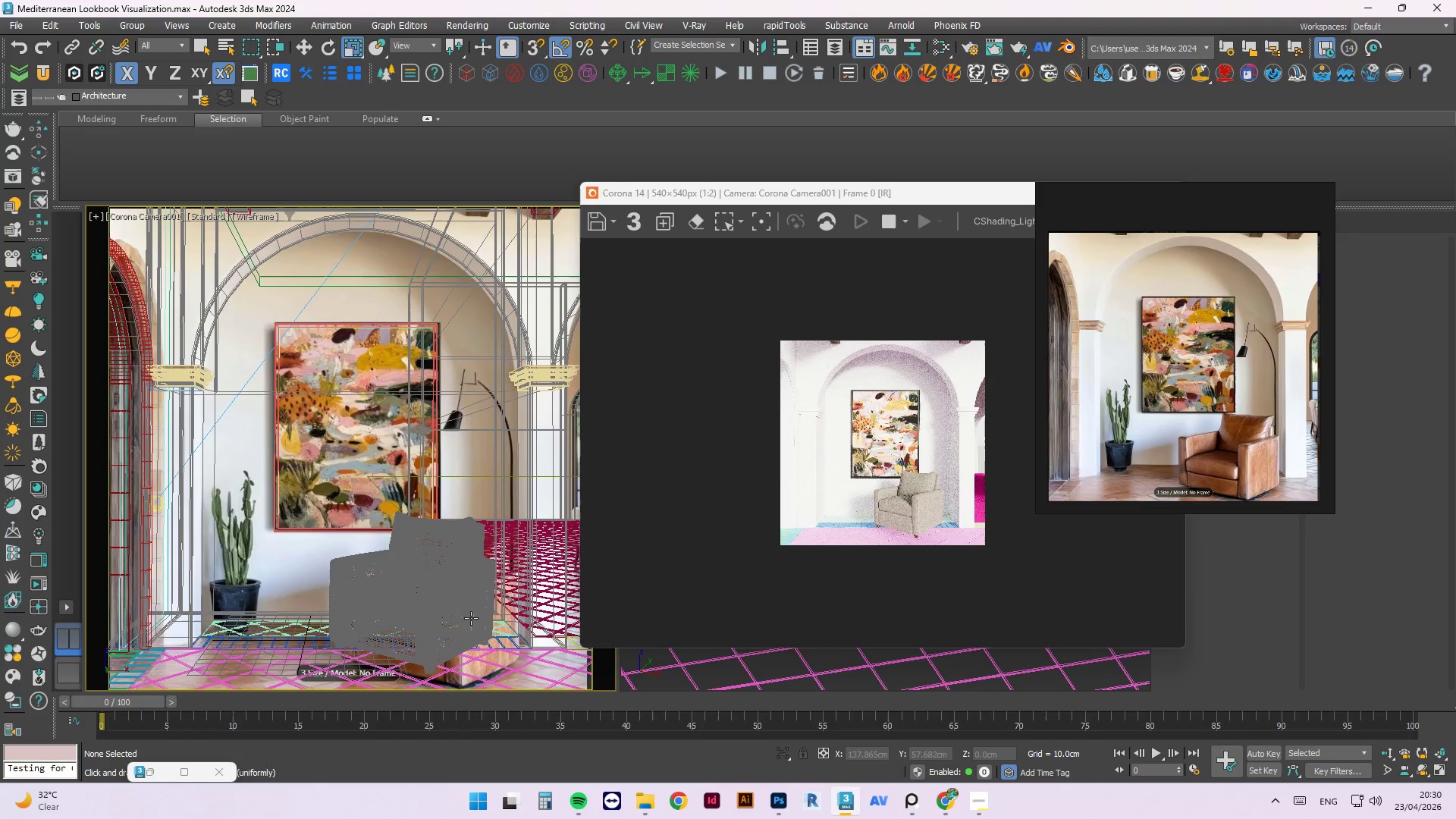 
left_click([462, 604])
 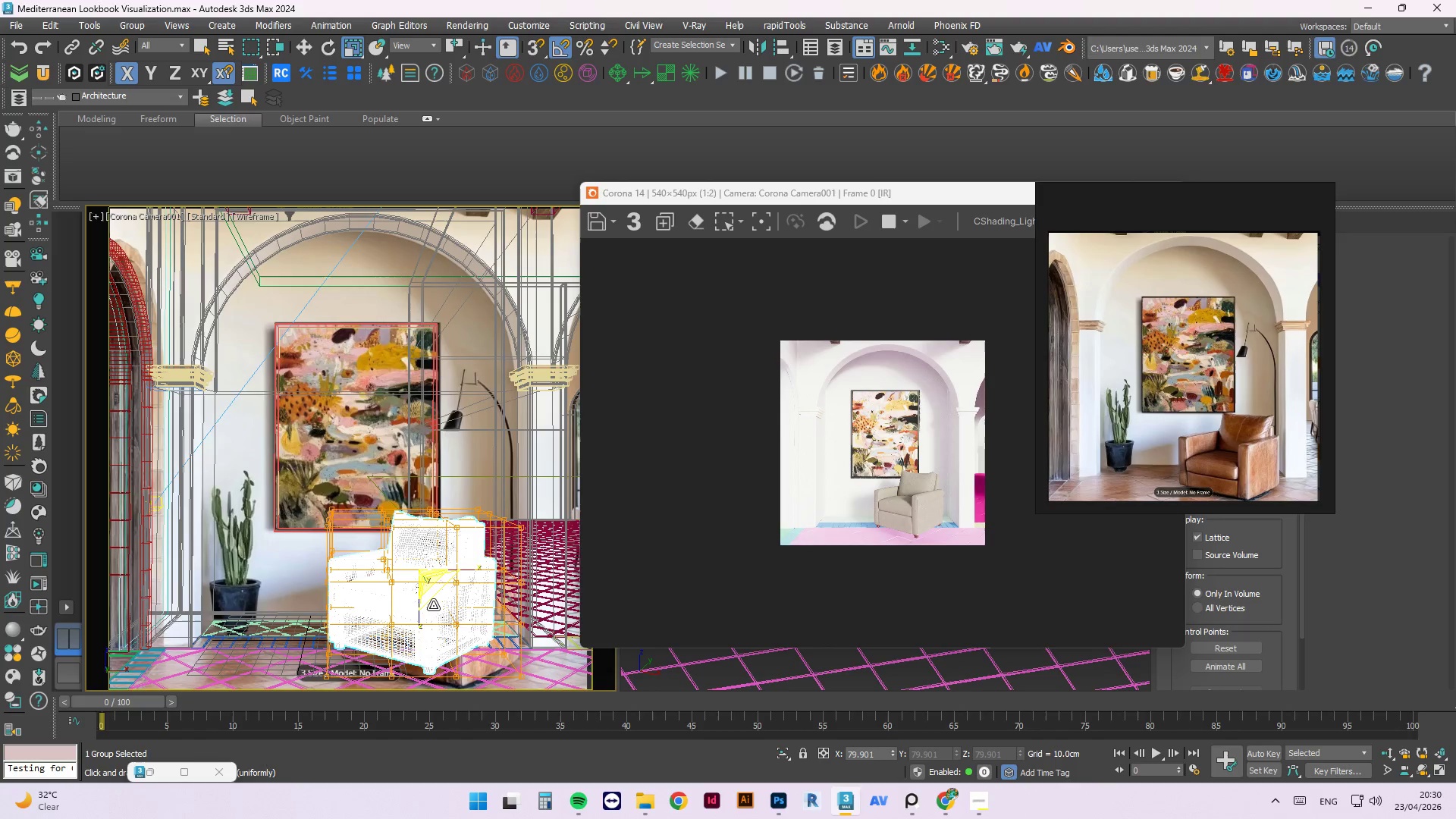 
key(W)
 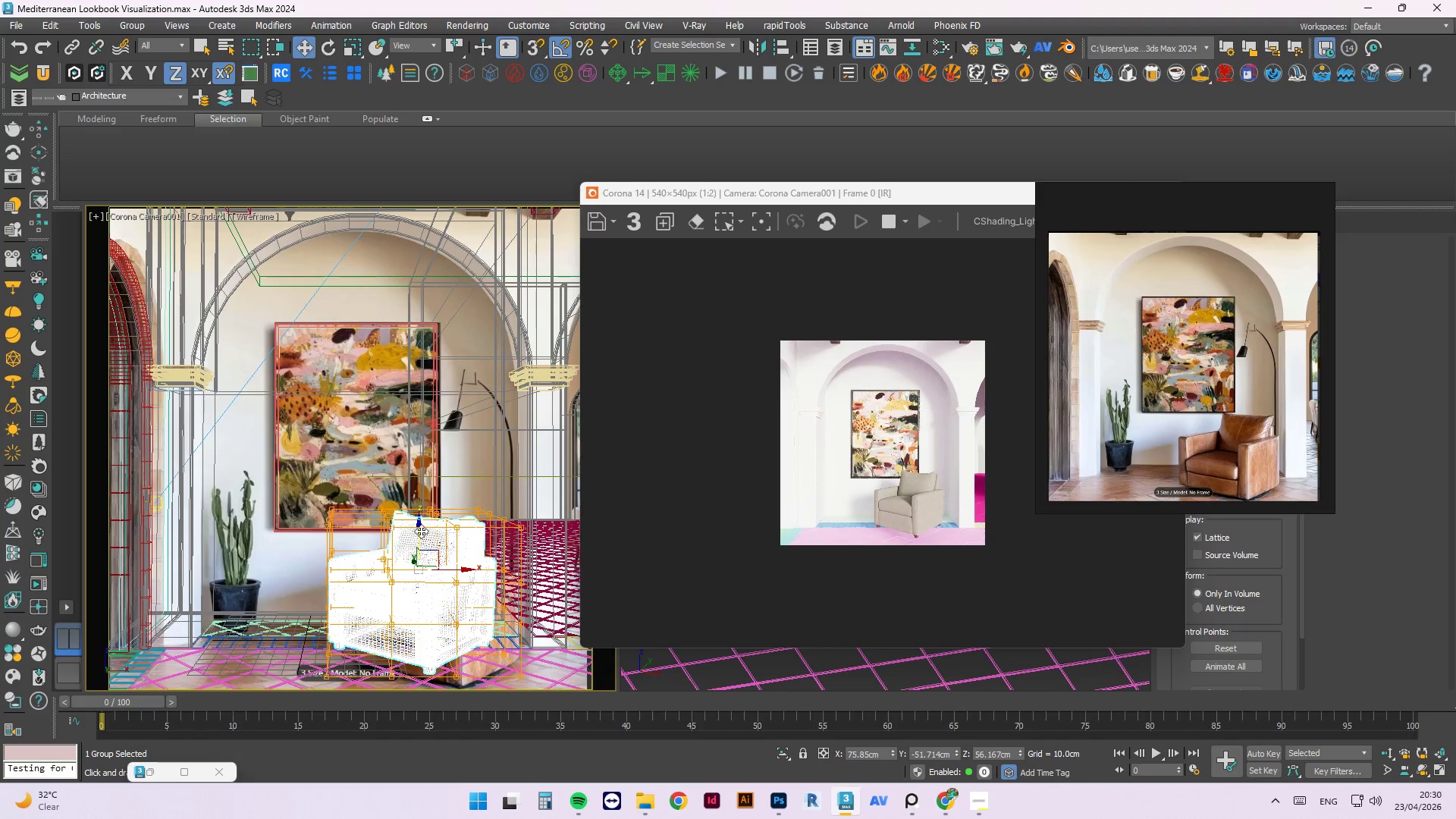 
left_click_drag(start_coordinate=[421, 531], to_coordinate=[422, 541])
 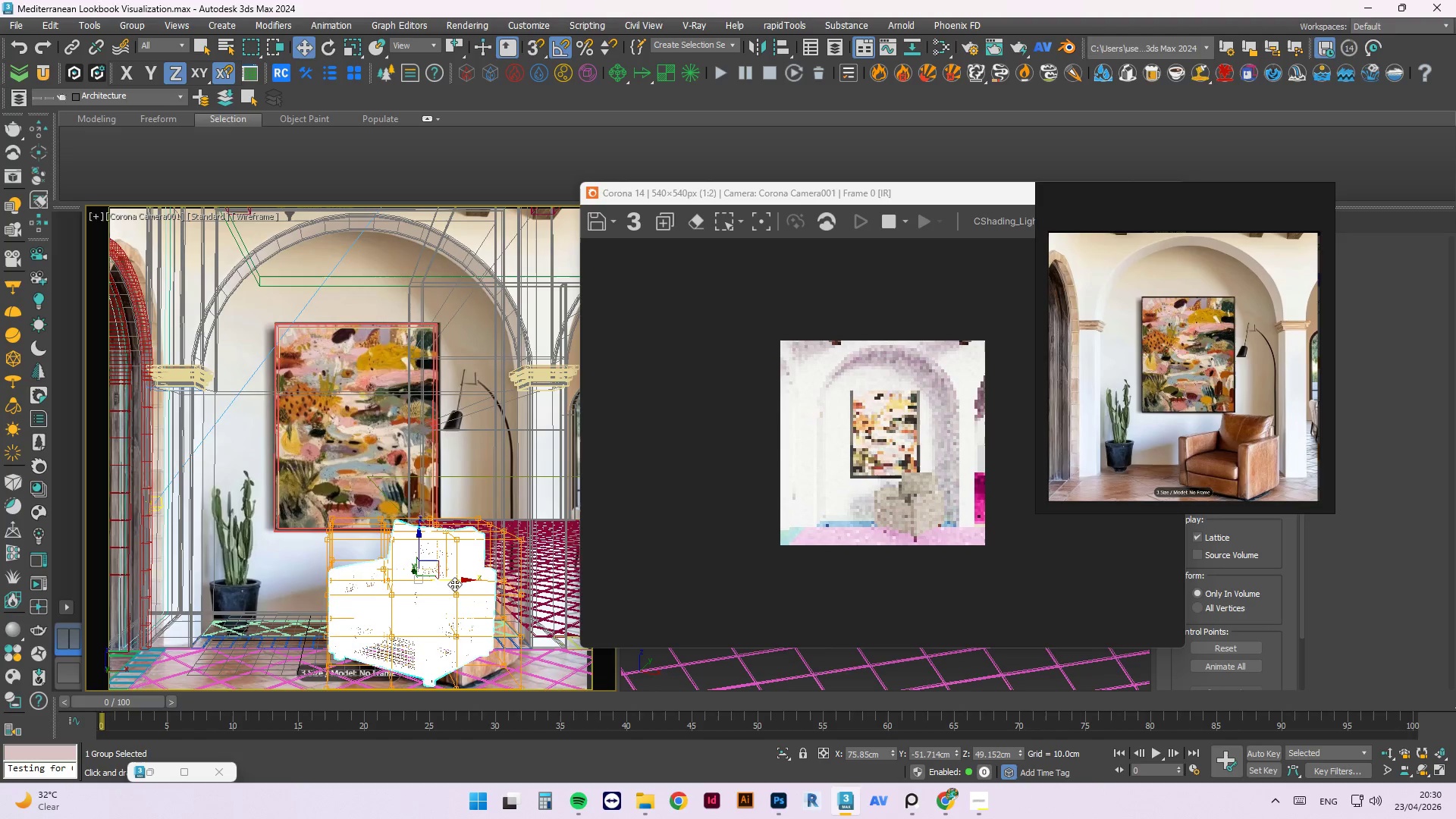 
left_click_drag(start_coordinate=[455, 584], to_coordinate=[474, 579])
 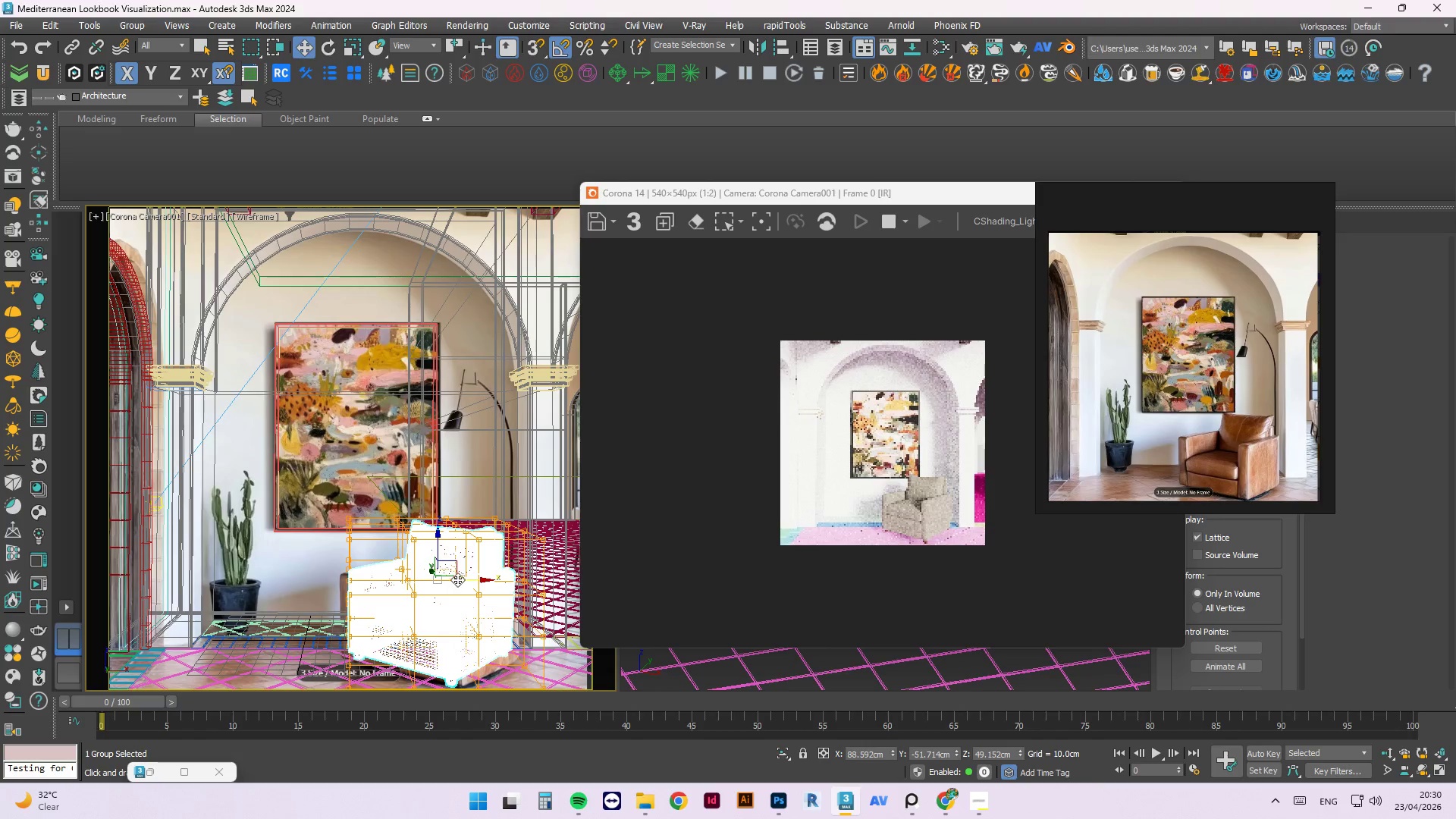 
key(R)
 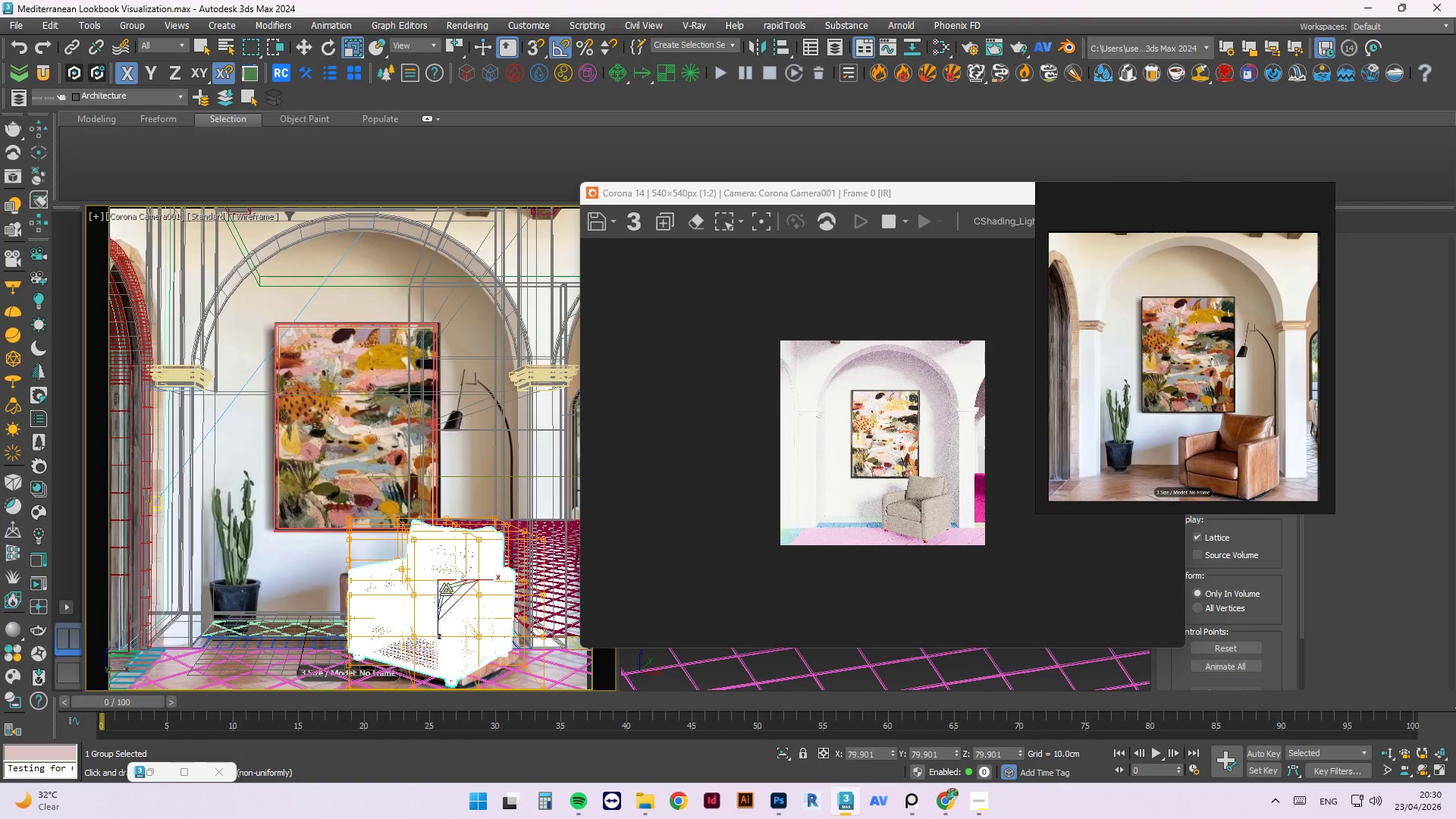 
left_click_drag(start_coordinate=[446, 590], to_coordinate=[453, 588])
 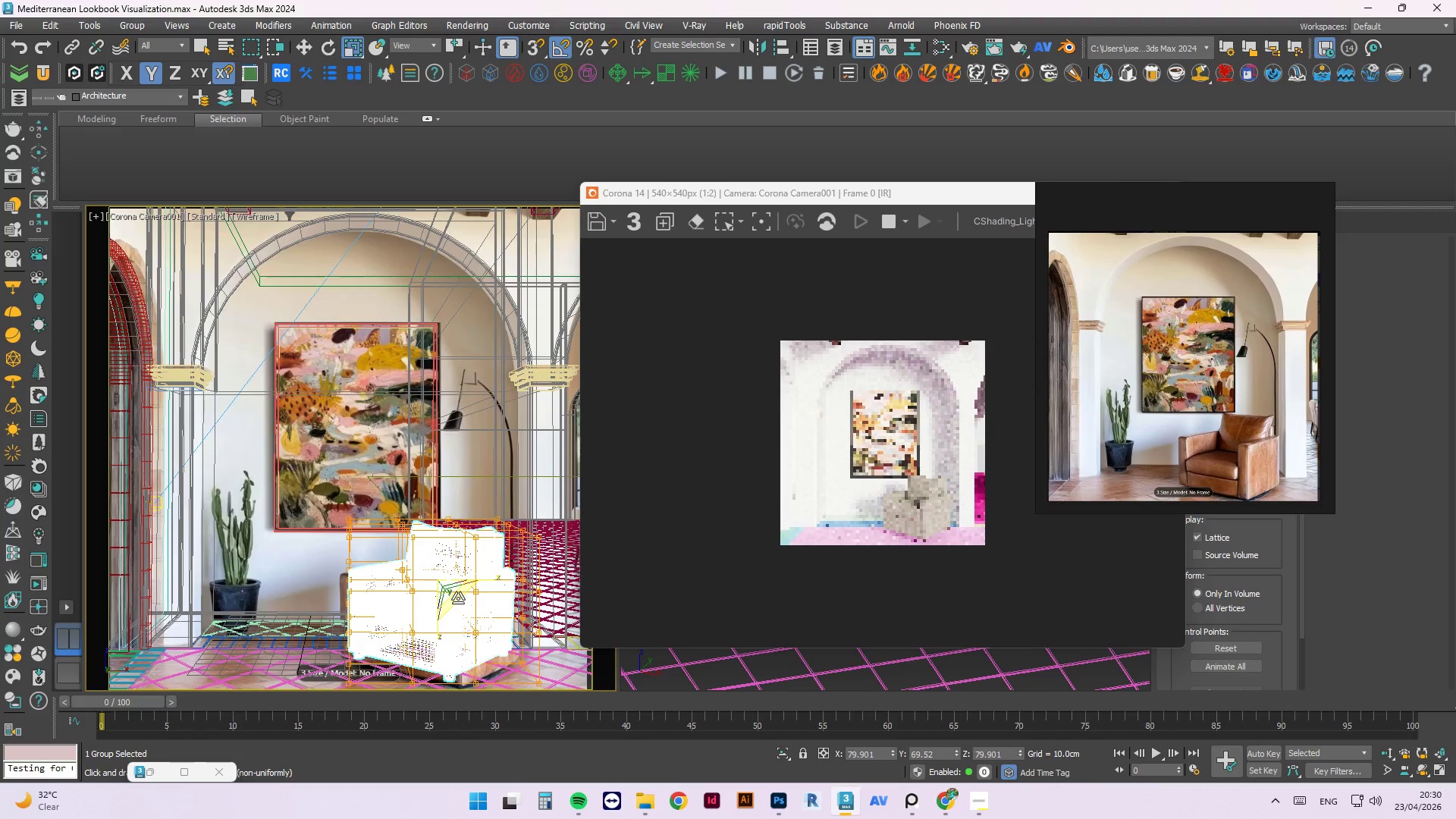 
key(Control+Z)
 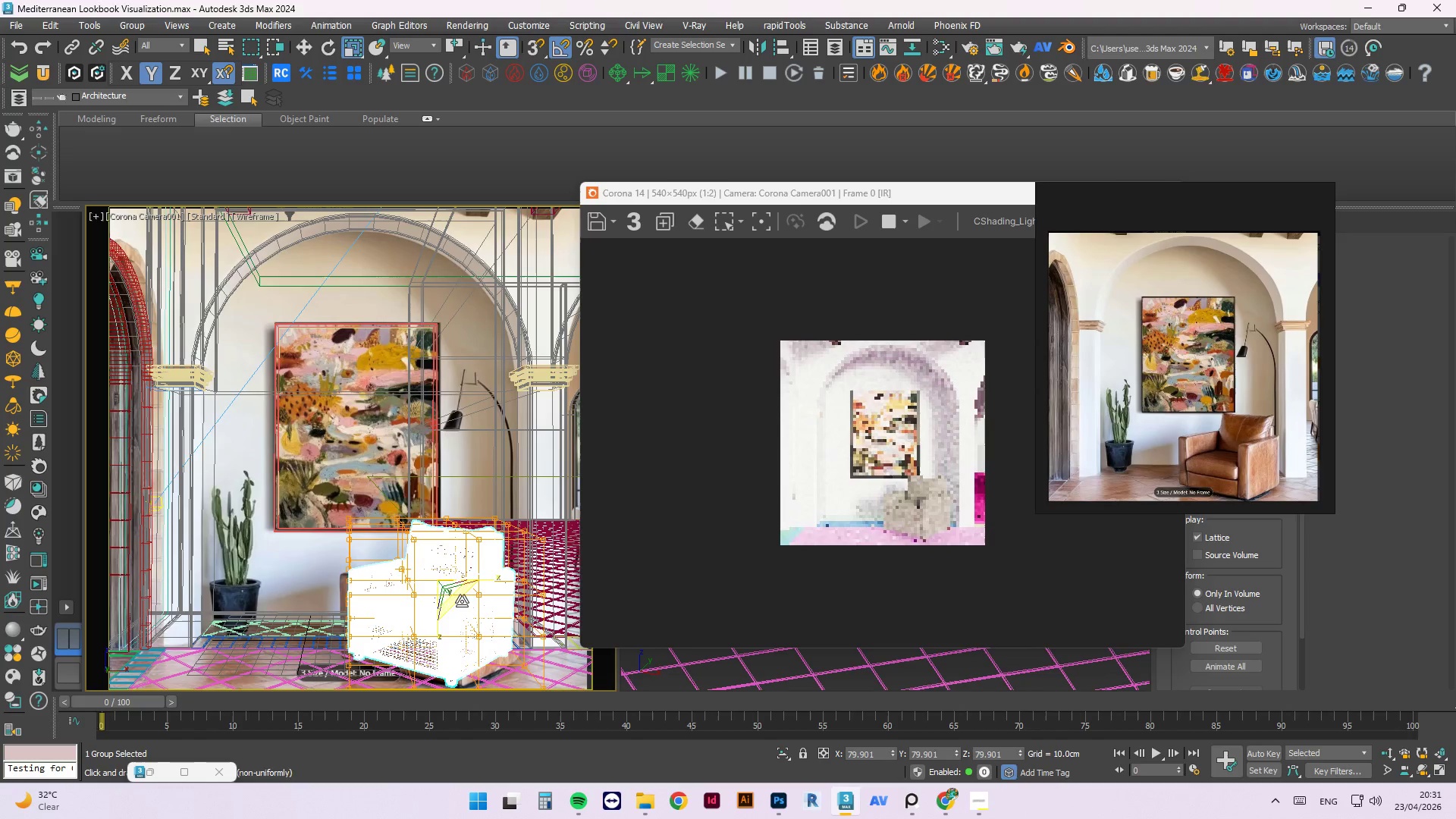 
left_click_drag(start_coordinate=[467, 605], to_coordinate=[464, 601])
 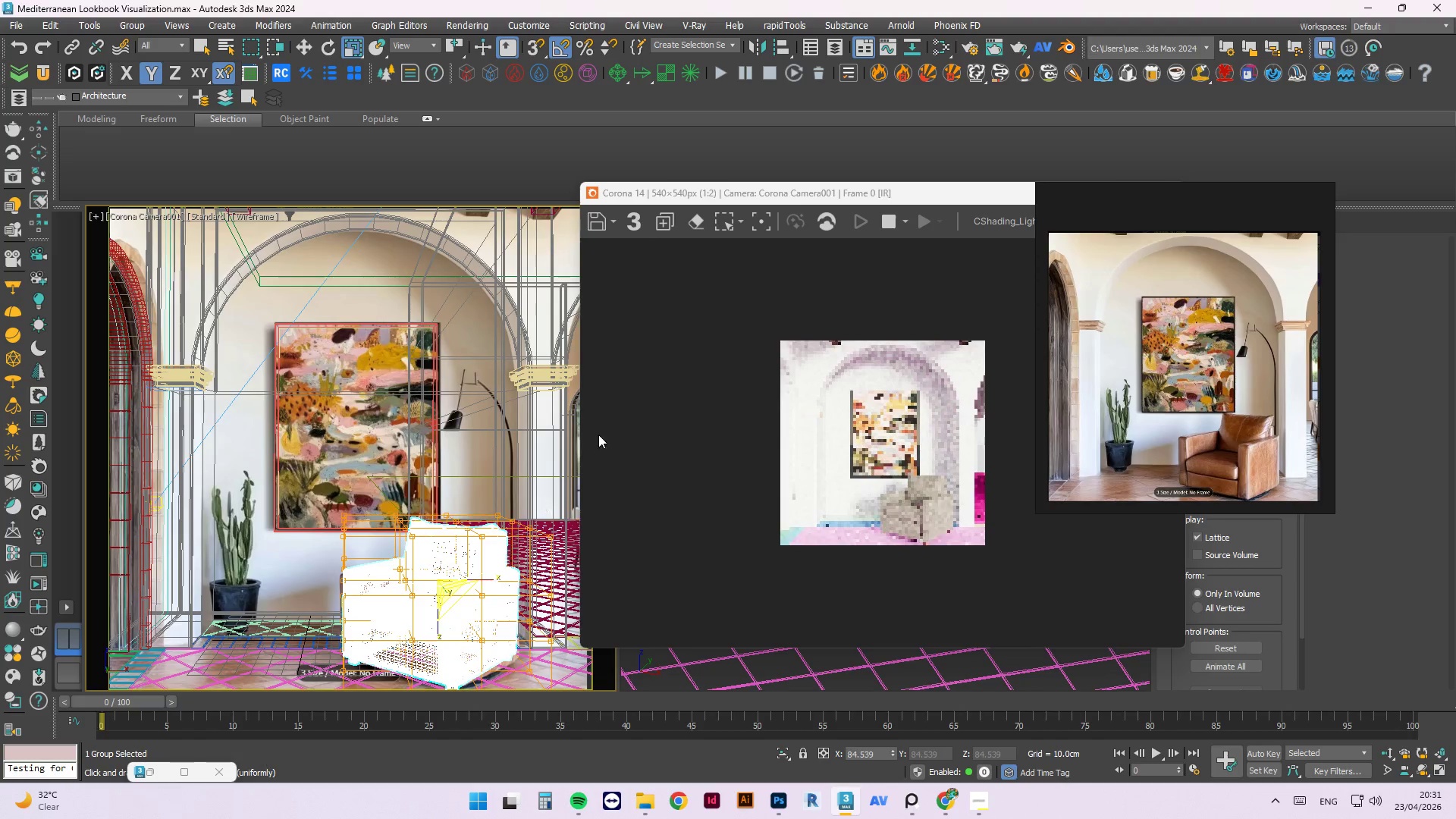 
key(W)
 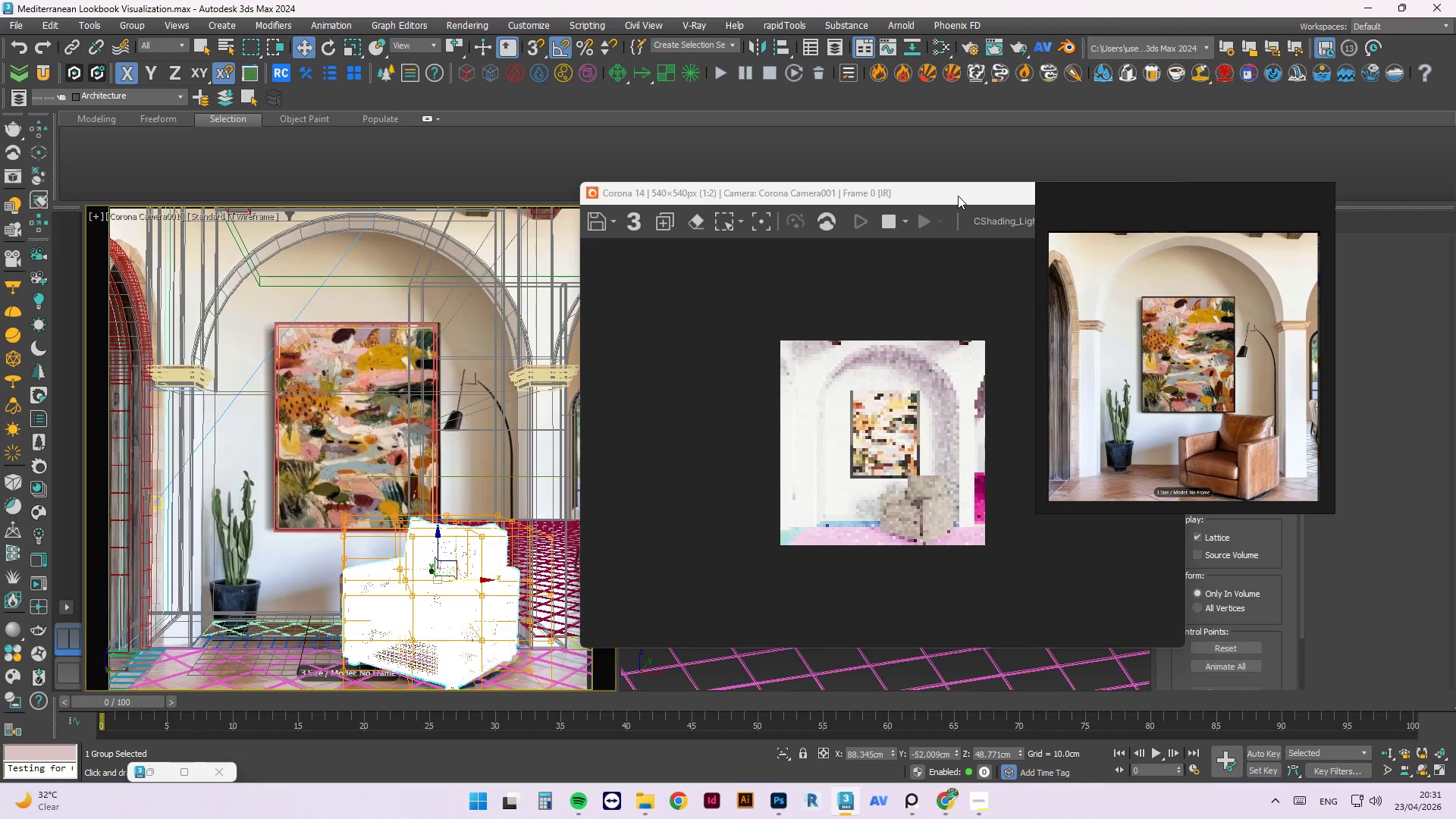 
left_click_drag(start_coordinate=[958, 196], to_coordinate=[819, 209])
 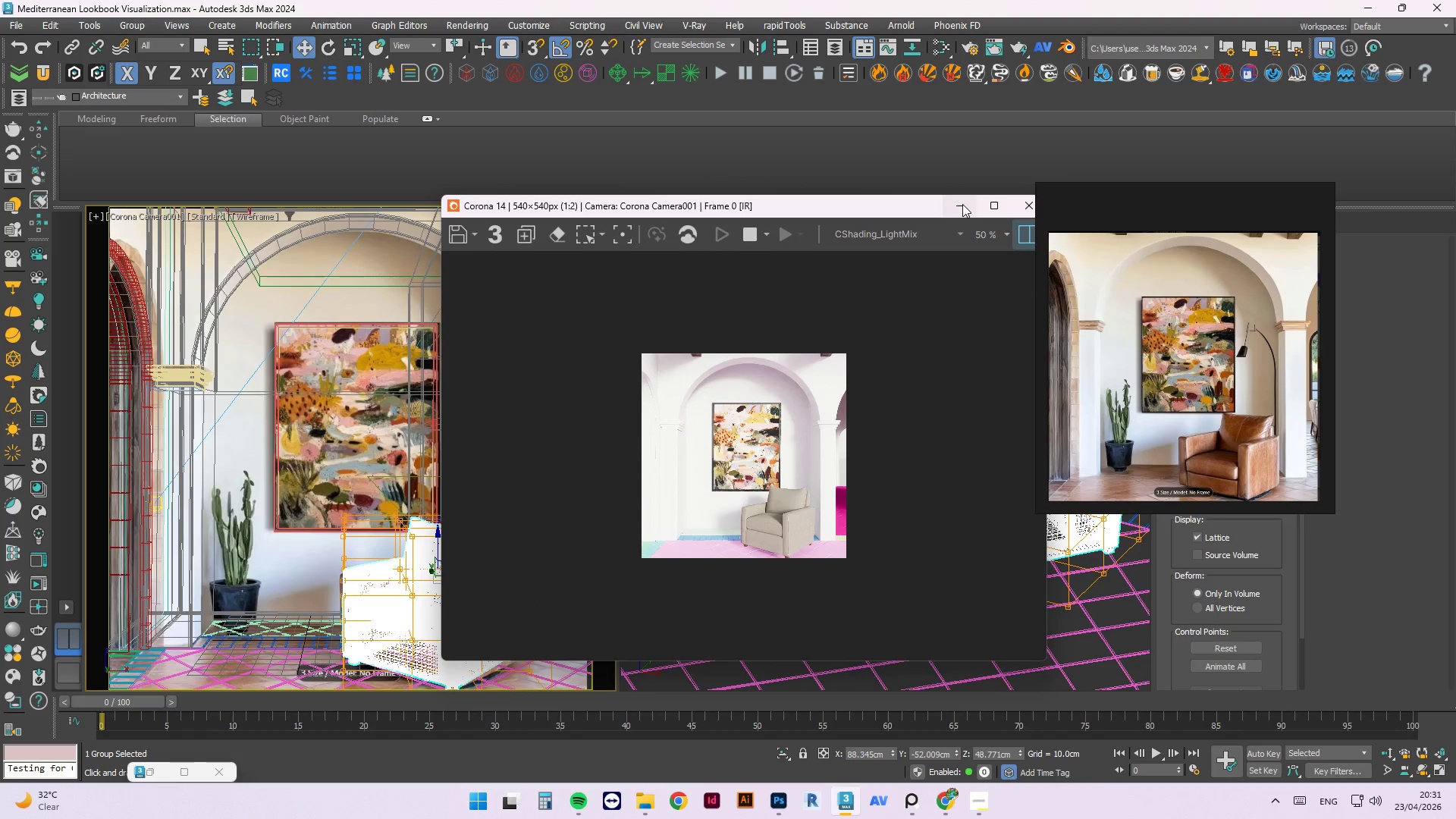 
left_click([962, 204])
 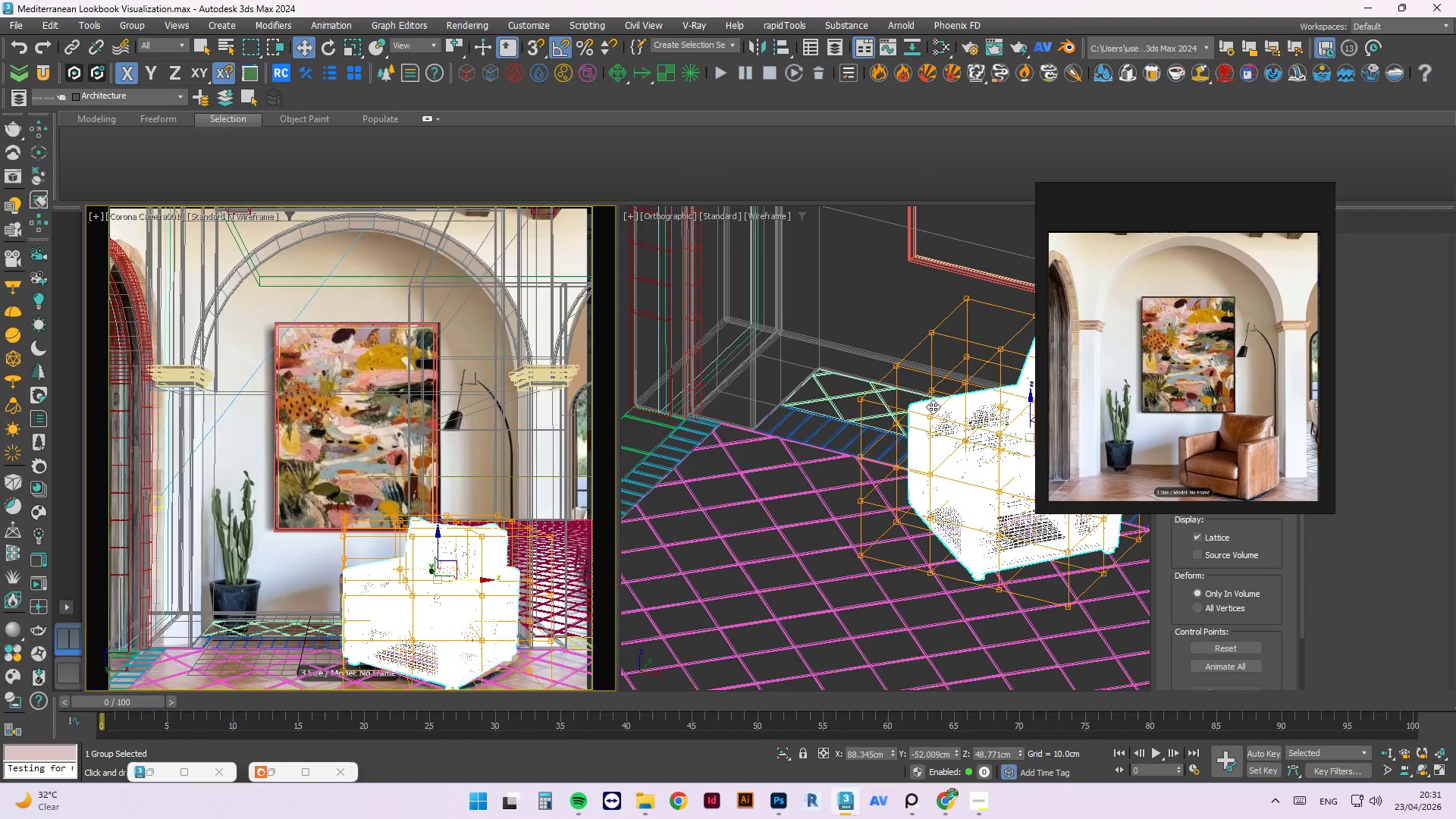 
scroll: coordinate [824, 416], scroll_direction: down, amount: 3.0
 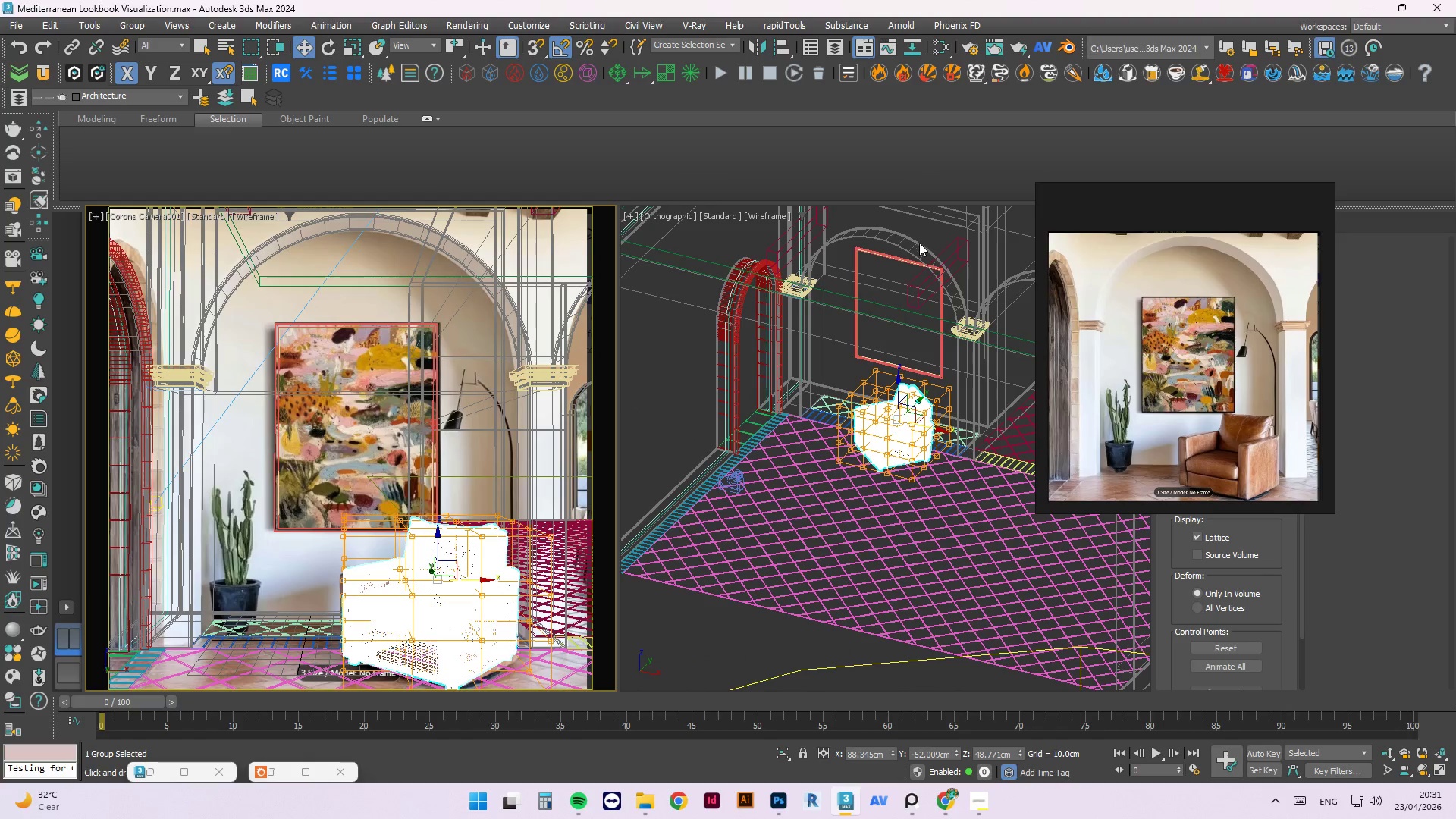 
left_click([934, 226])
 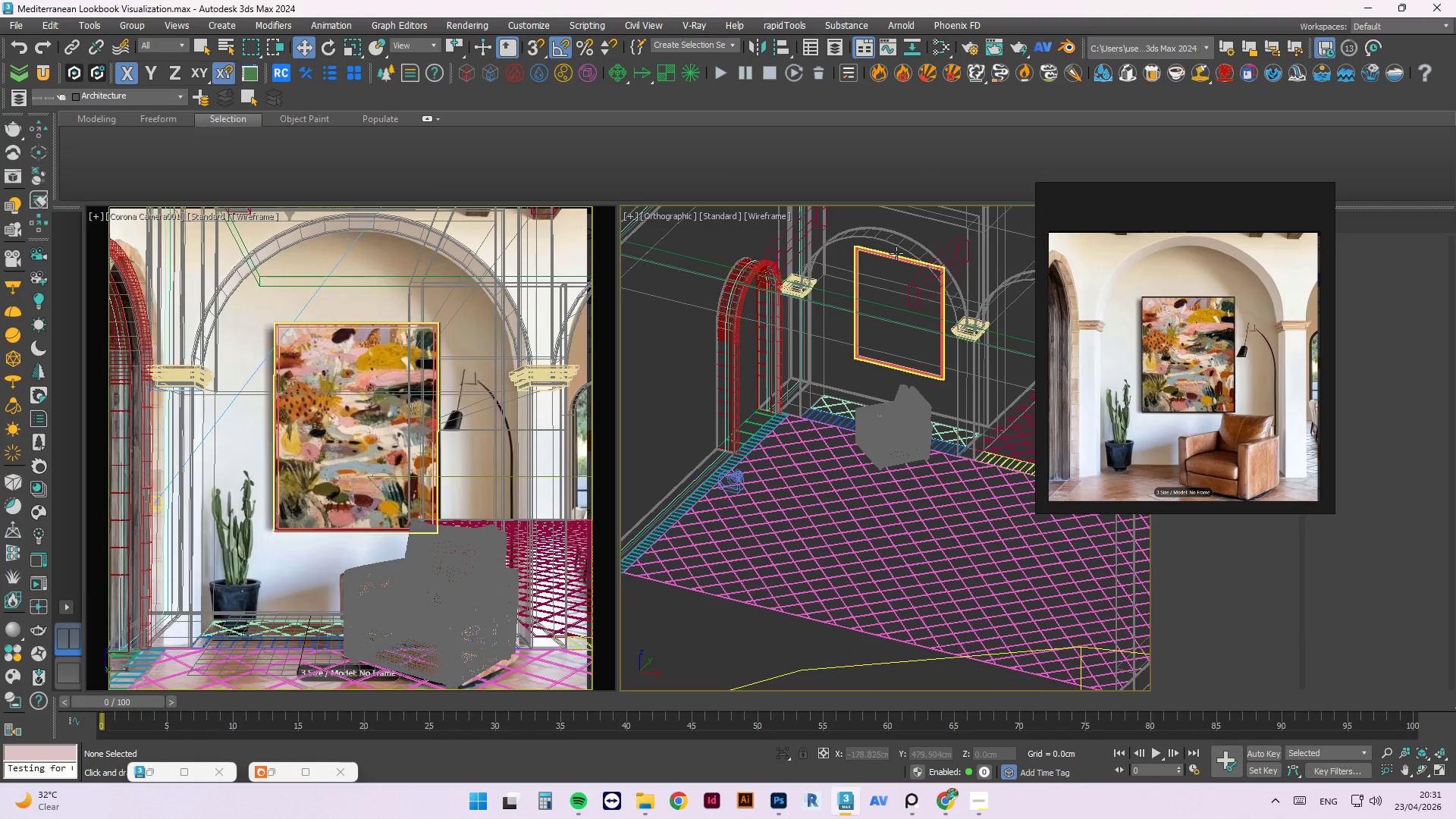 
left_click([893, 258])
 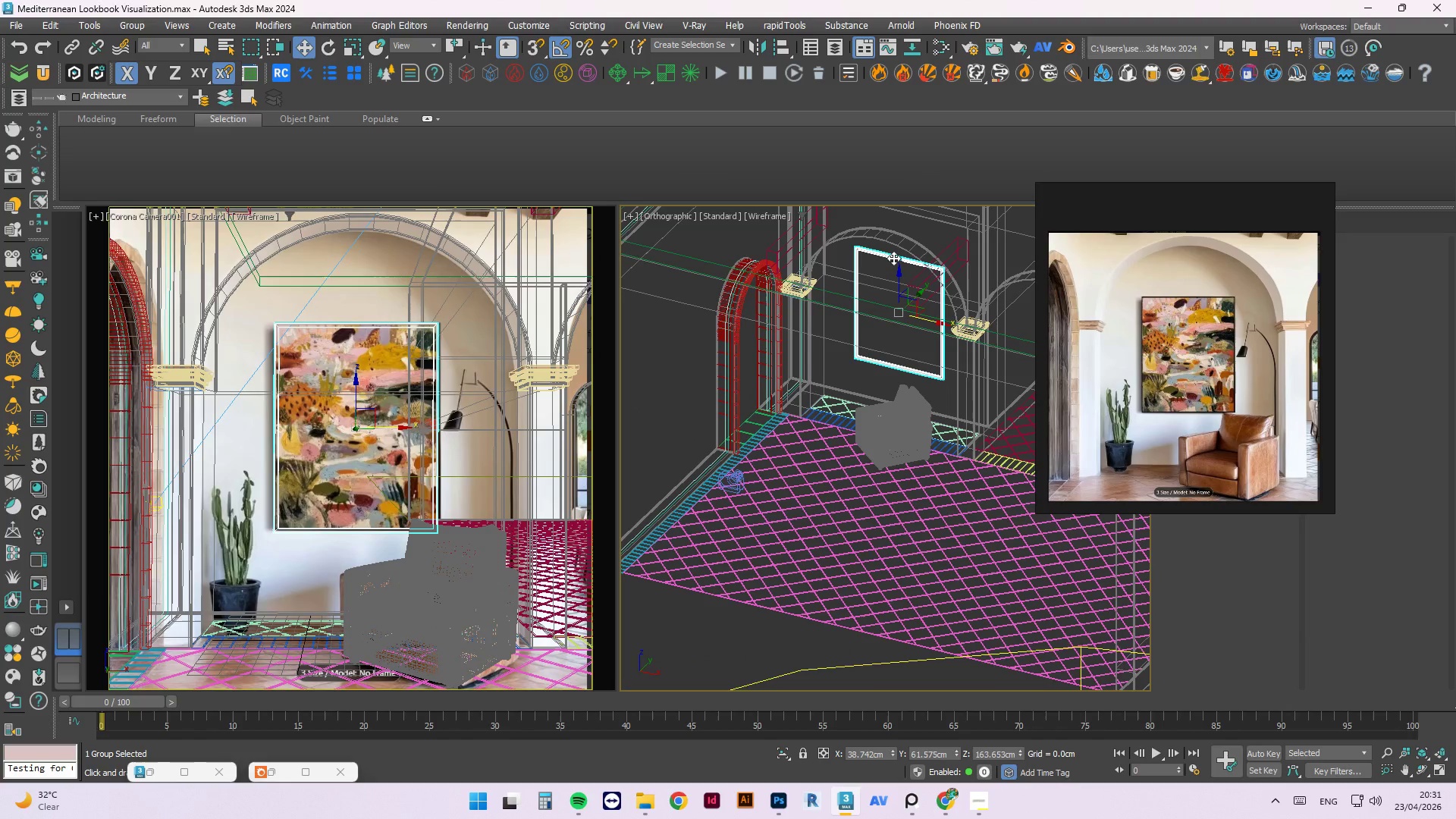 
key(Alt+Q)
 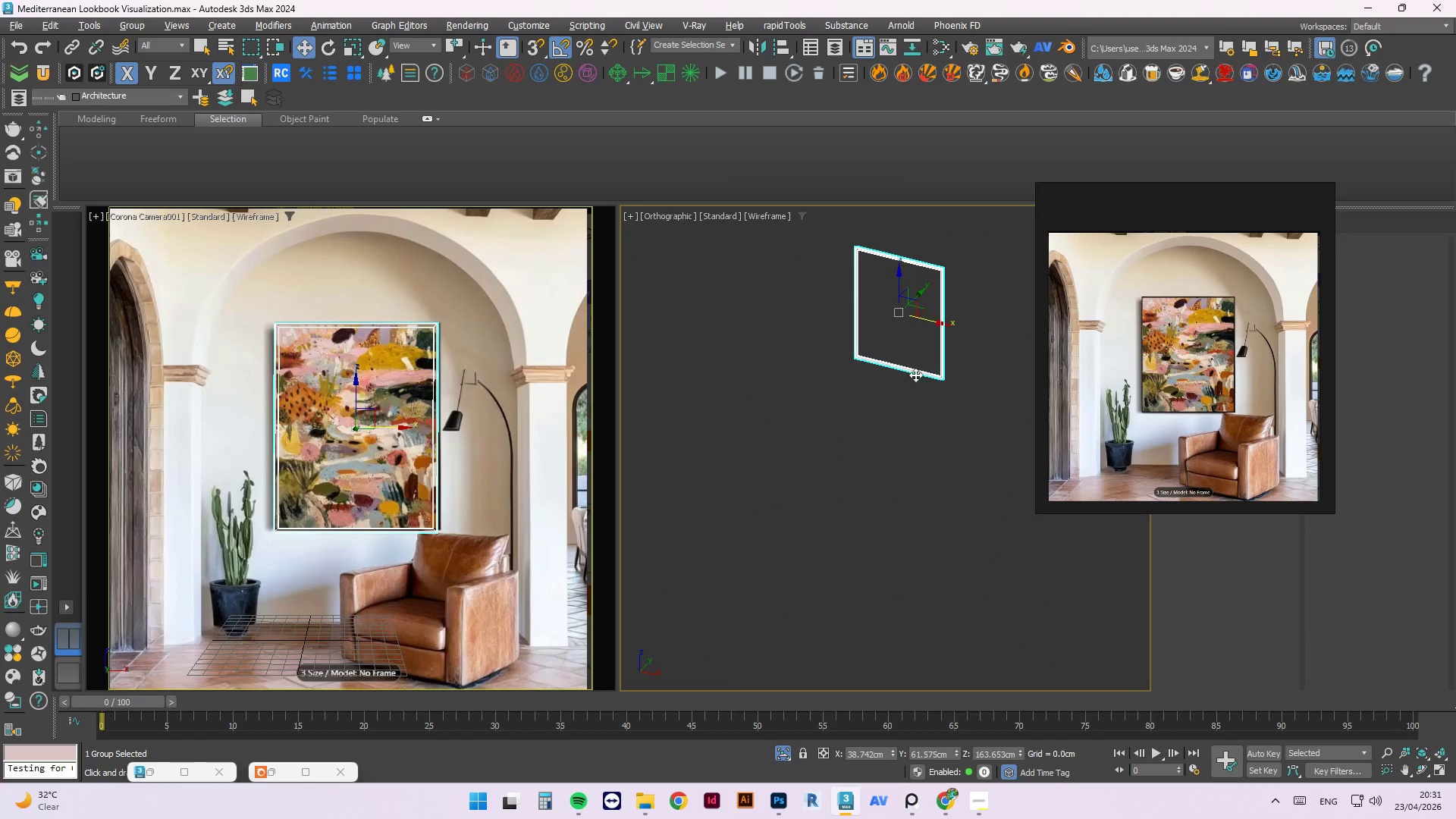 
left_click([874, 484])
 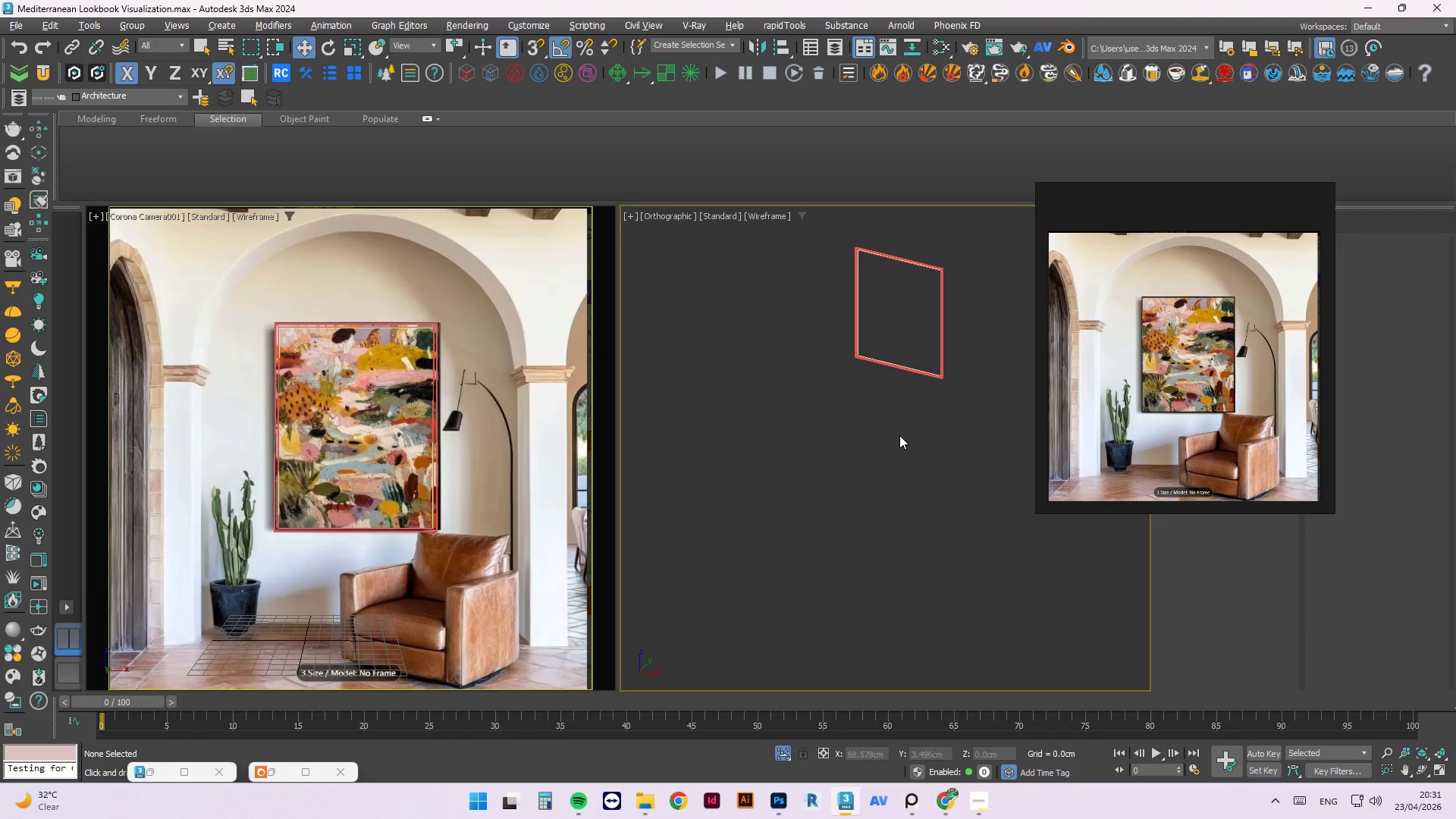 
key(F)
 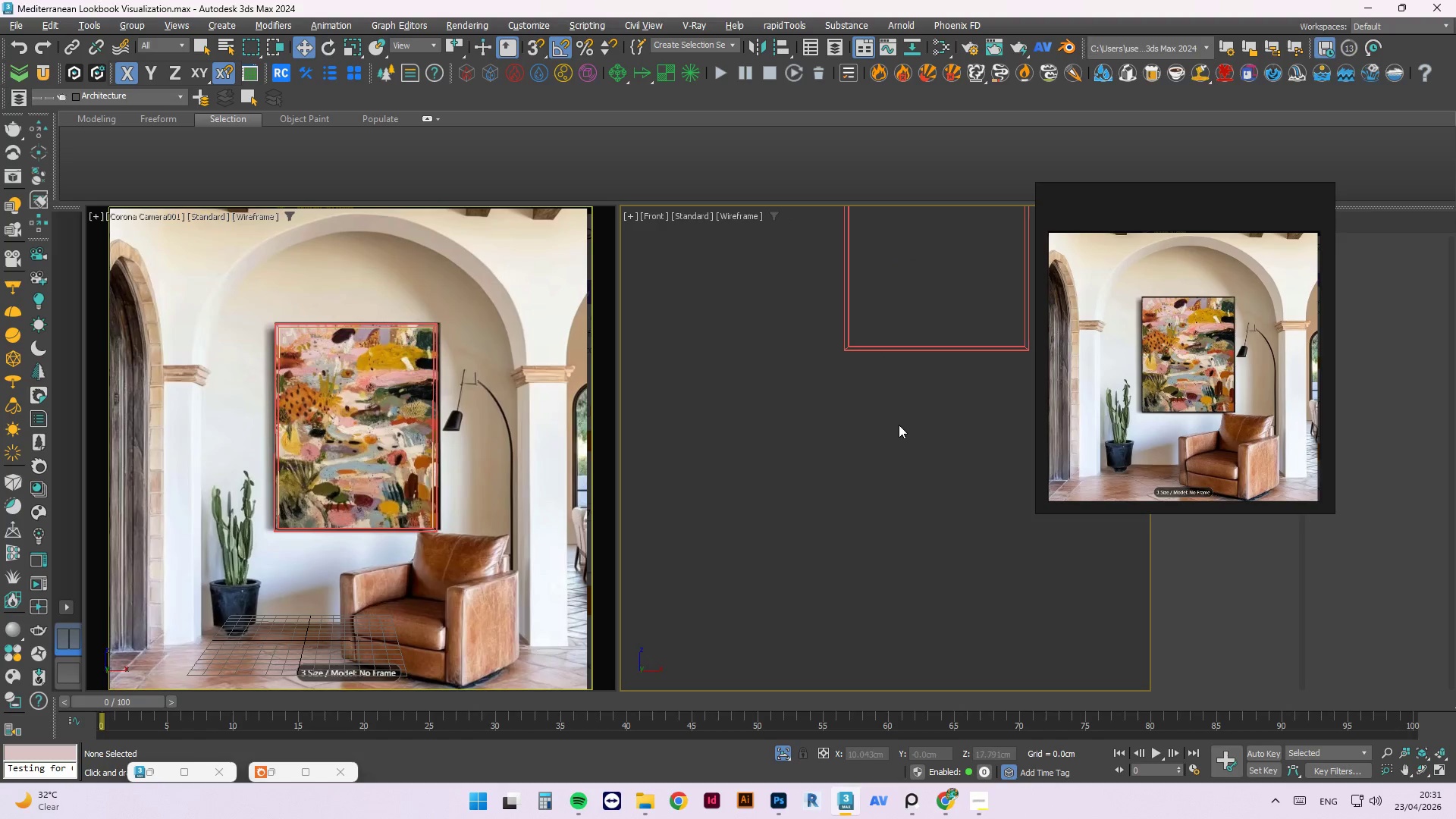 
key(Z)
 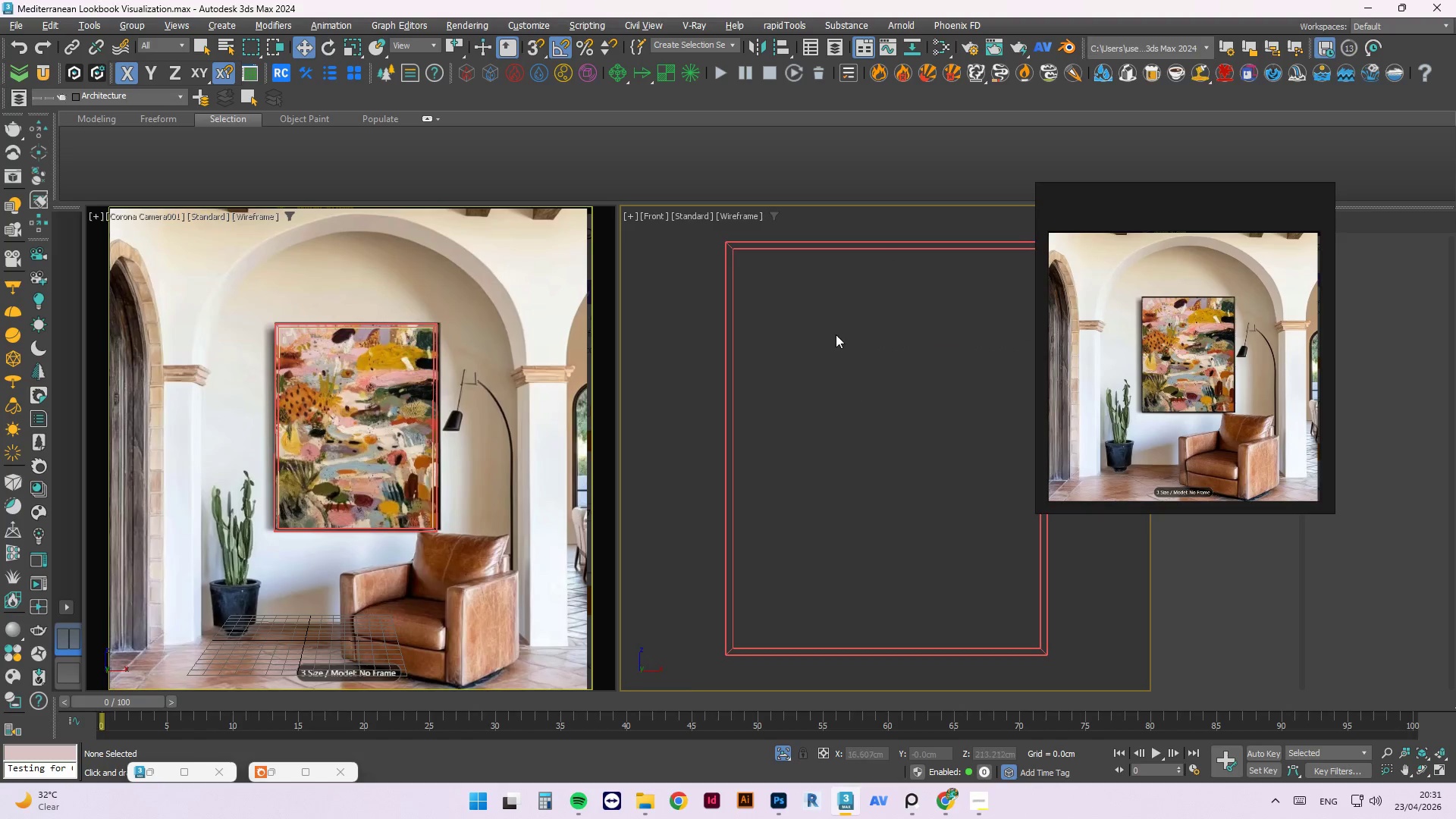 
scroll: coordinate [849, 362], scroll_direction: down, amount: 1.0
 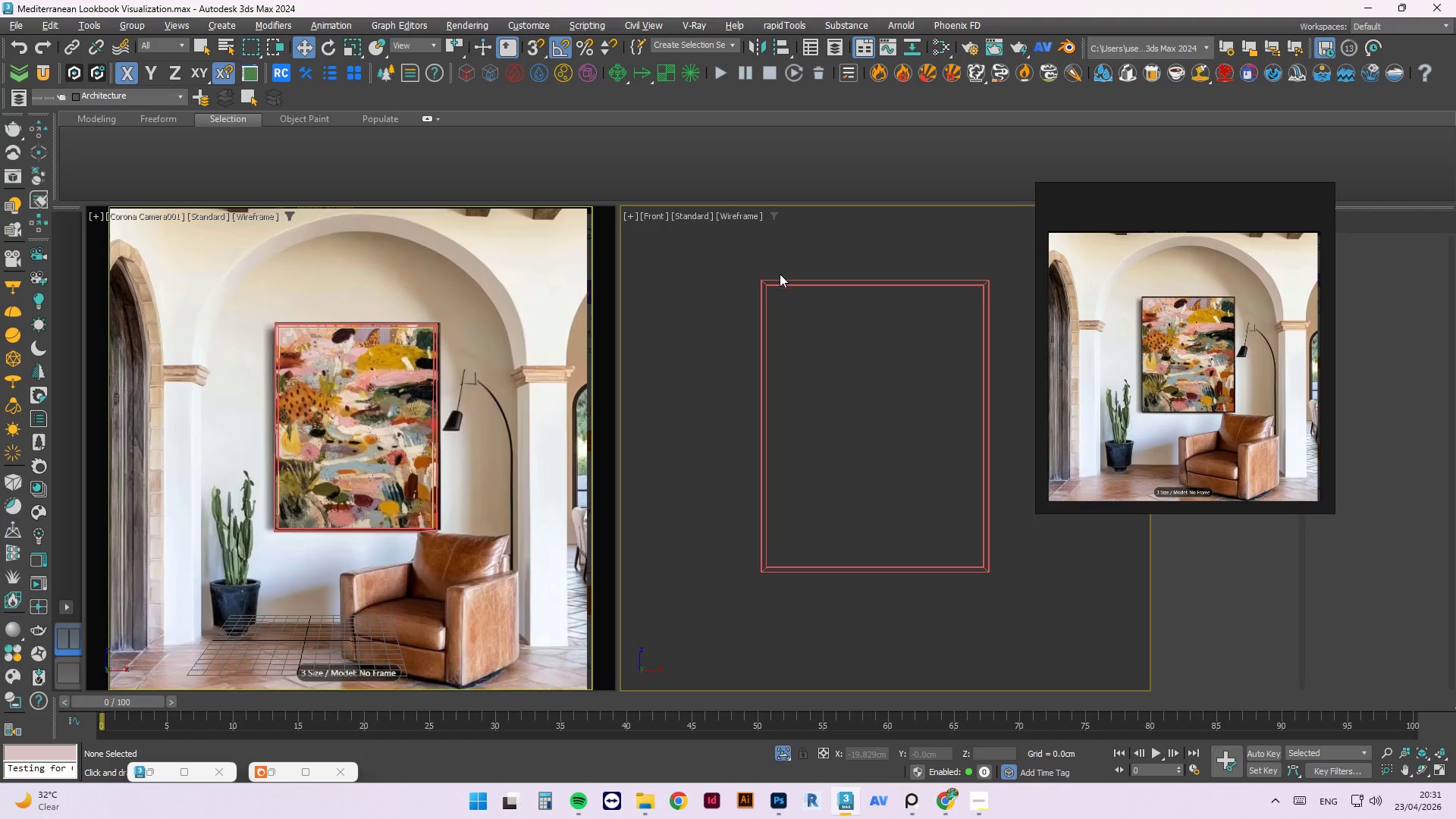 
left_click([780, 280])
 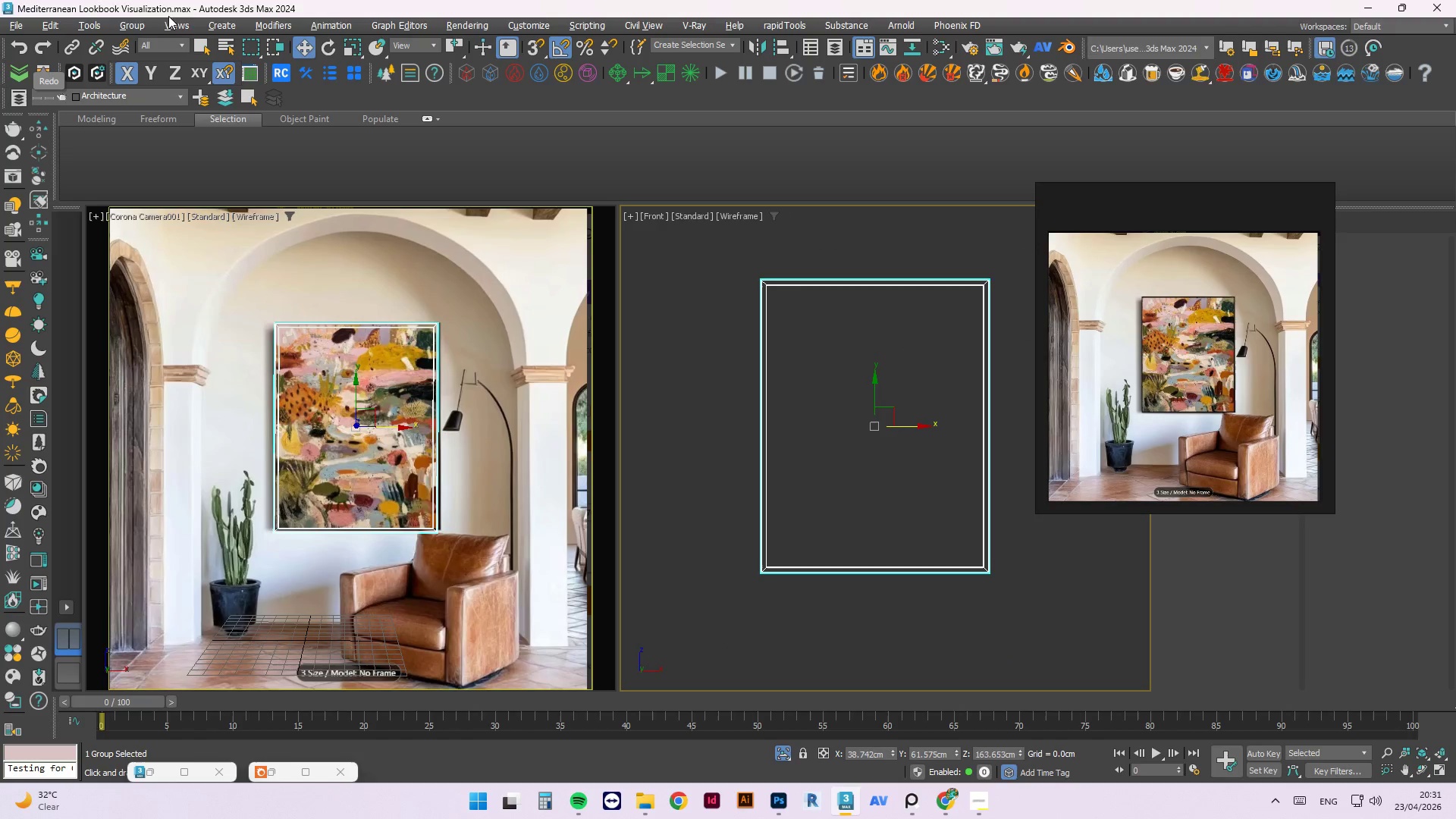 
left_click([134, 22])
 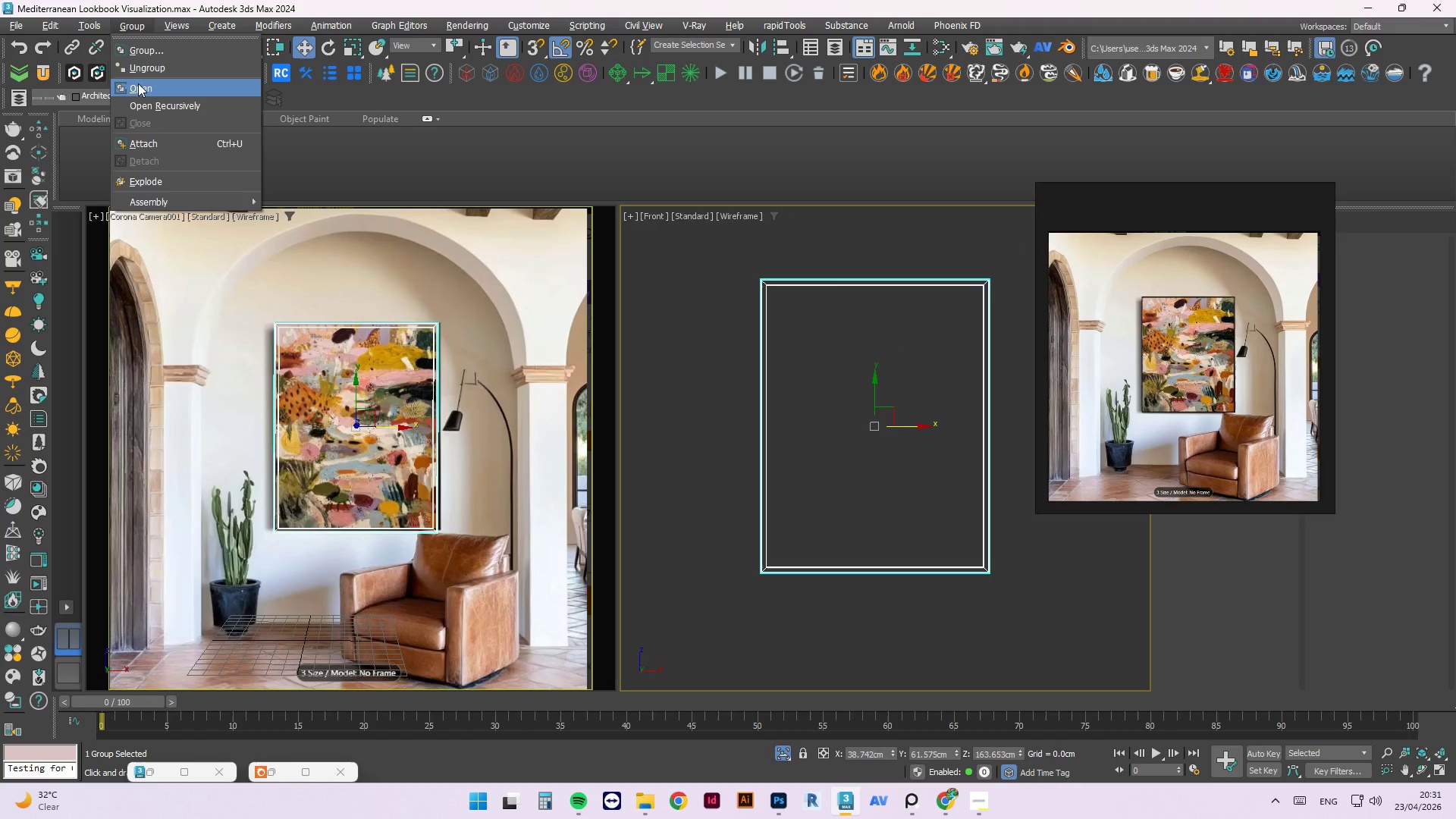 
left_click([138, 83])
 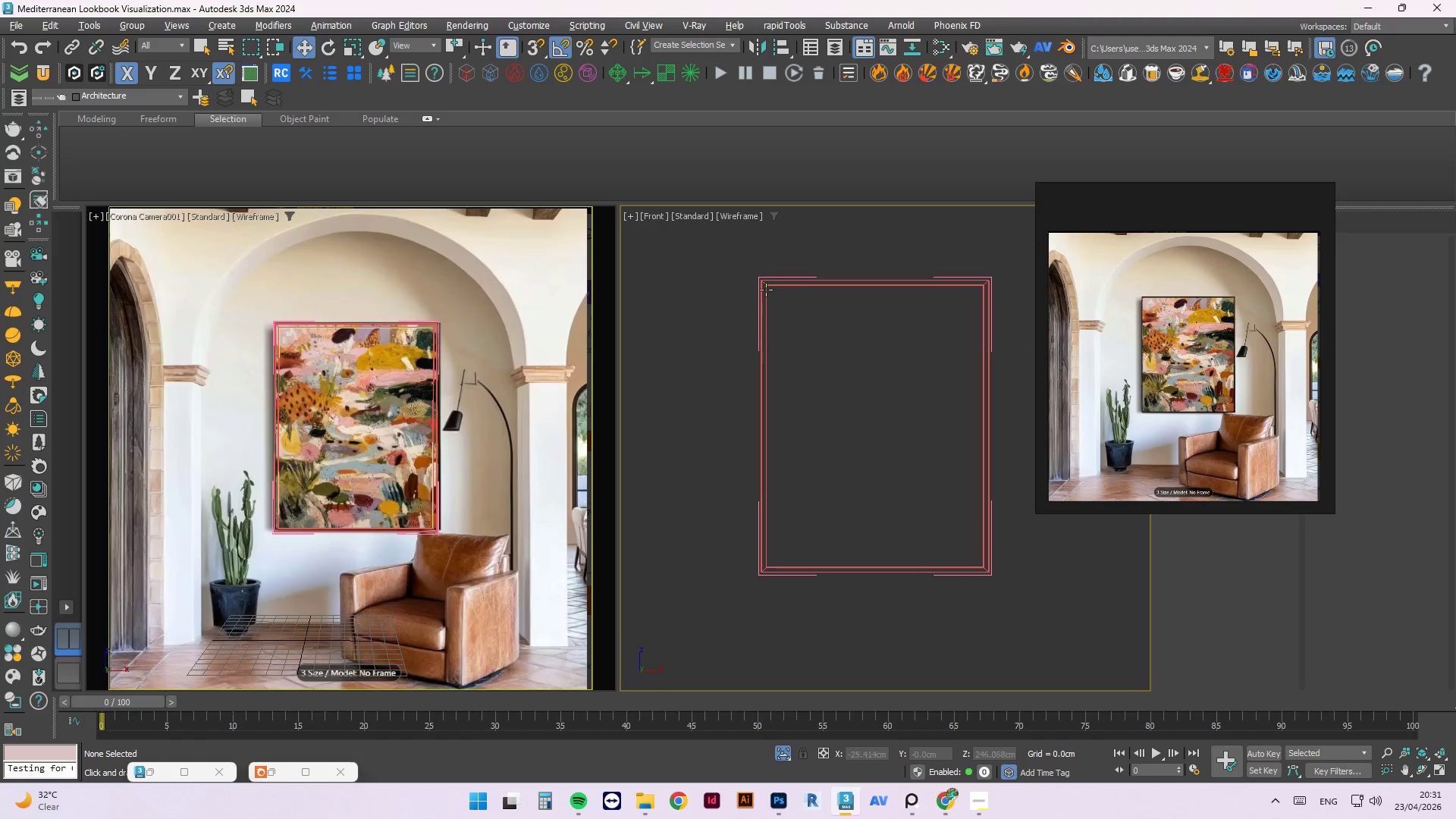 
scroll: coordinate [753, 282], scroll_direction: up, amount: 2.0
 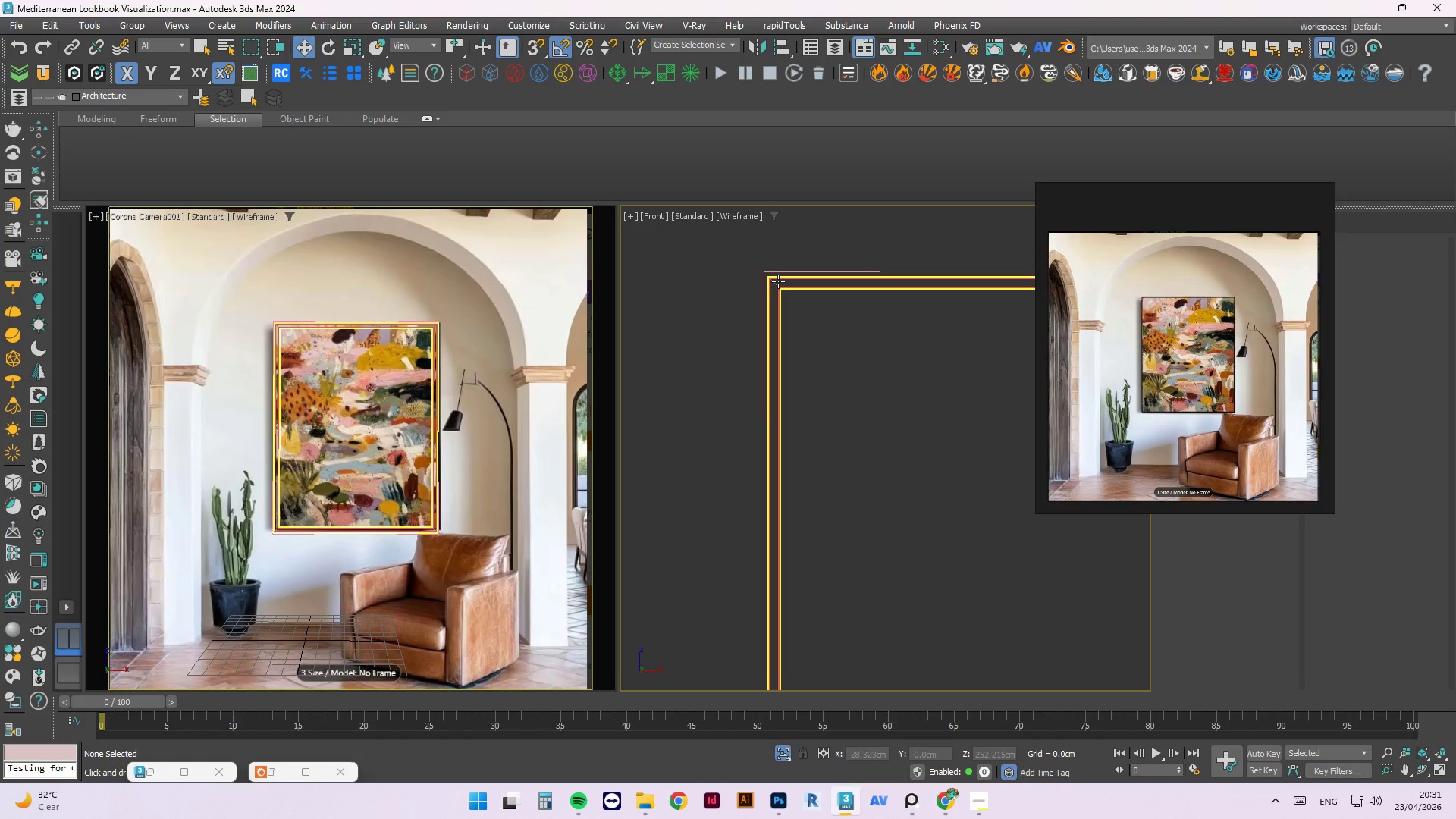 
left_click([778, 281])
 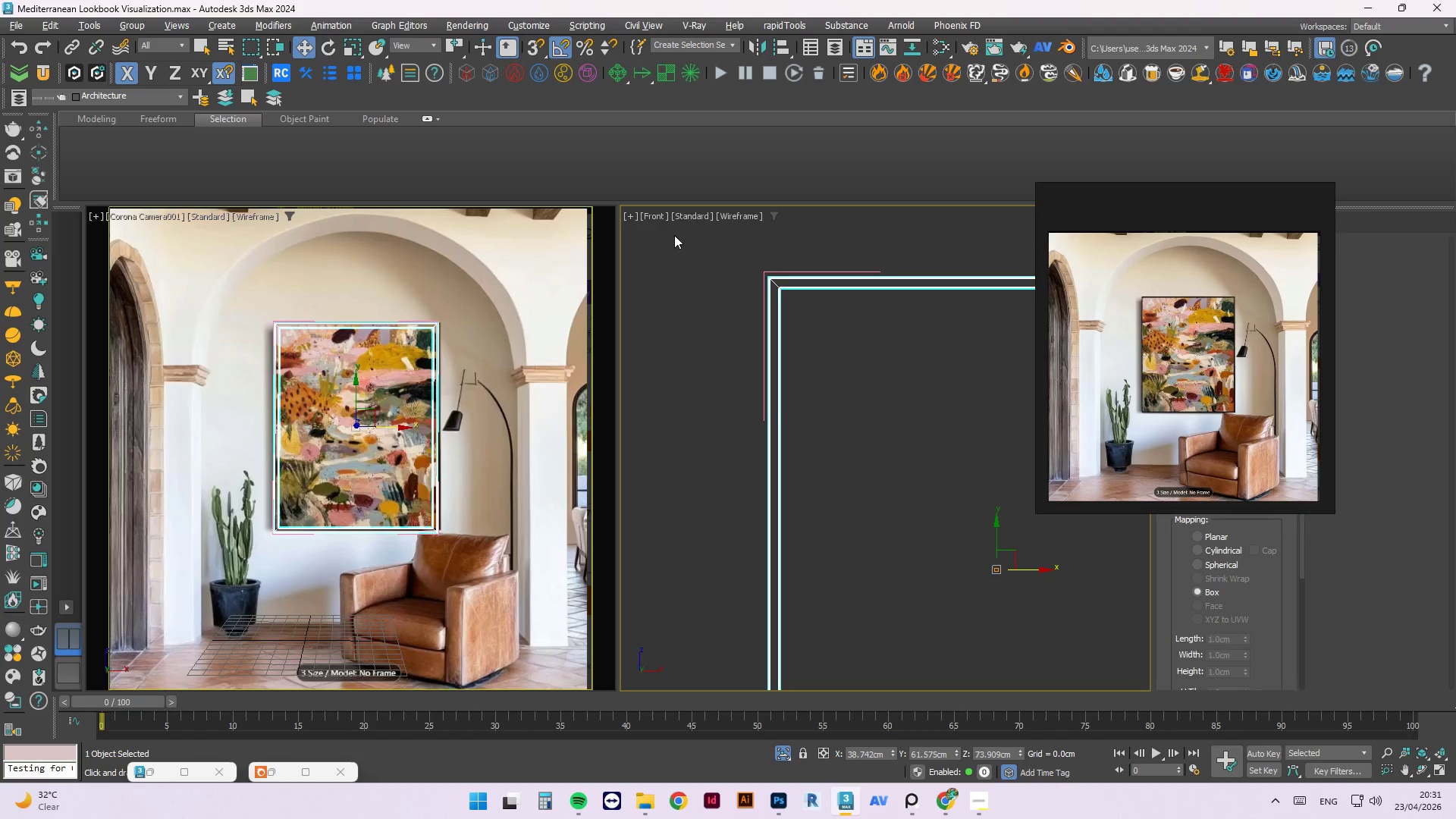 
scroll: coordinate [695, 249], scroll_direction: down, amount: 3.0
 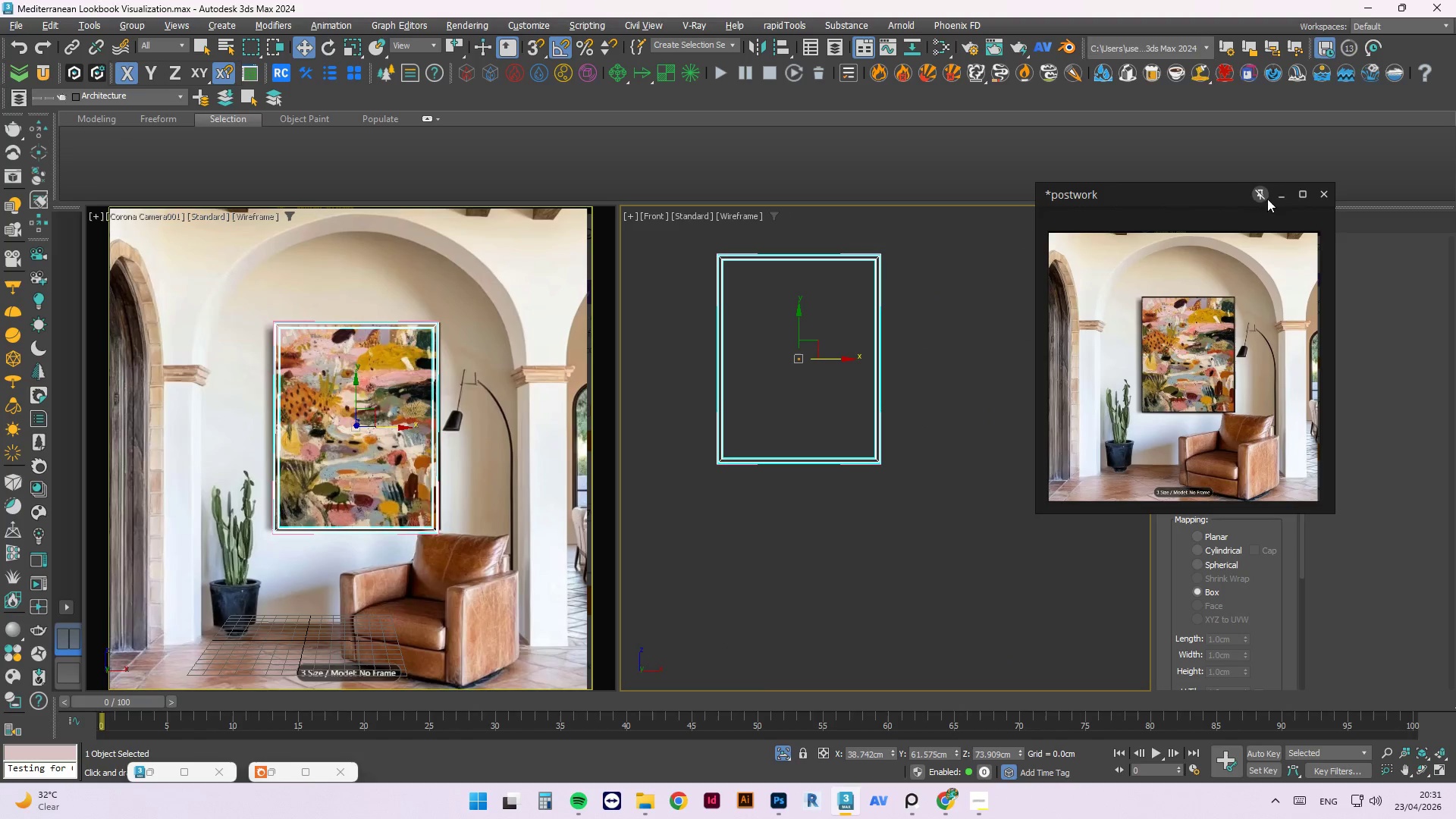 
left_click([1282, 189])
 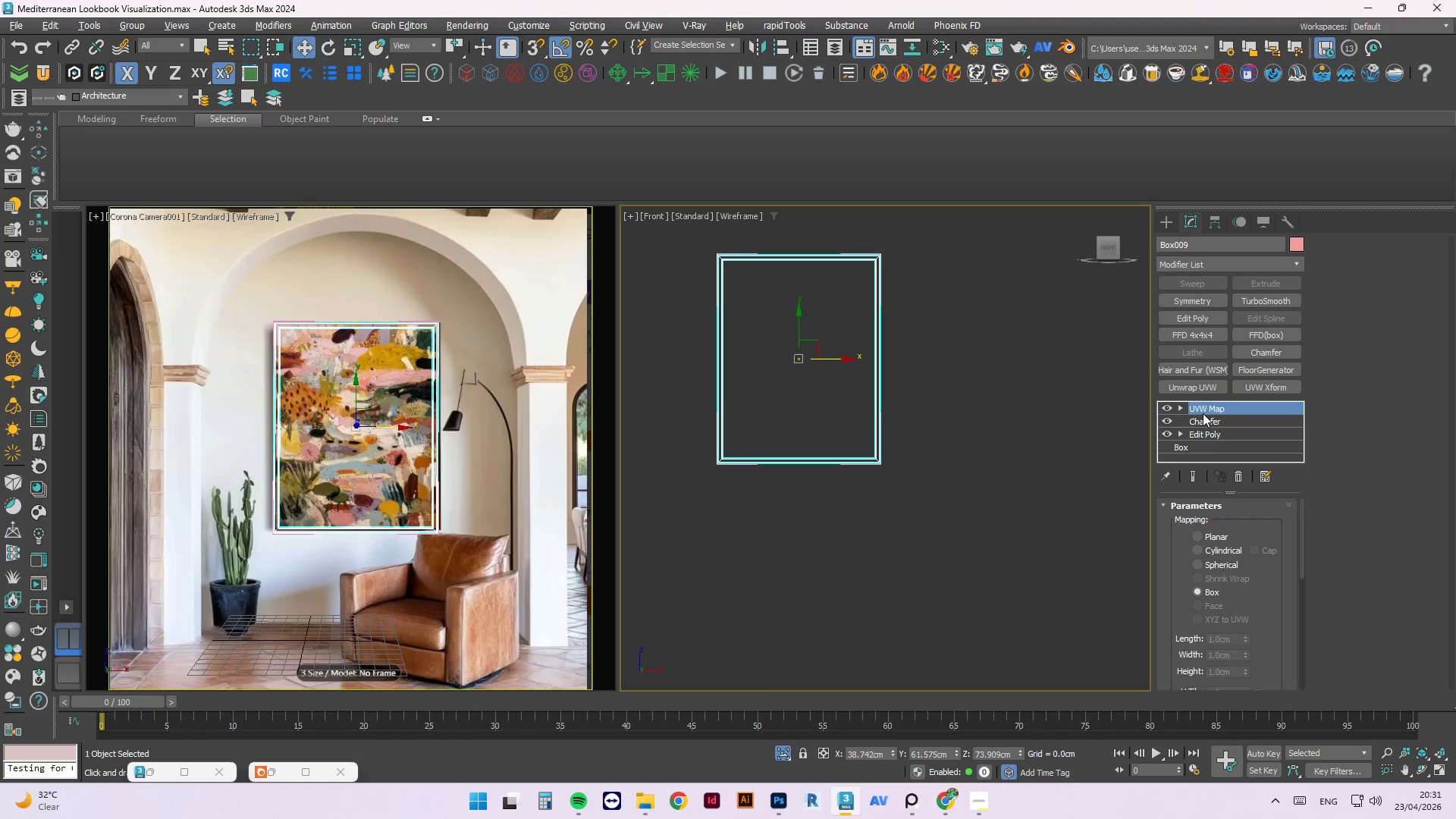 
double_click([1200, 421])
 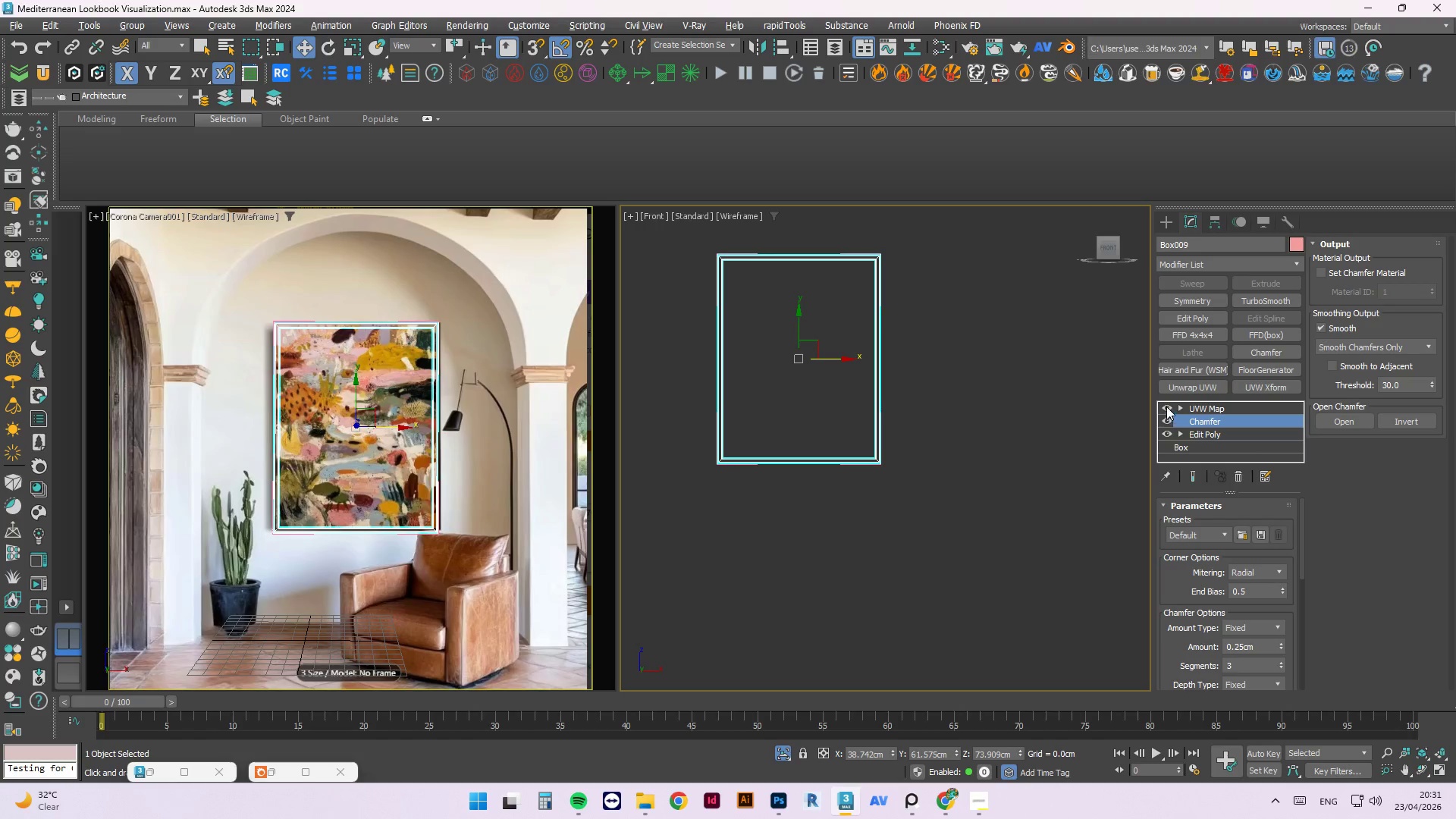 
double_click([1170, 425])
 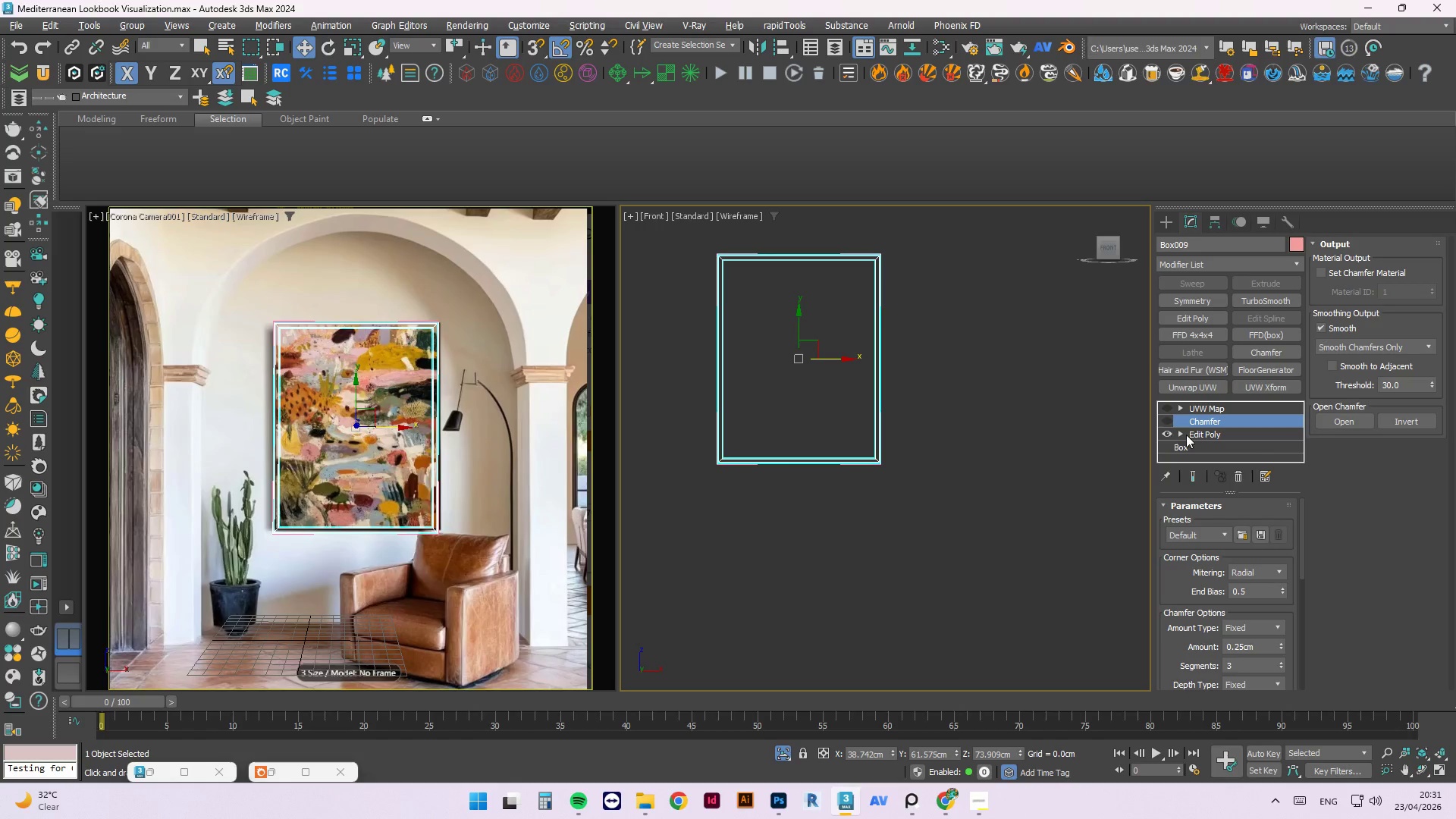 
left_click([1188, 435])
 